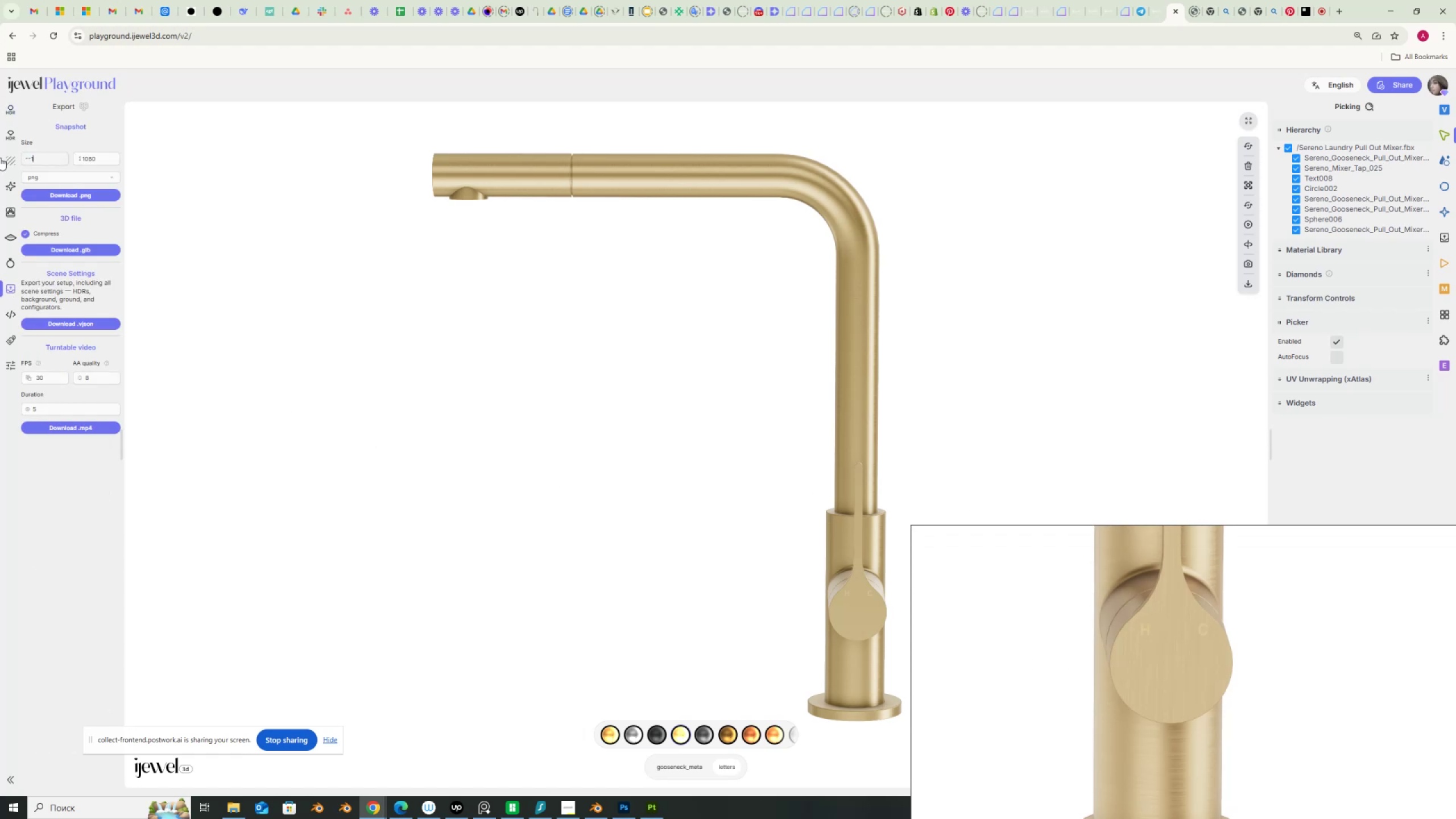 
key(Numpad4)
 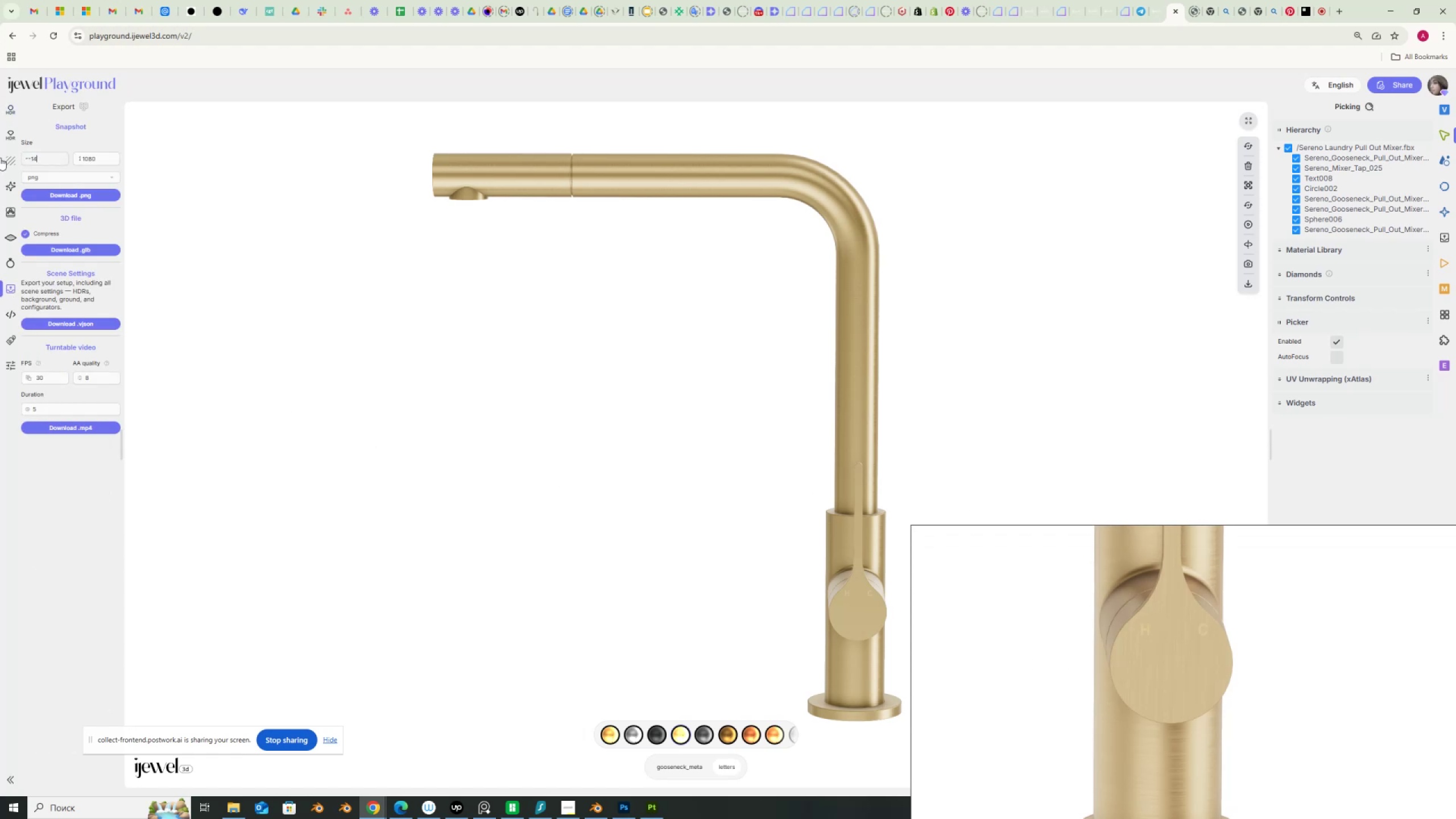 
key(Numpad0)
 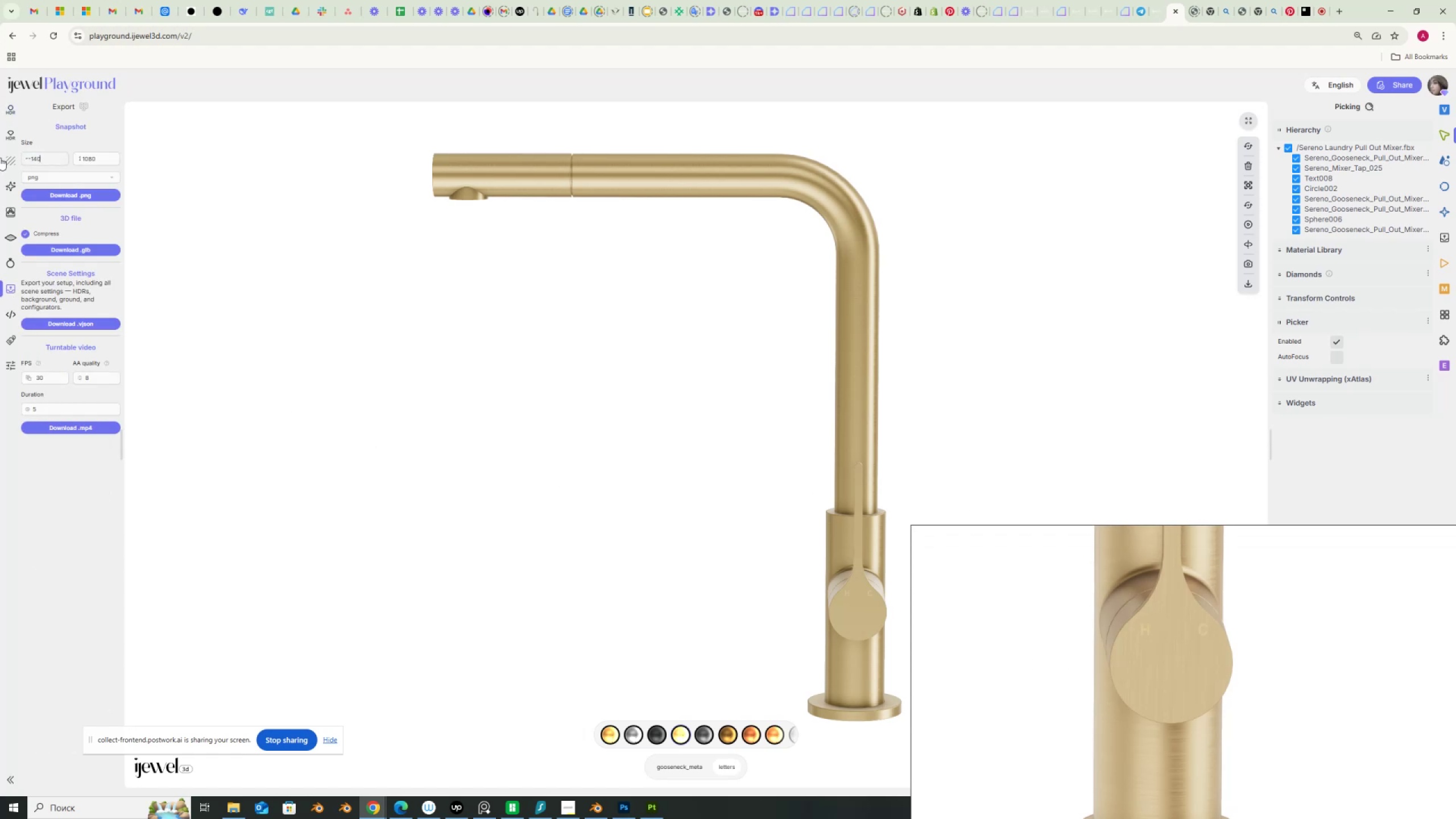 
key(Numpad0)
 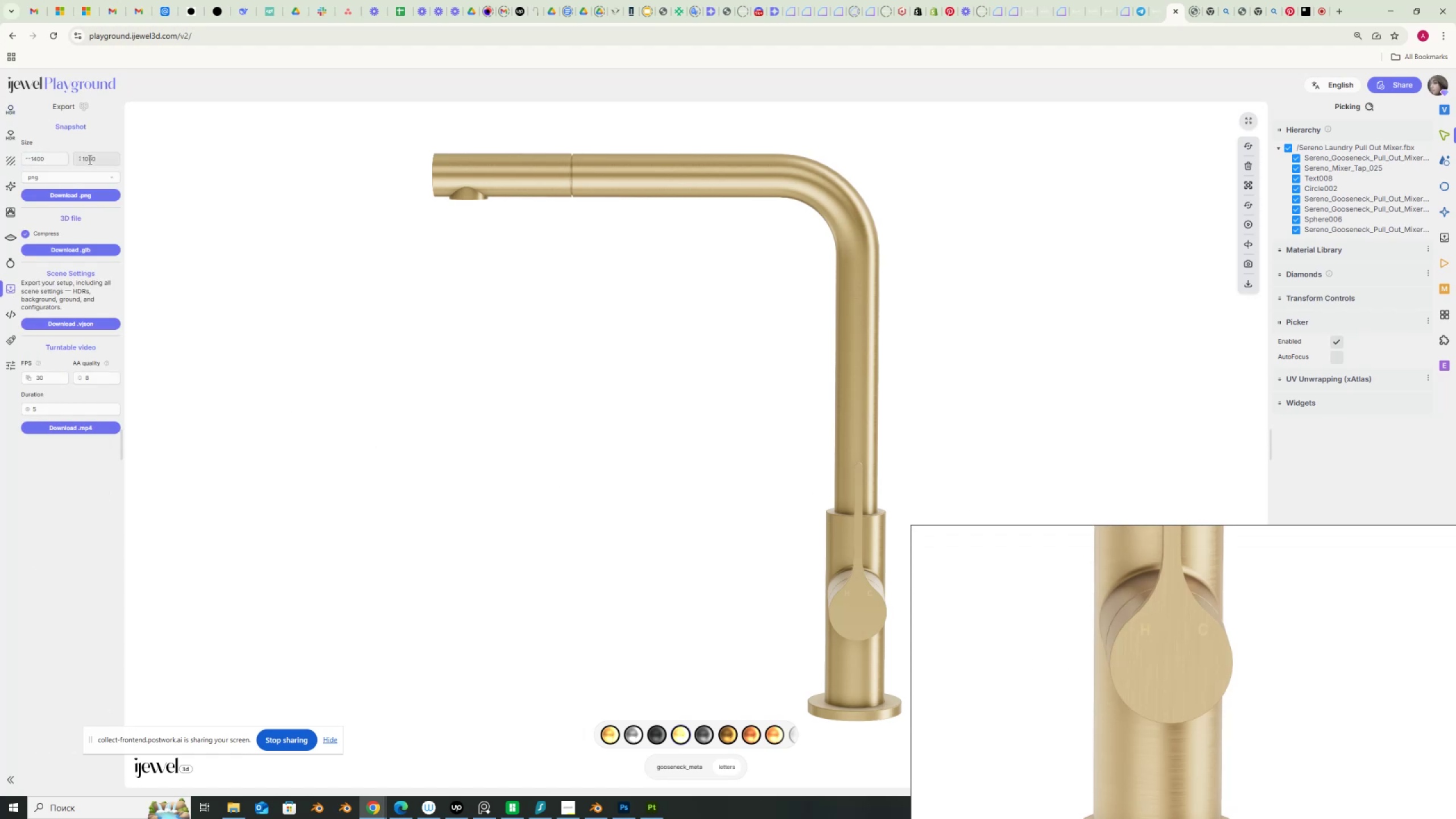 
left_click_drag(start_coordinate=[97, 160], to_coordinate=[68, 158])
 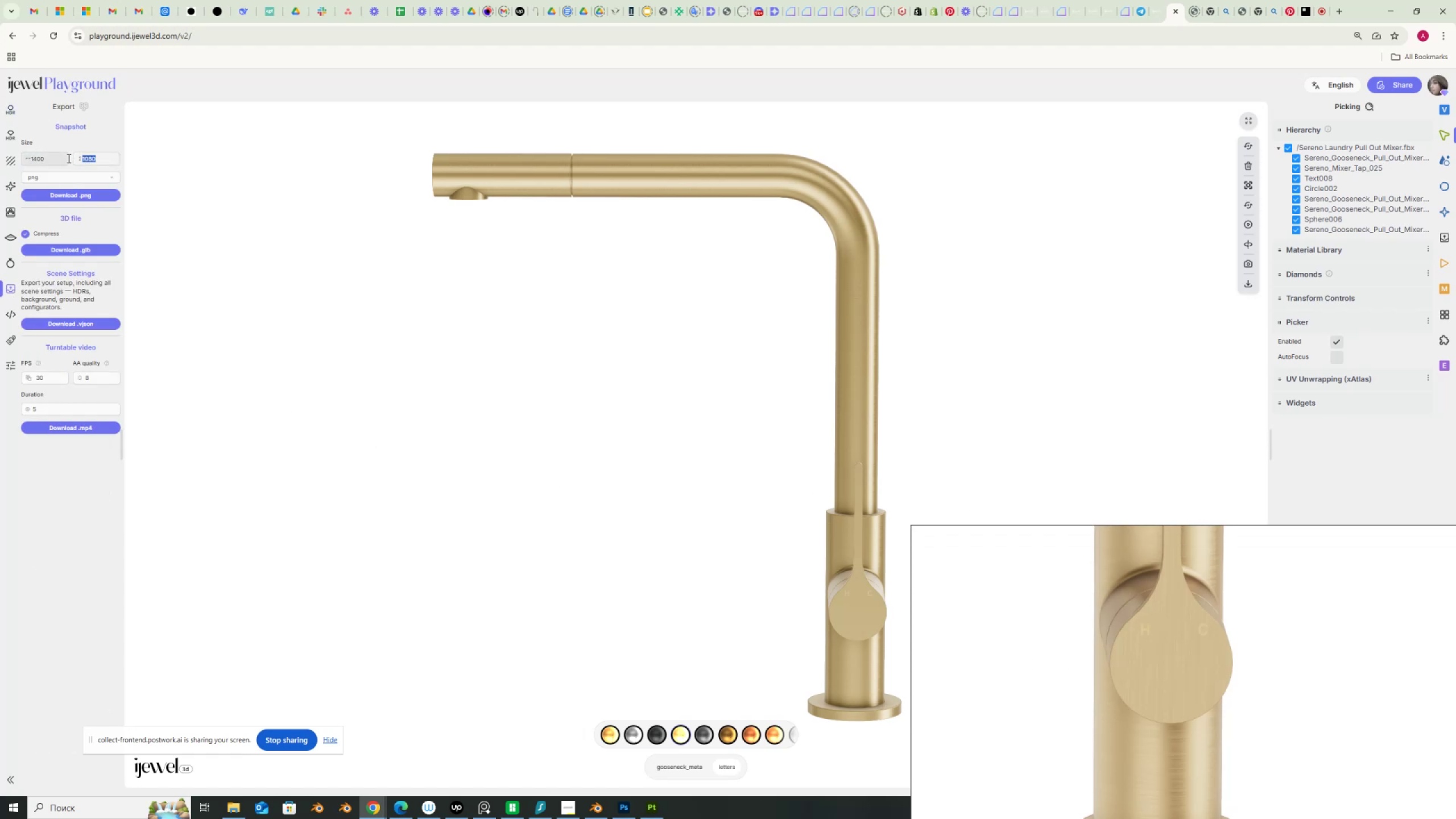 
key(Numpad1)
 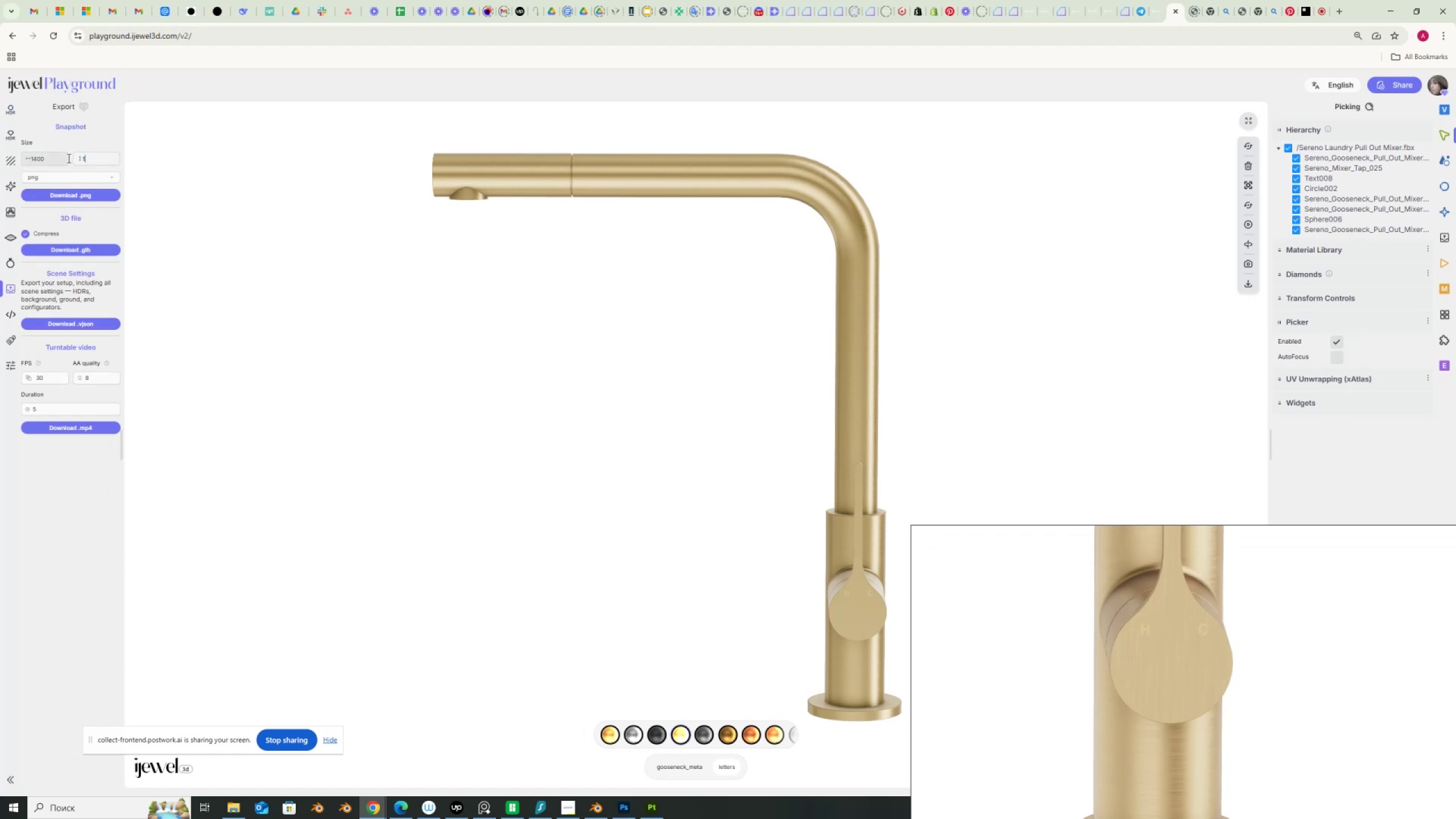 
key(Numpad4)
 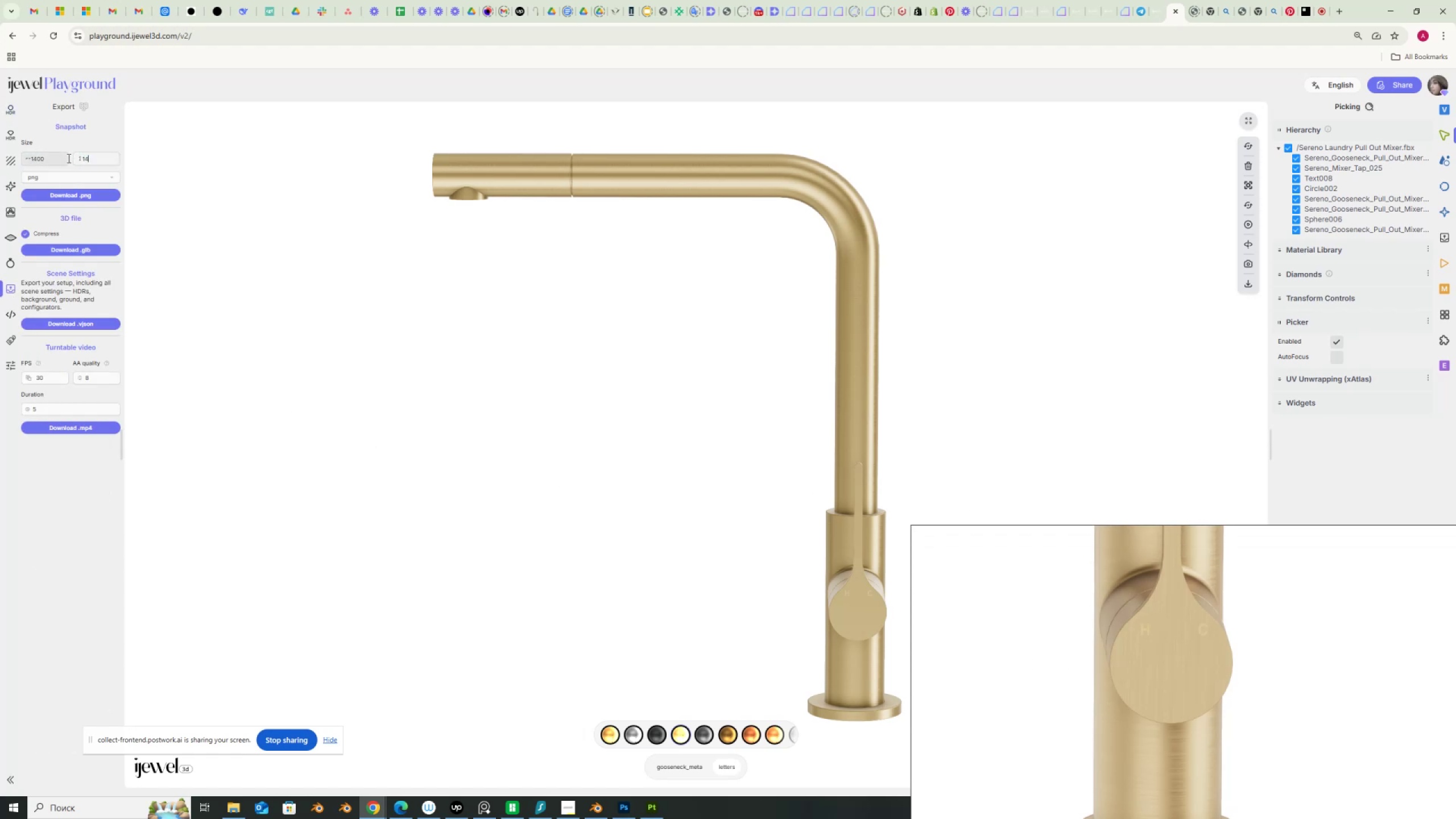 
key(Numpad0)
 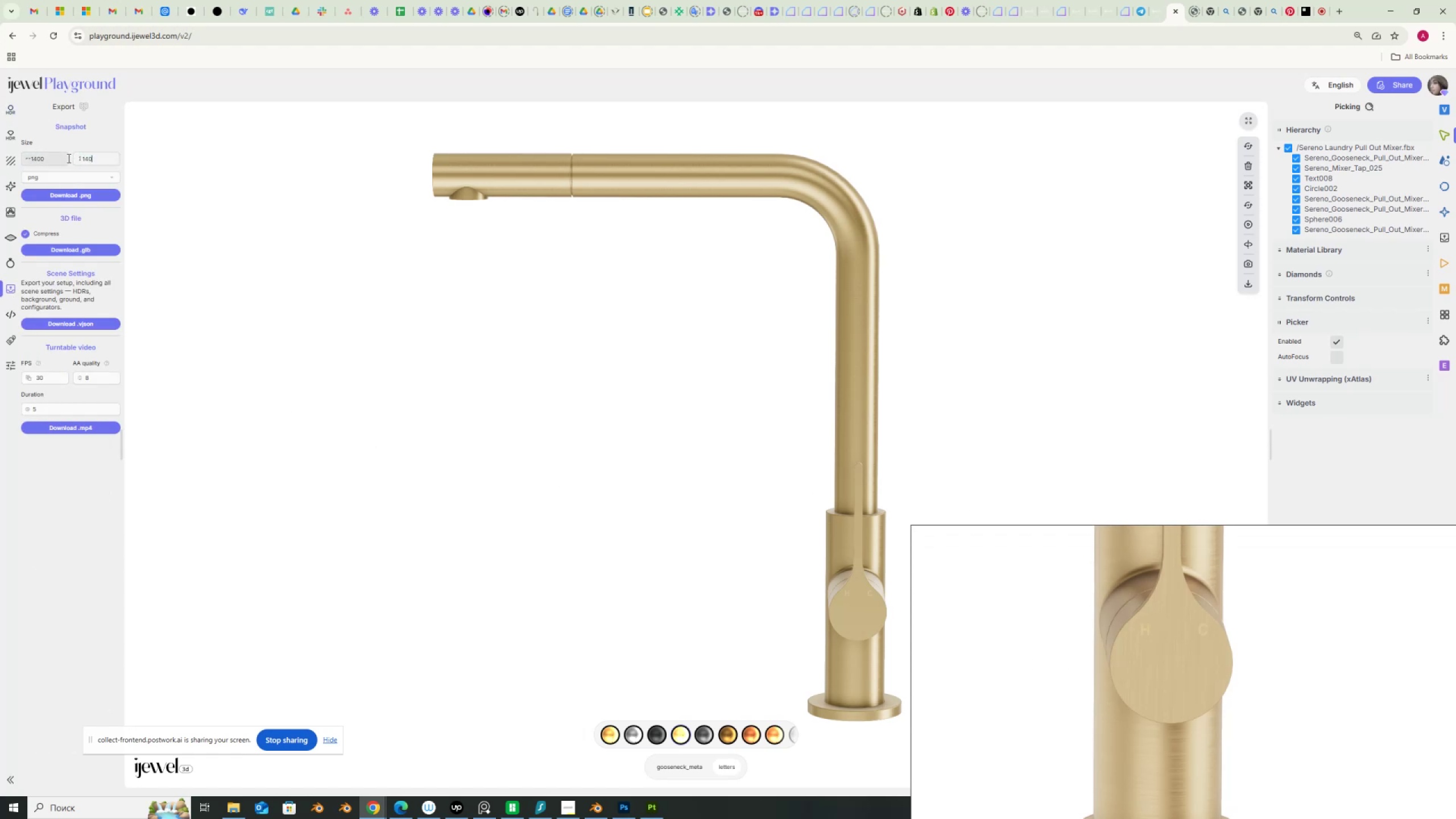 
key(Numpad0)
 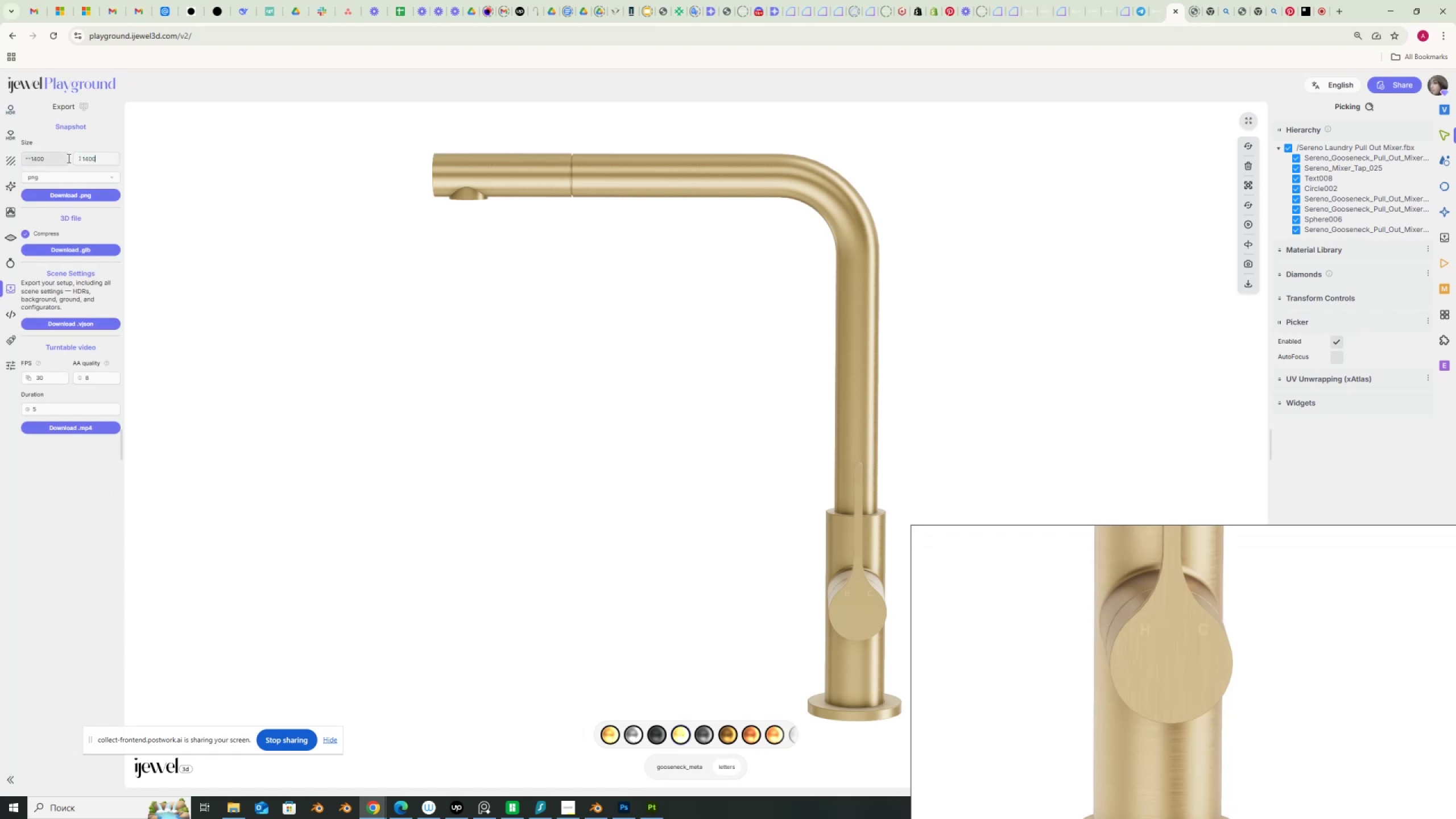 
key(NumpadEnter)
 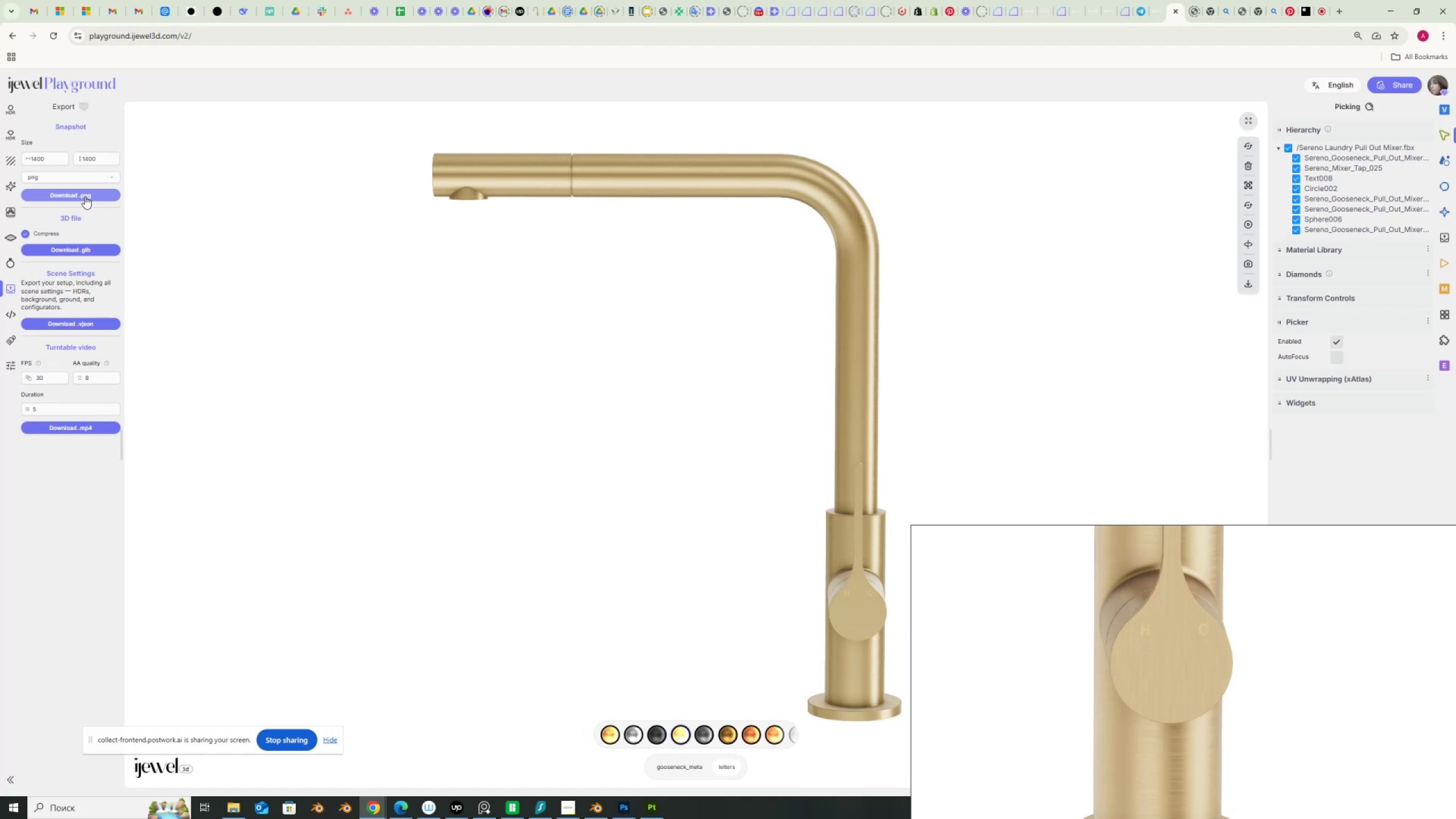 
left_click([85, 196])
 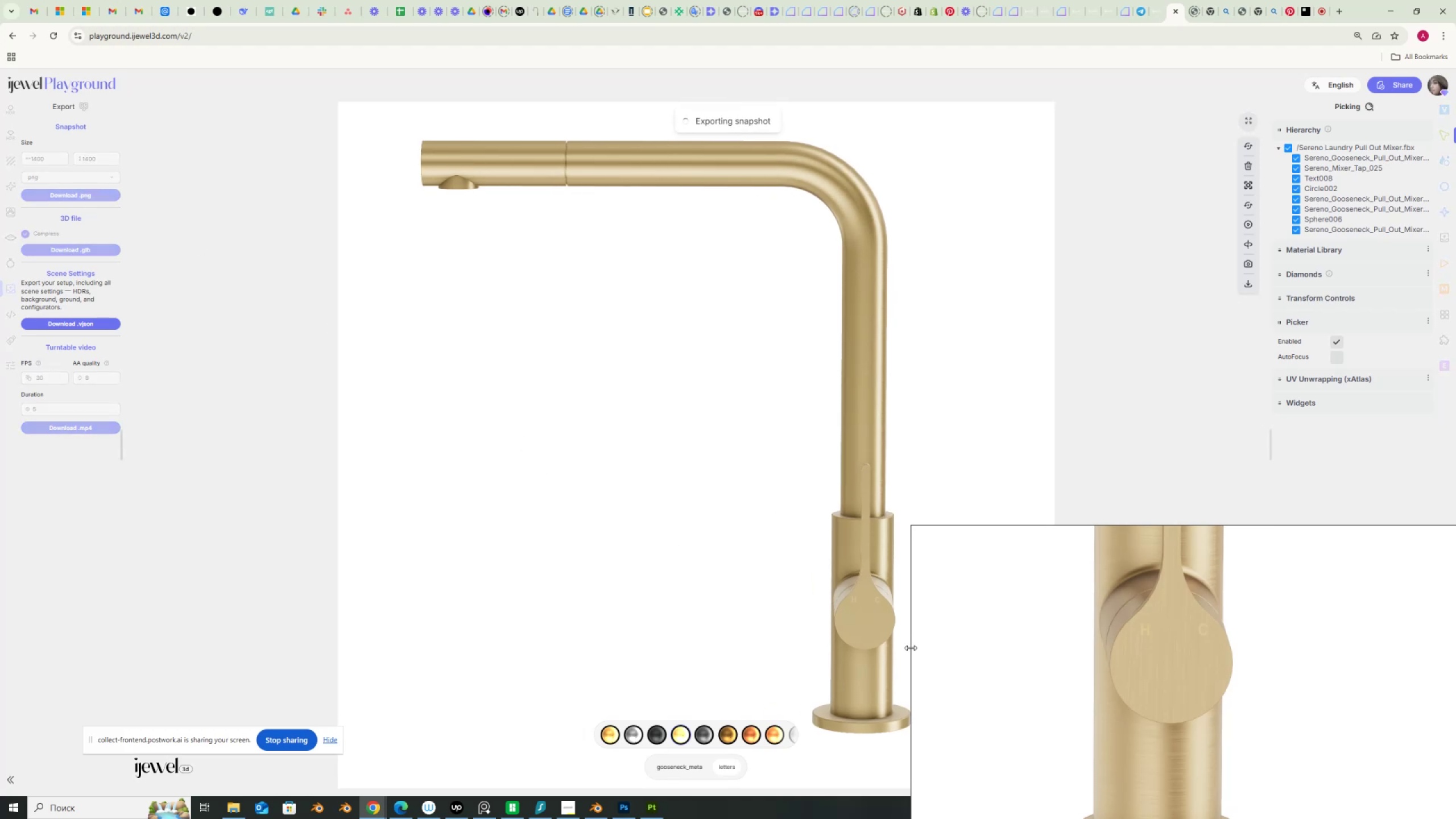 
scroll: coordinate [1162, 430], scroll_direction: down, amount: 8.0
 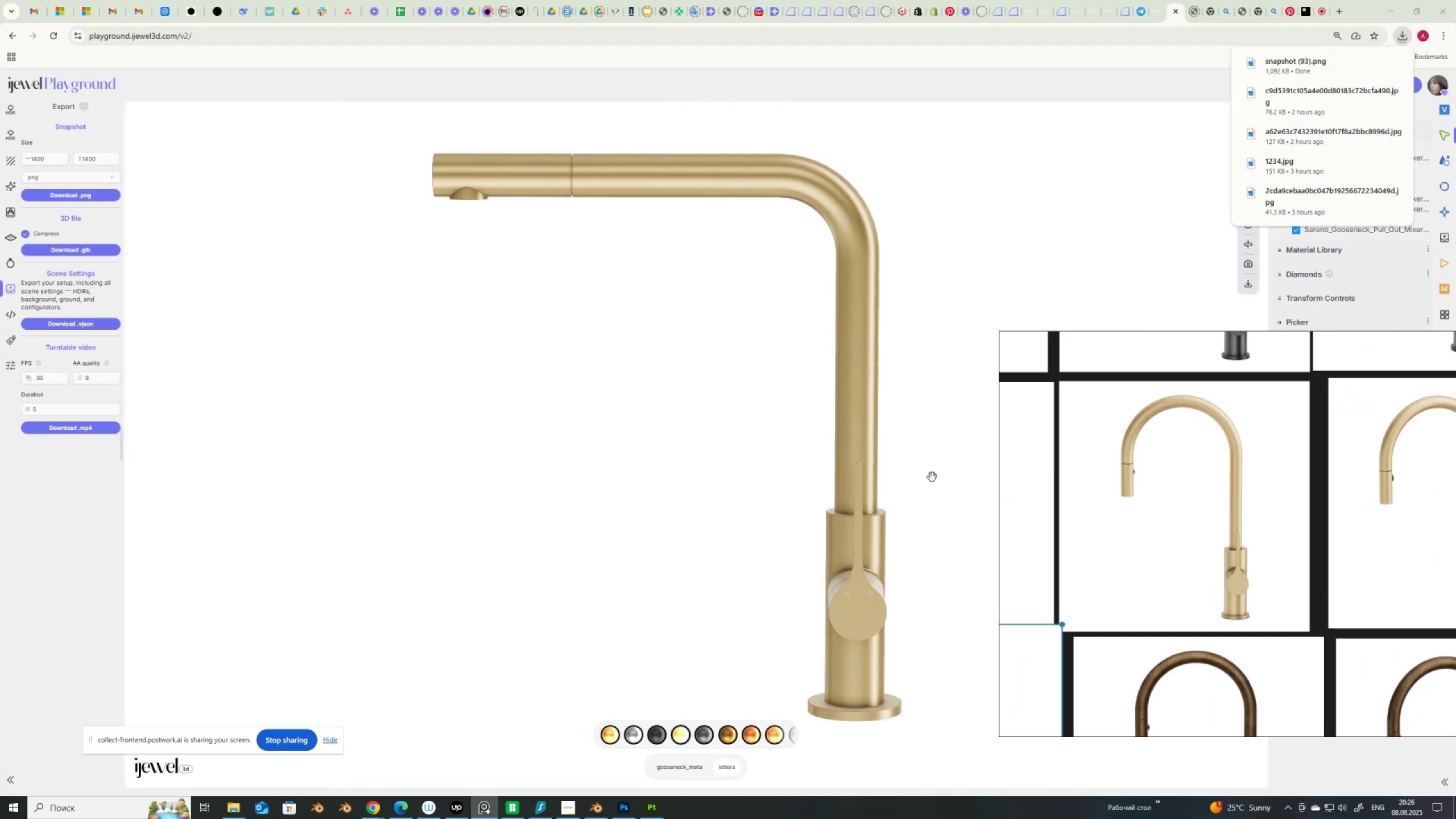 
left_click([230, 810])
 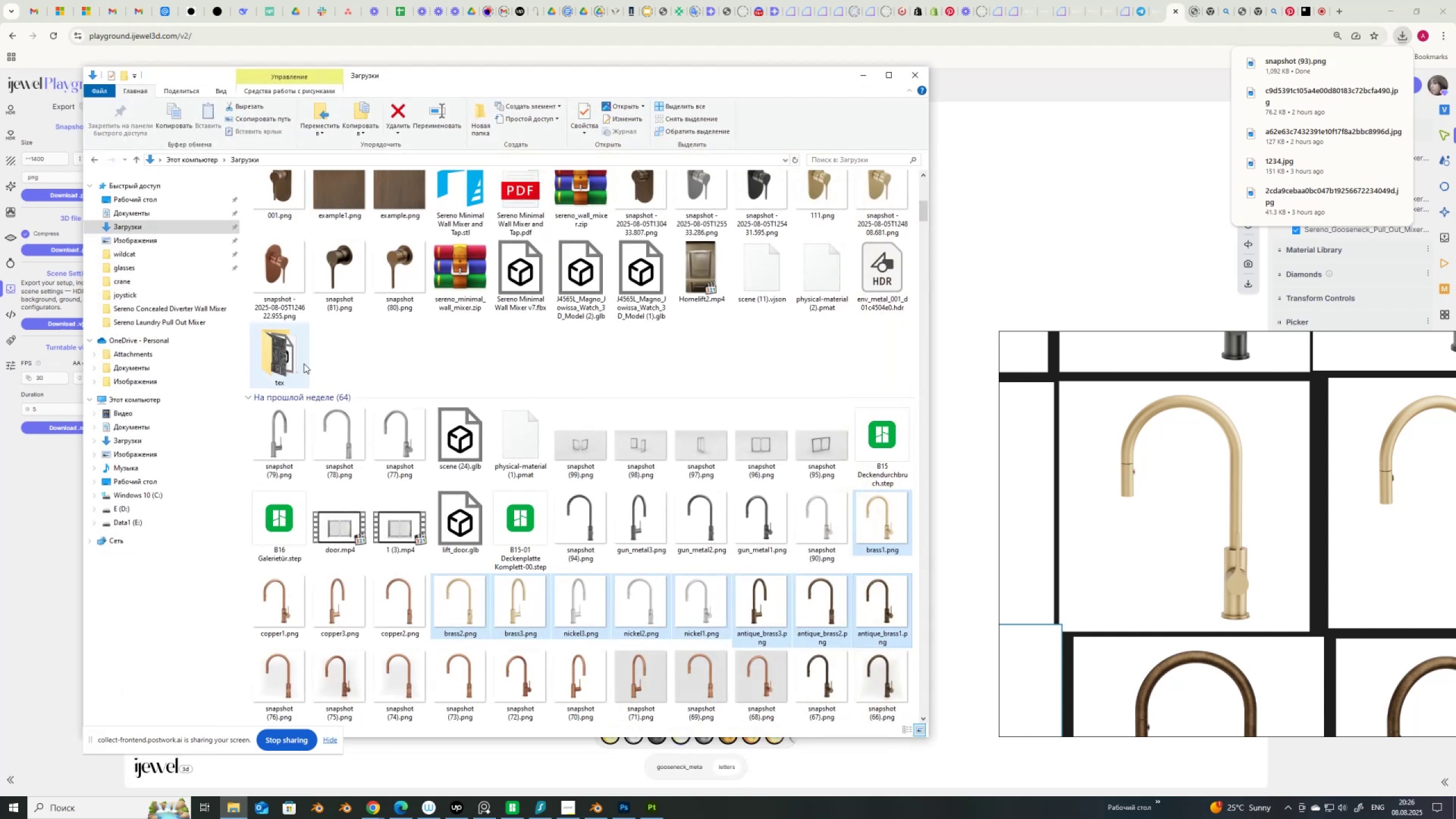 
scroll: coordinate [333, 388], scroll_direction: up, amount: 6.0
 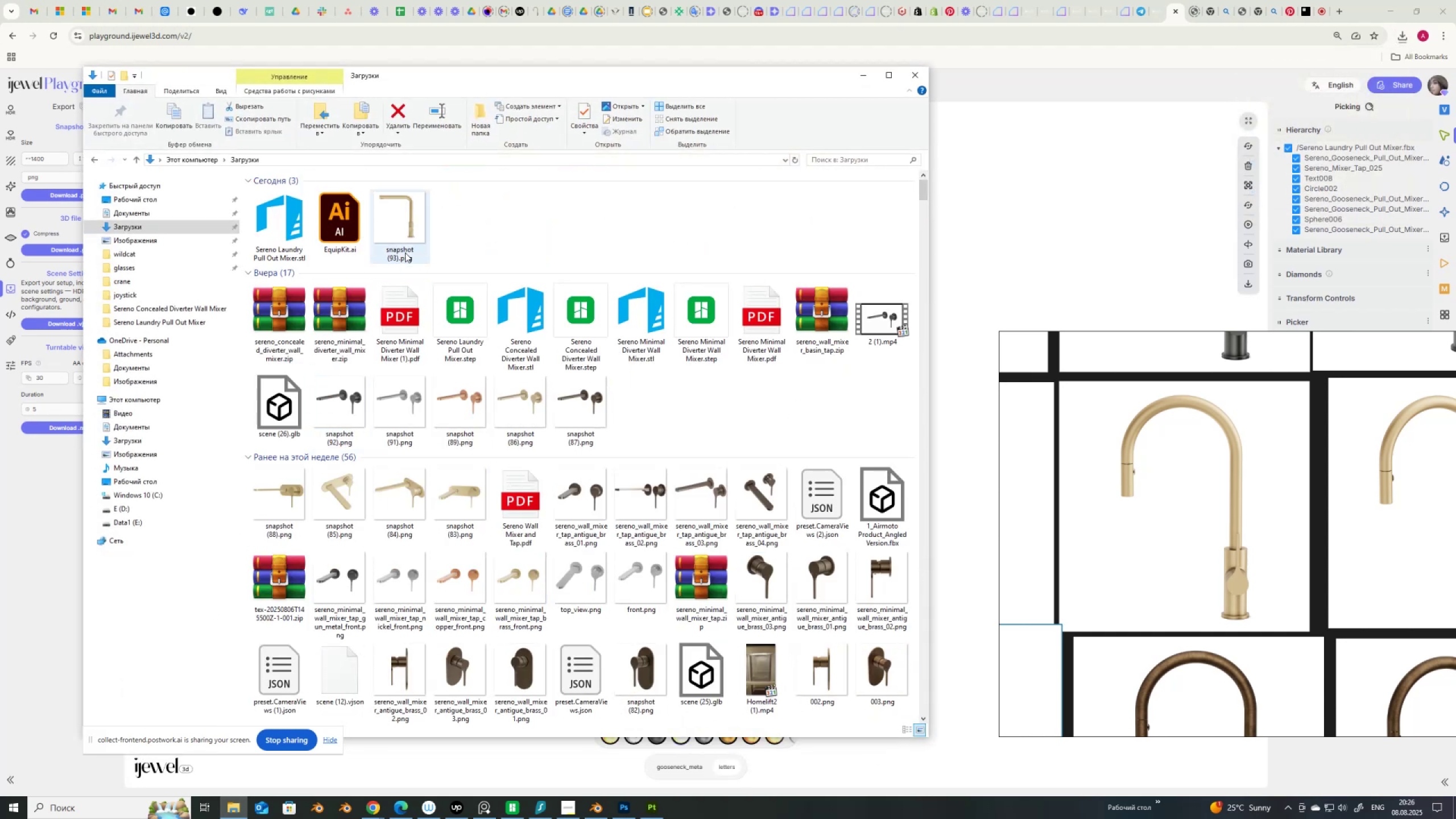 
left_click_drag(start_coordinate=[412, 227], to_coordinate=[1125, 560])
 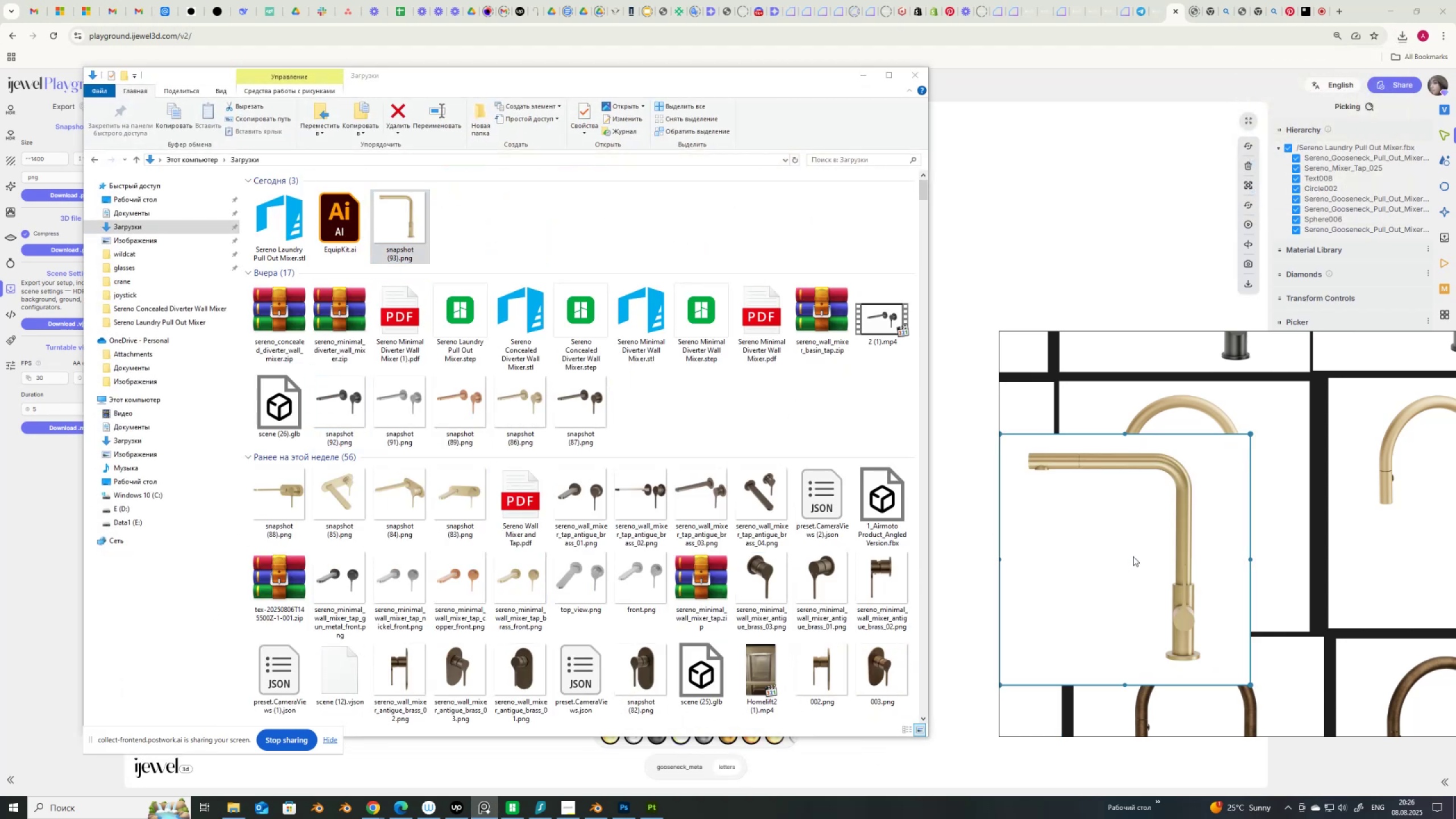 
scroll: coordinate [1133, 556], scroll_direction: down, amount: 2.0
 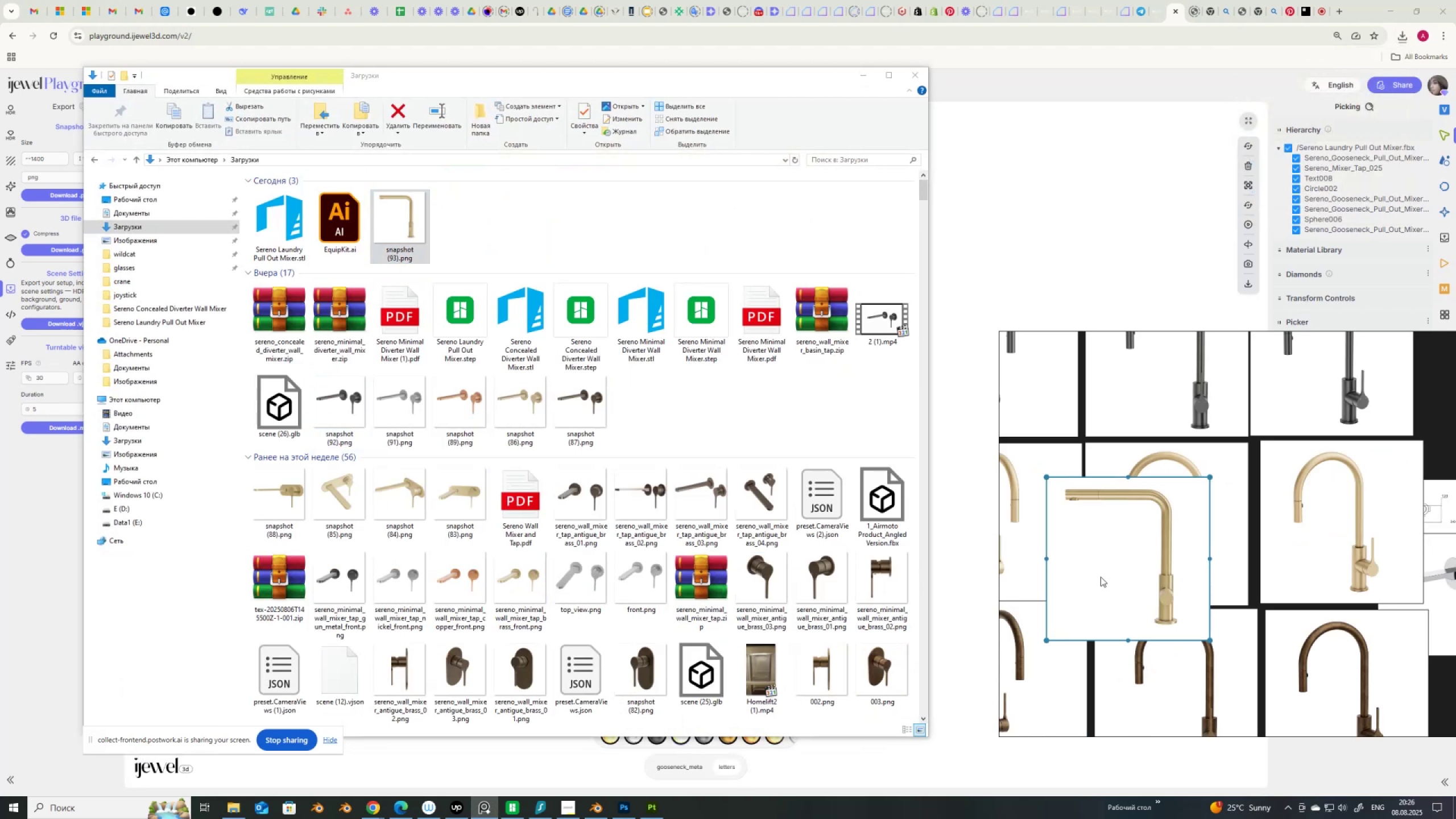 
left_click_drag(start_coordinate=[1112, 571], to_coordinate=[1302, 539])
 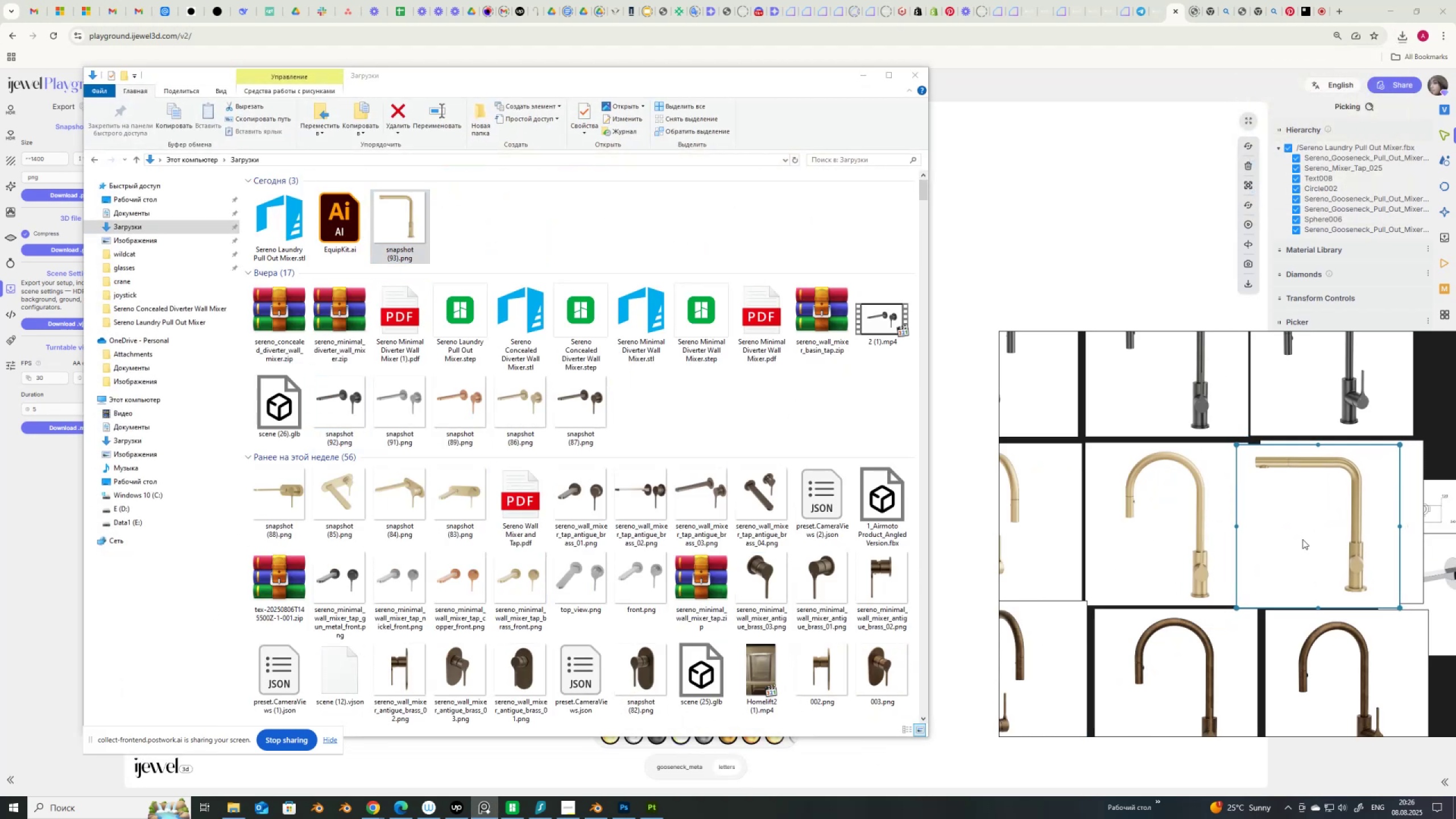 
scroll: coordinate [1302, 539], scroll_direction: up, amount: 2.0
 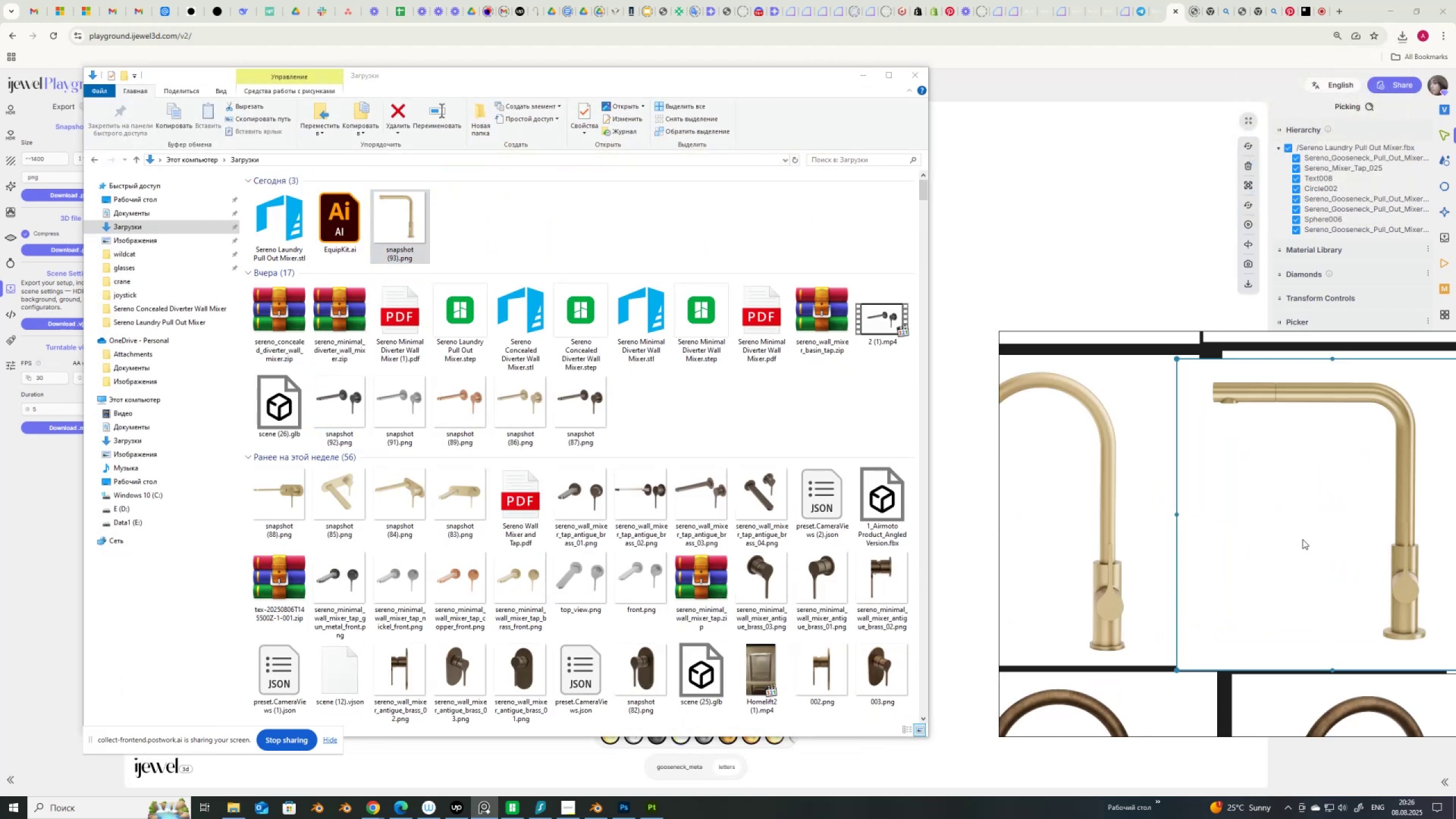 
scroll: coordinate [1302, 539], scroll_direction: down, amount: 1.0
 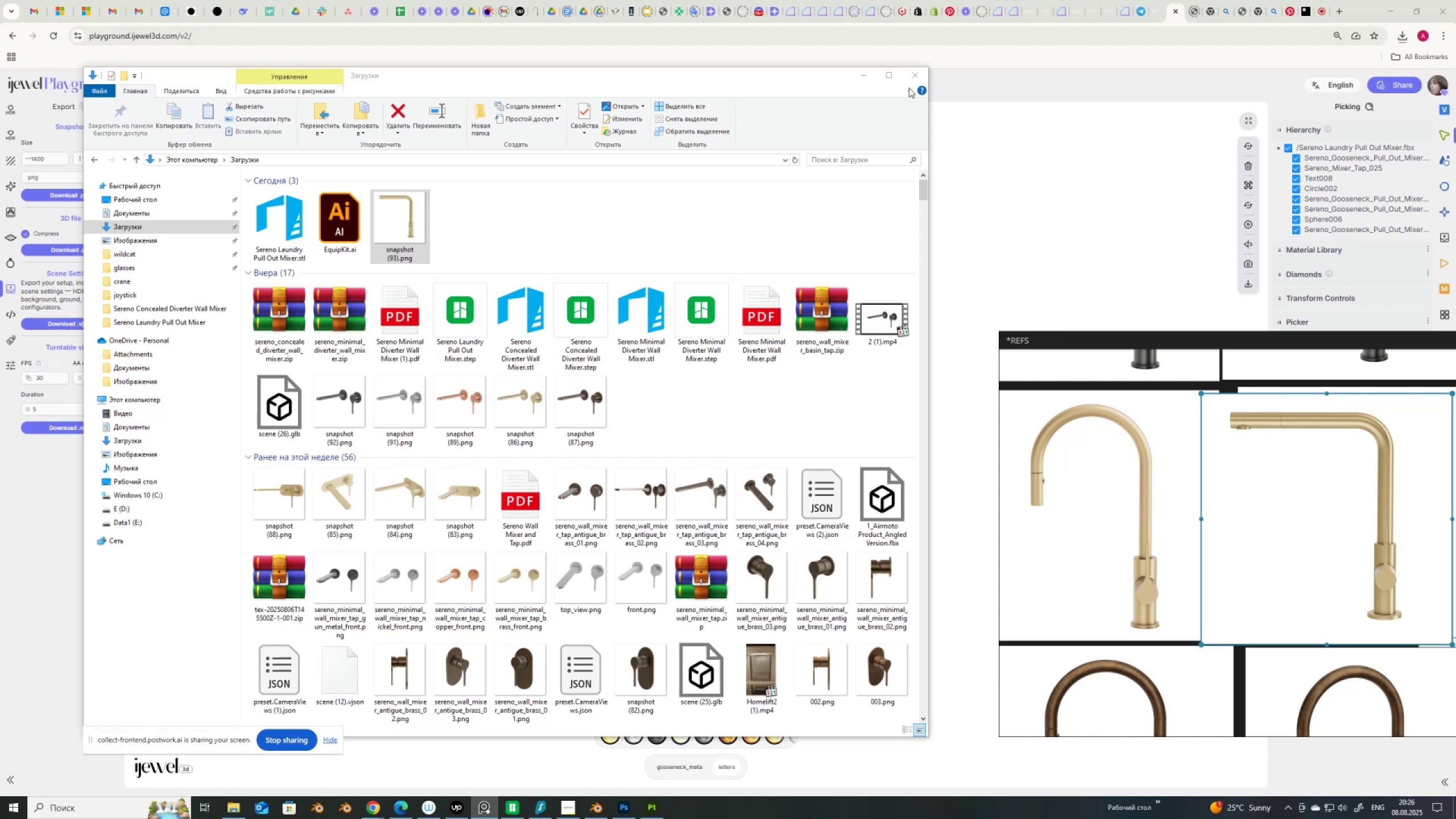 
left_click([864, 77])
 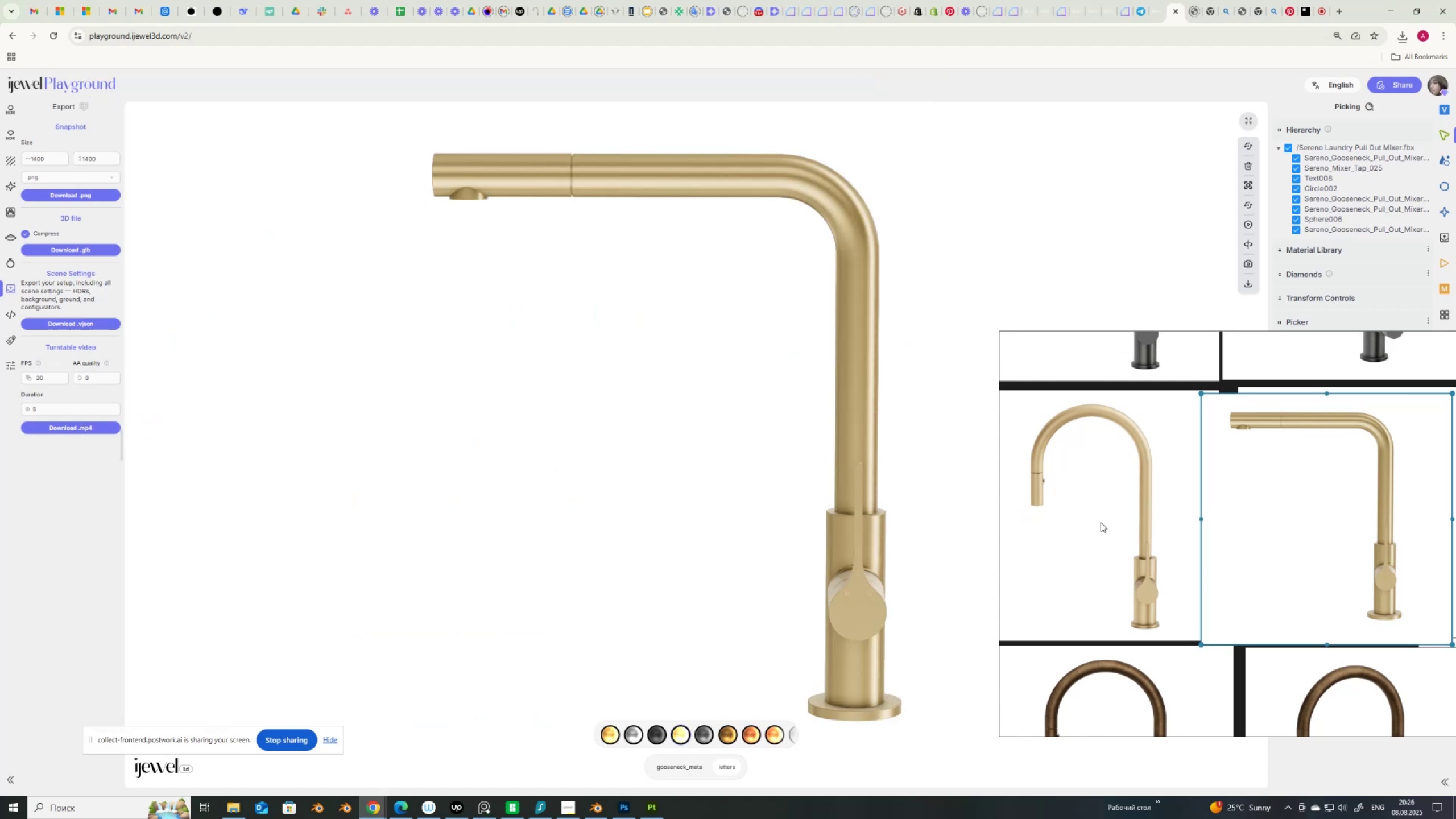 
scroll: coordinate [920, 502], scroll_direction: up, amount: 1.0
 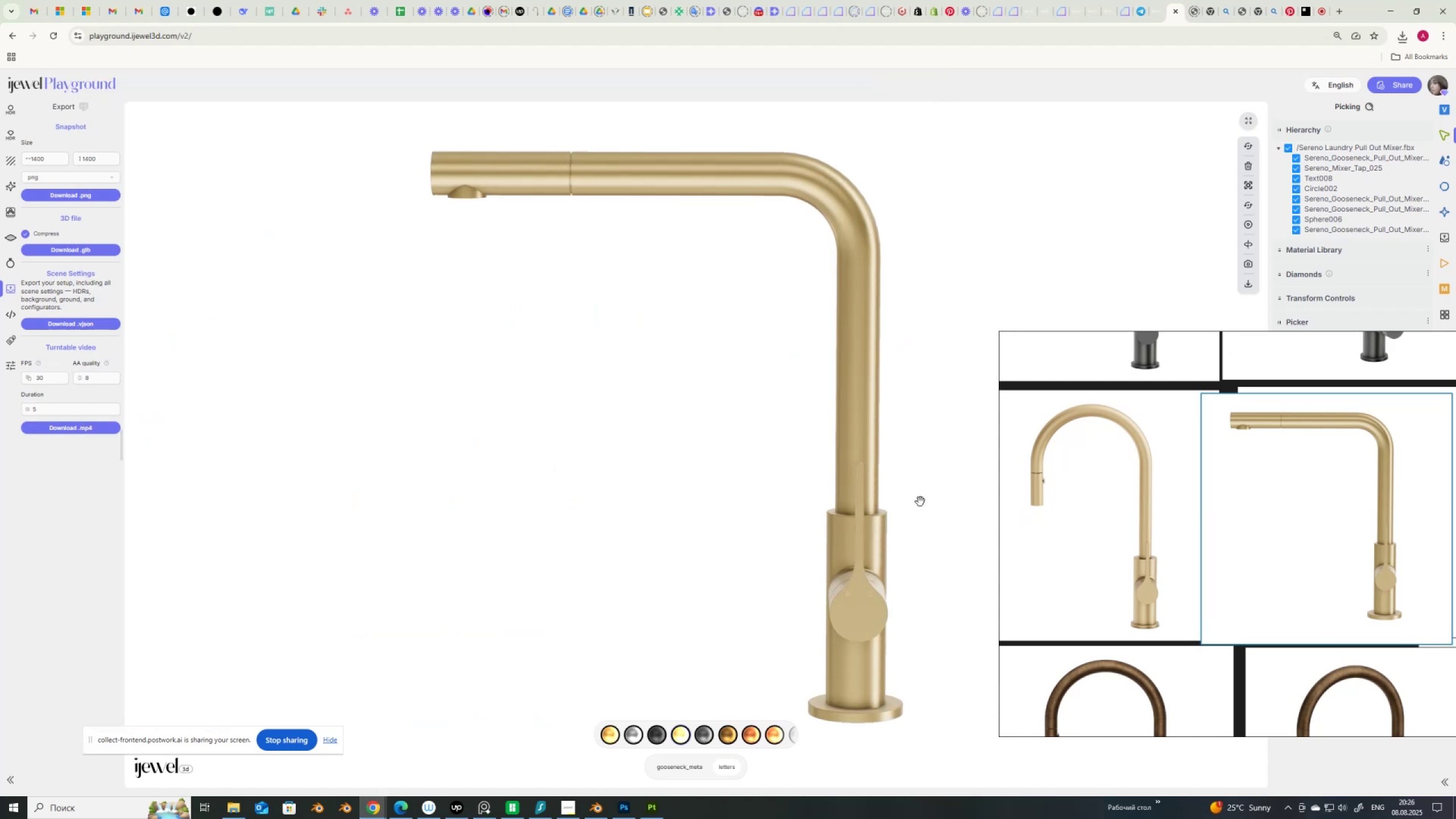 
hold_key(key=ShiftLeft, duration=1.5)
left_click_drag(start_coordinate=[921, 507], to_coordinate=[924, 515])
 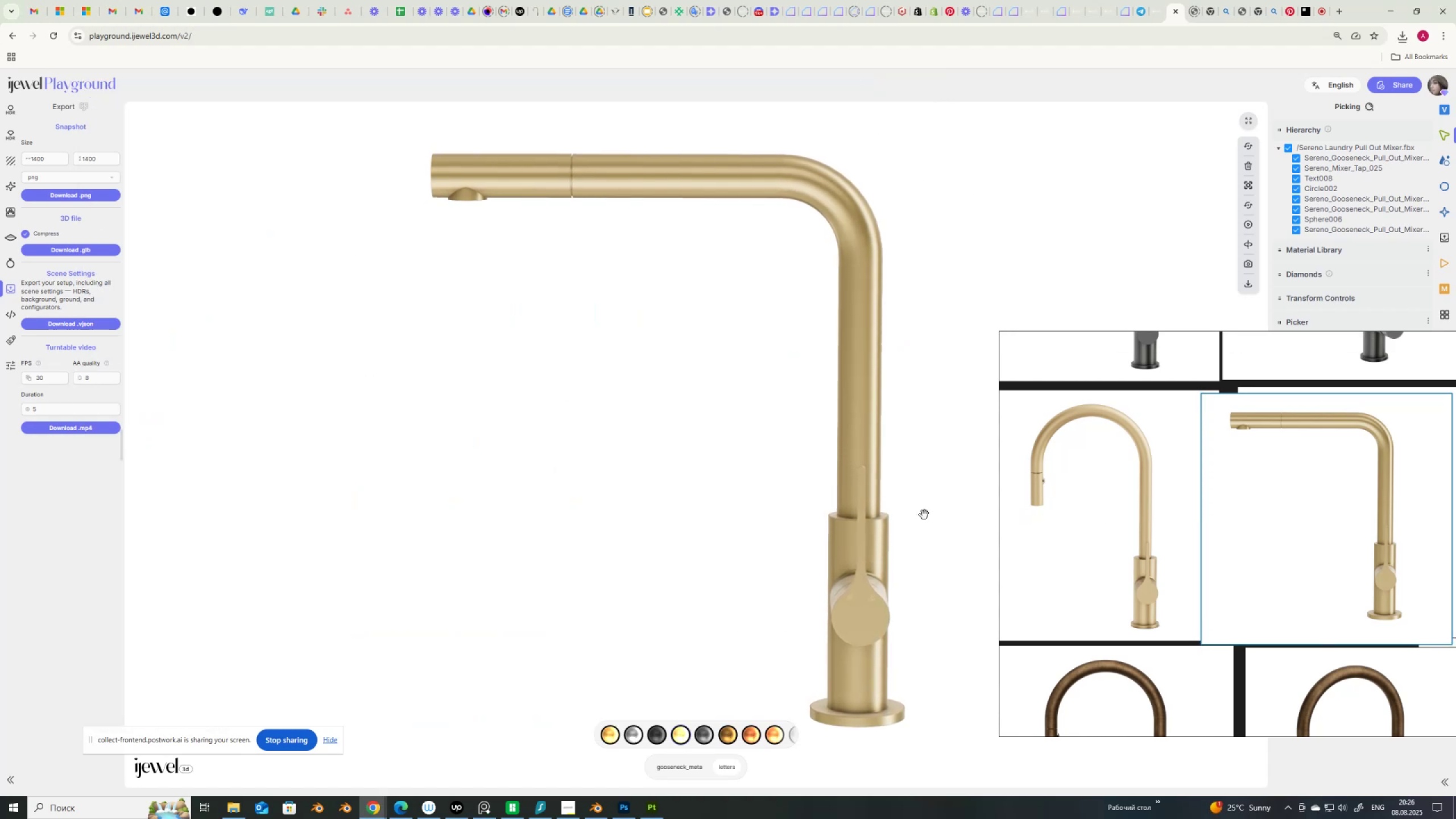 
key(Shift+ShiftLeft)
 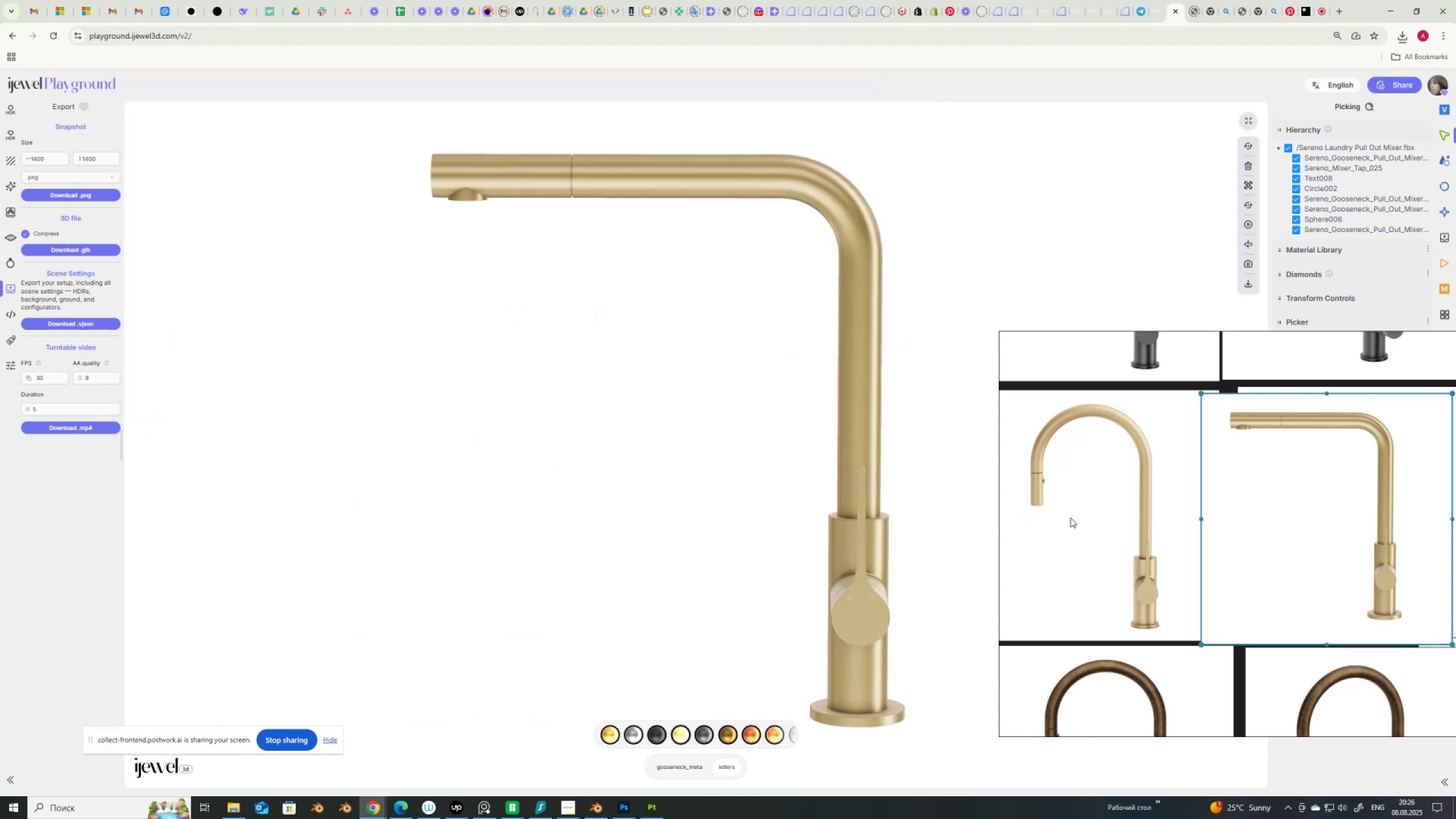 
key(Shift+ShiftLeft)
 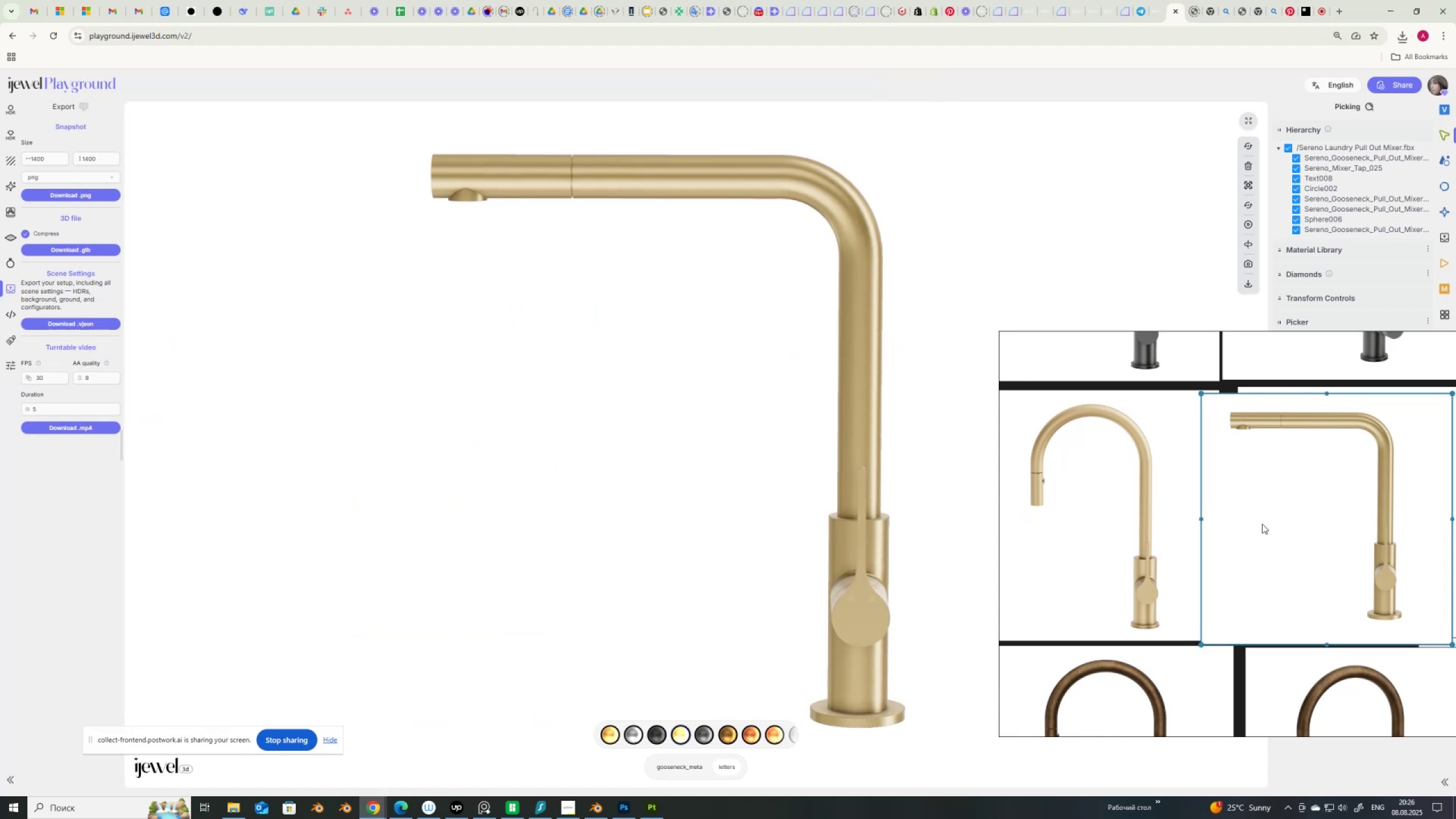 
scroll: coordinate [1231, 534], scroll_direction: down, amount: 1.0
 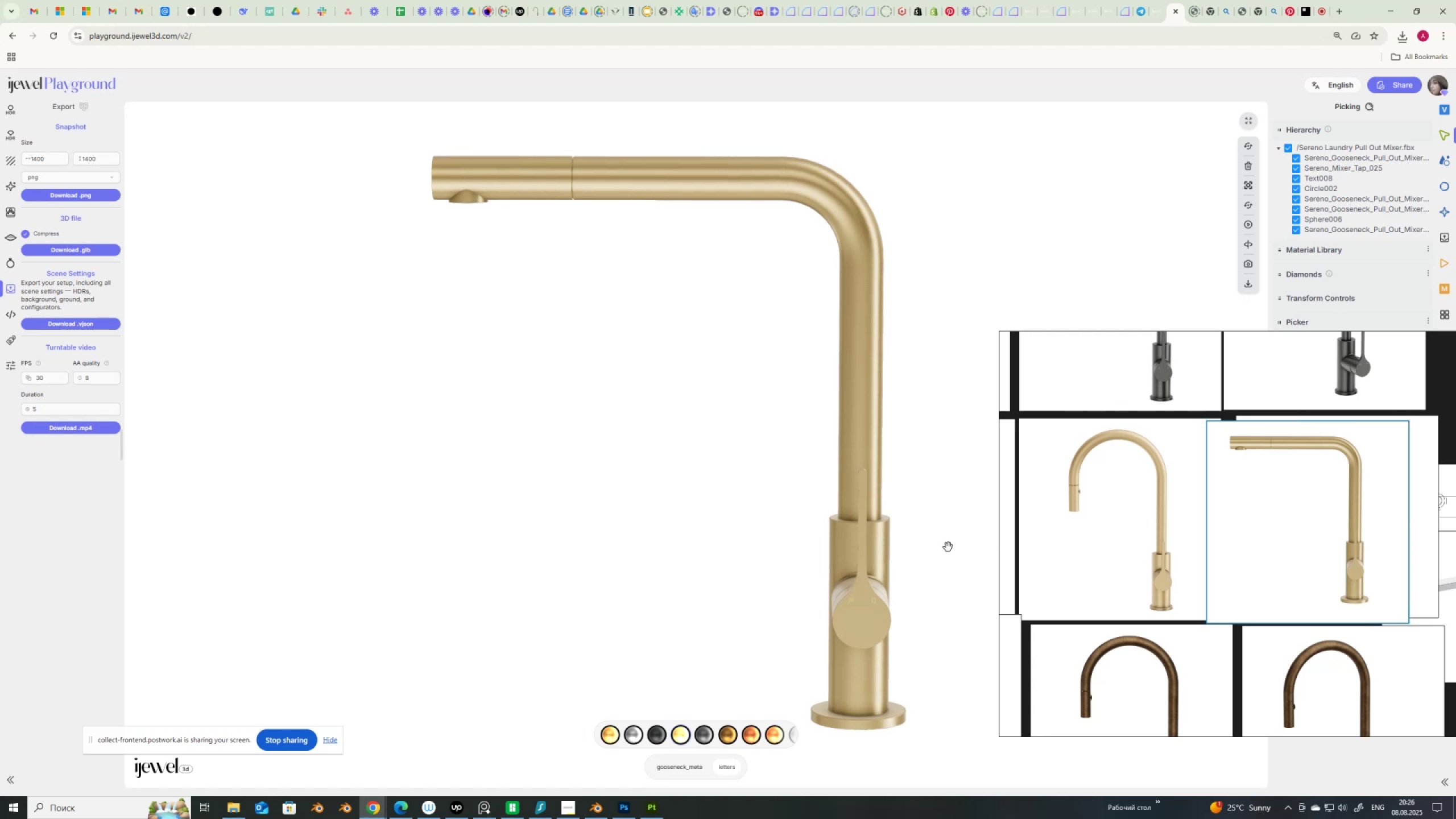 
hold_key(key=ShiftLeft, duration=1.25)
left_click_drag(start_coordinate=[936, 546], to_coordinate=[942, 547])
 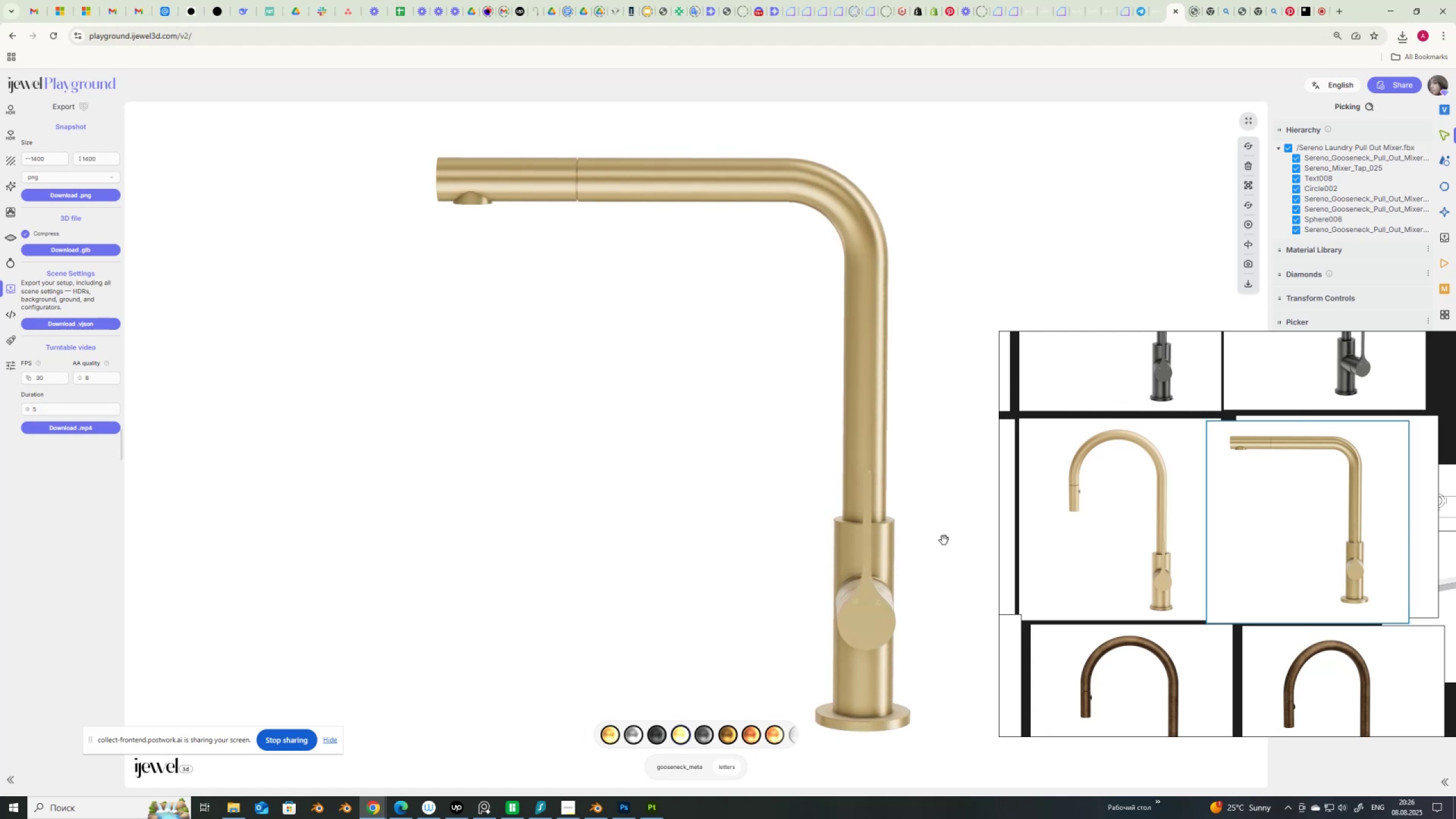 
hold_key(key=ShiftLeft, duration=1.5)
left_click_drag(start_coordinate=[949, 534], to_coordinate=[948, 540])
 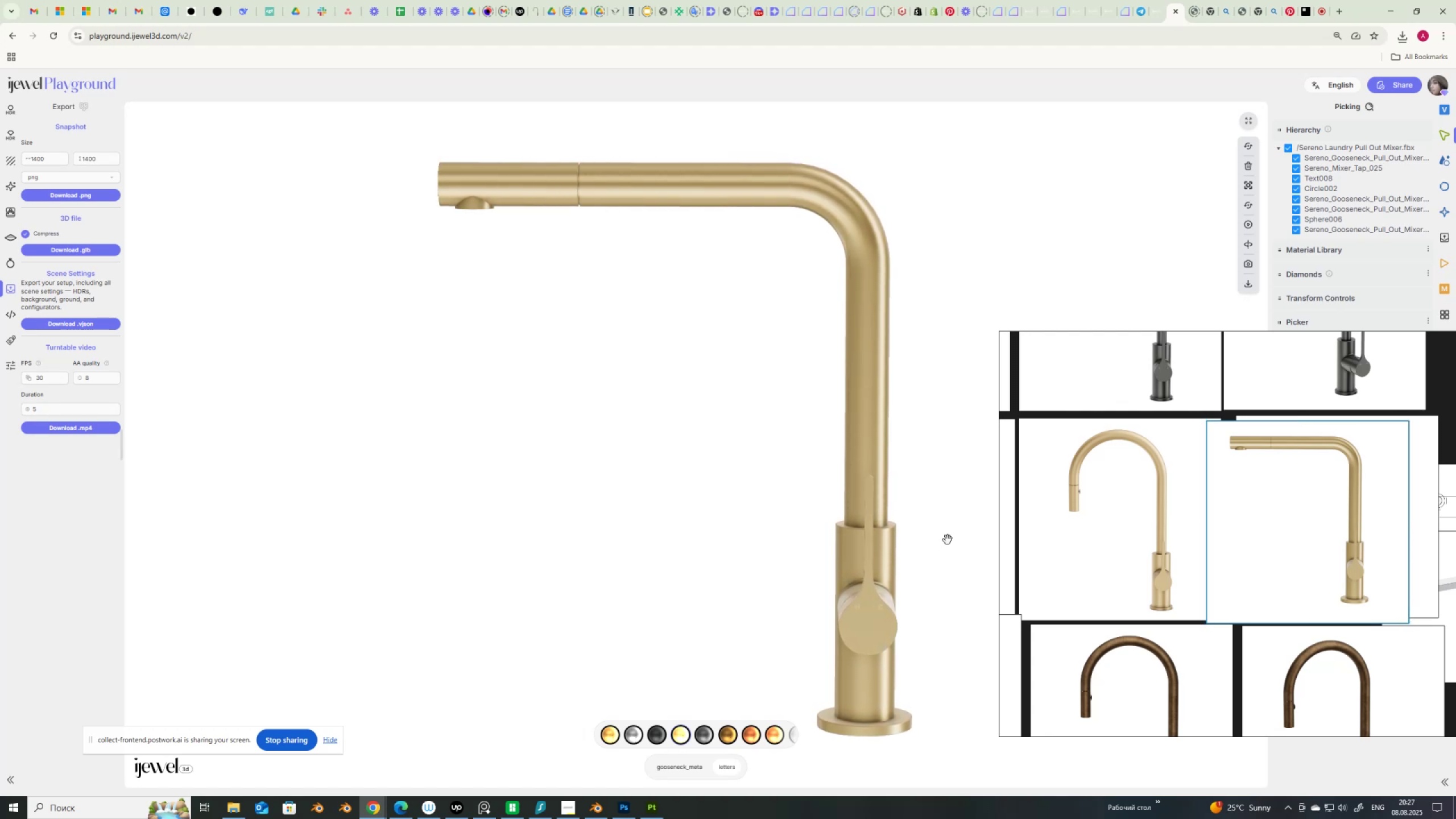 
hold_key(key=ShiftLeft, duration=0.3)
 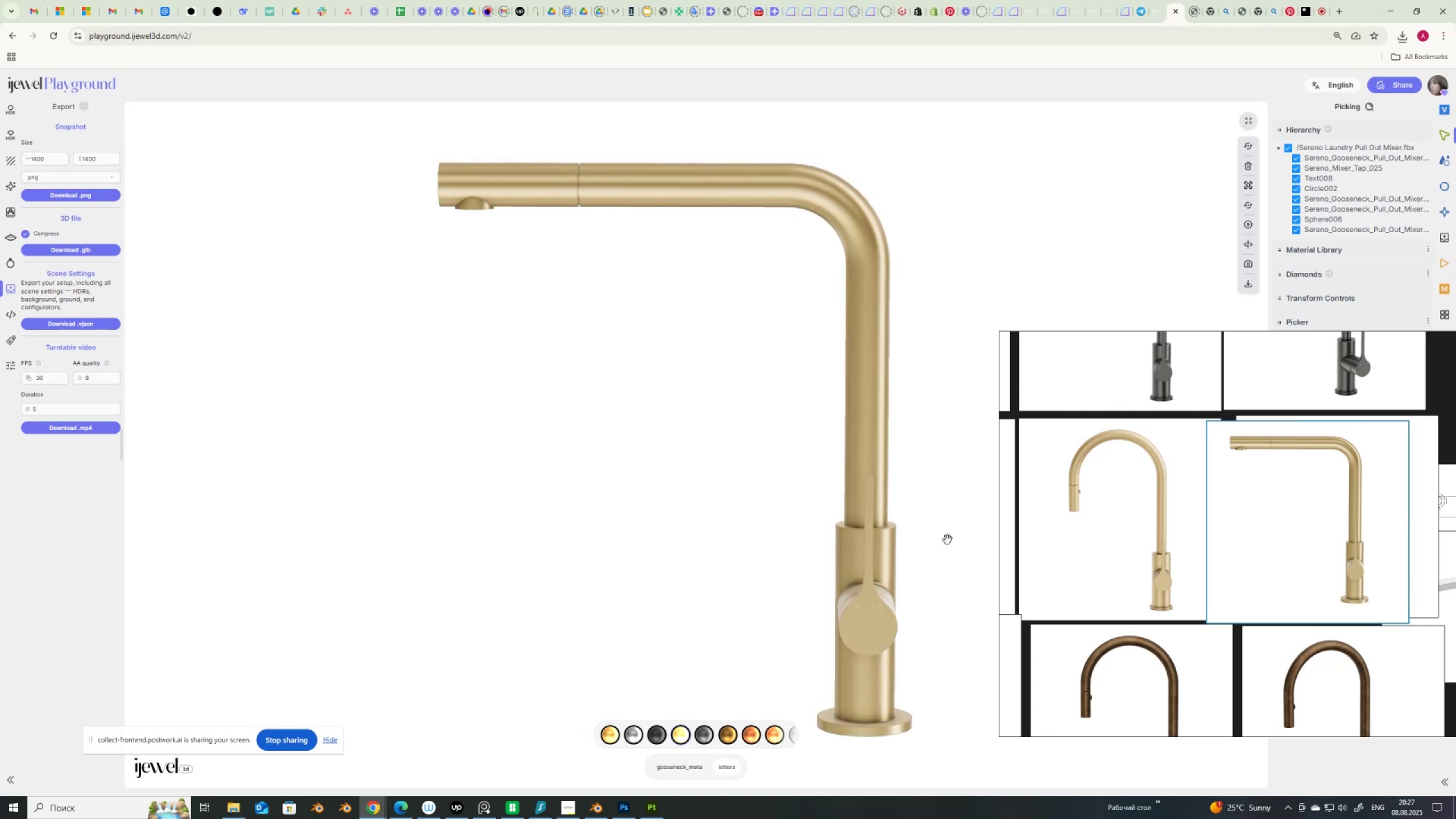 
scroll: coordinate [948, 540], scroll_direction: up, amount: 1.0
 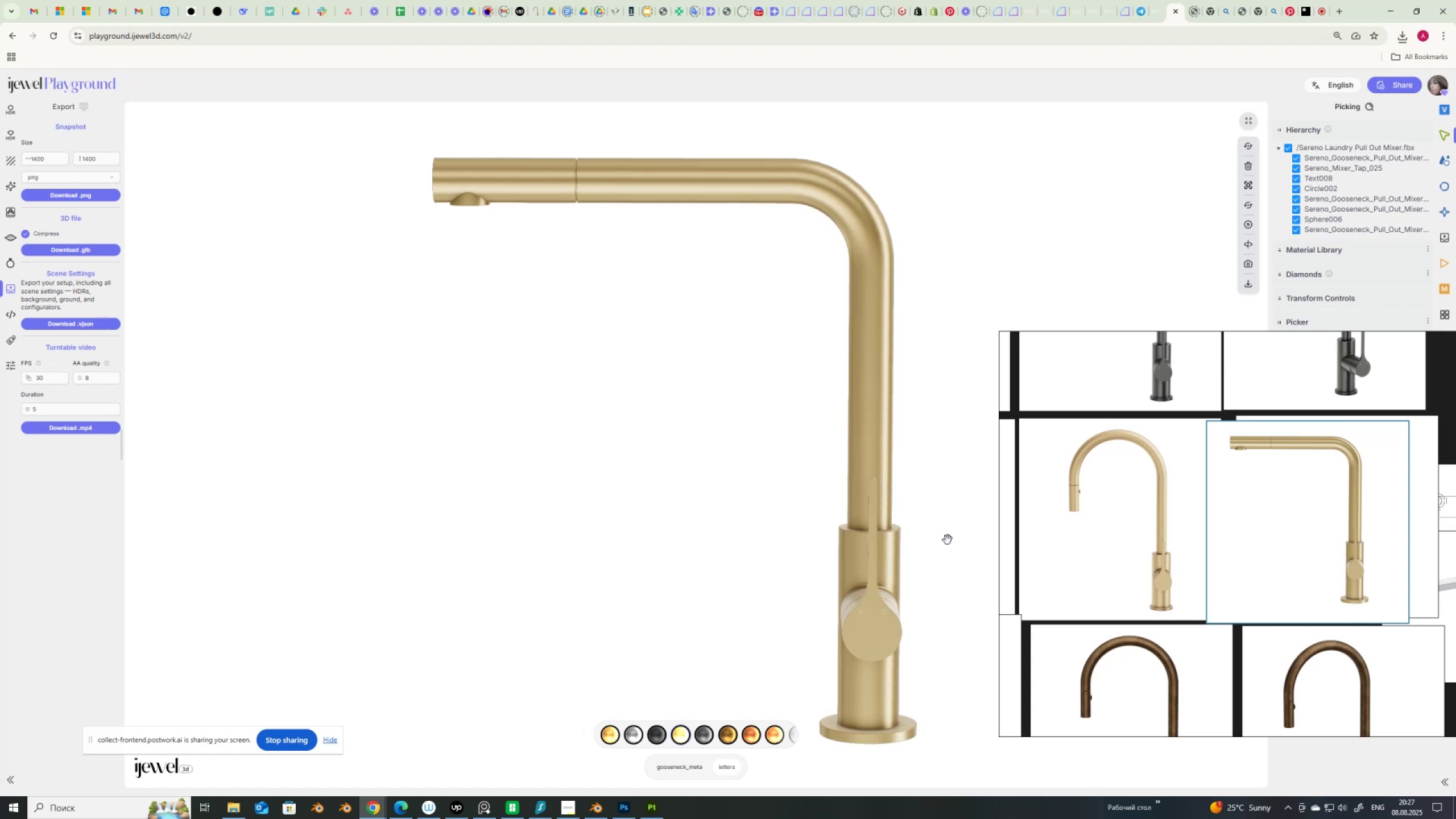 
wait(10.11)
 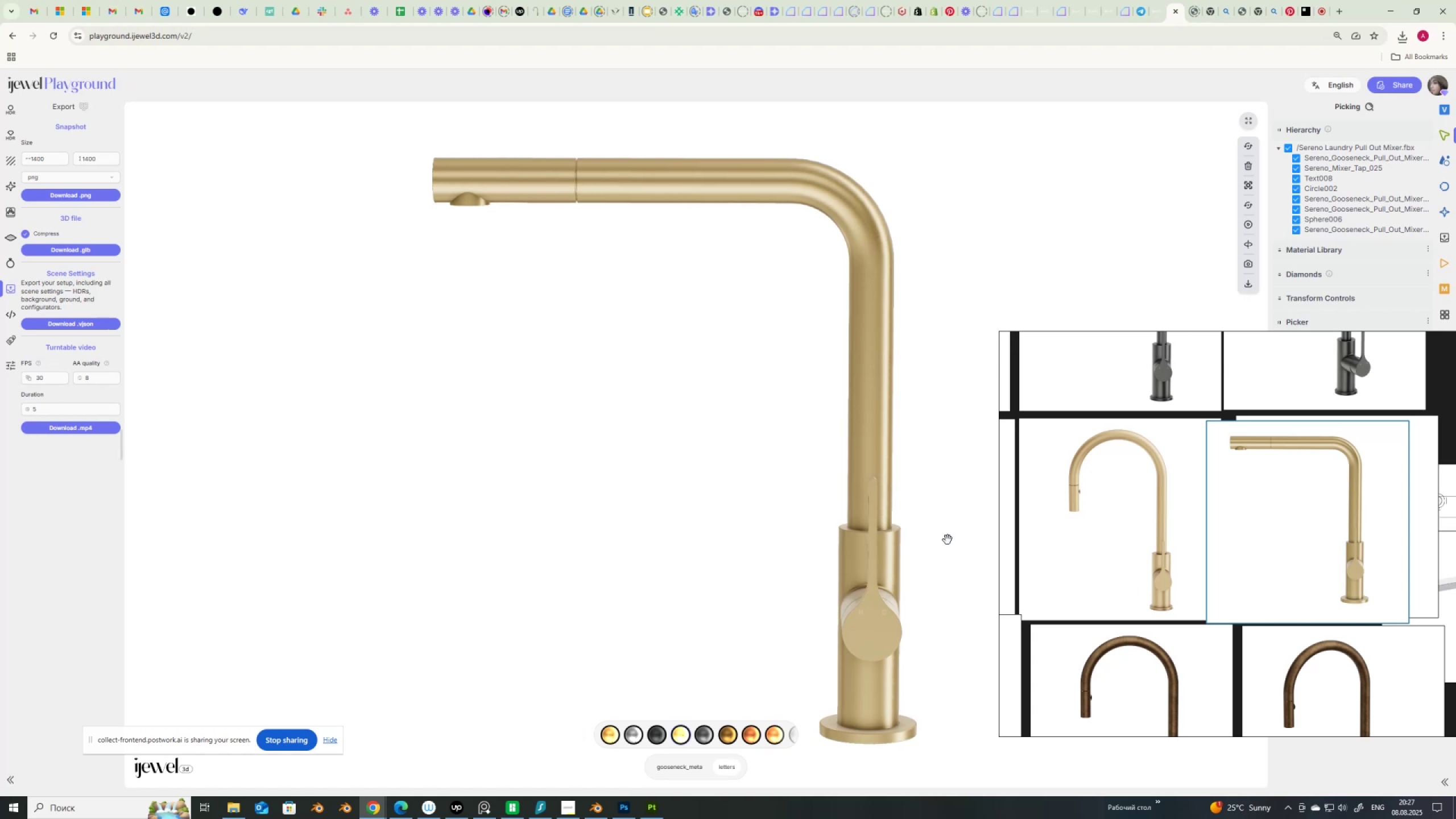 
left_click([73, 194])
 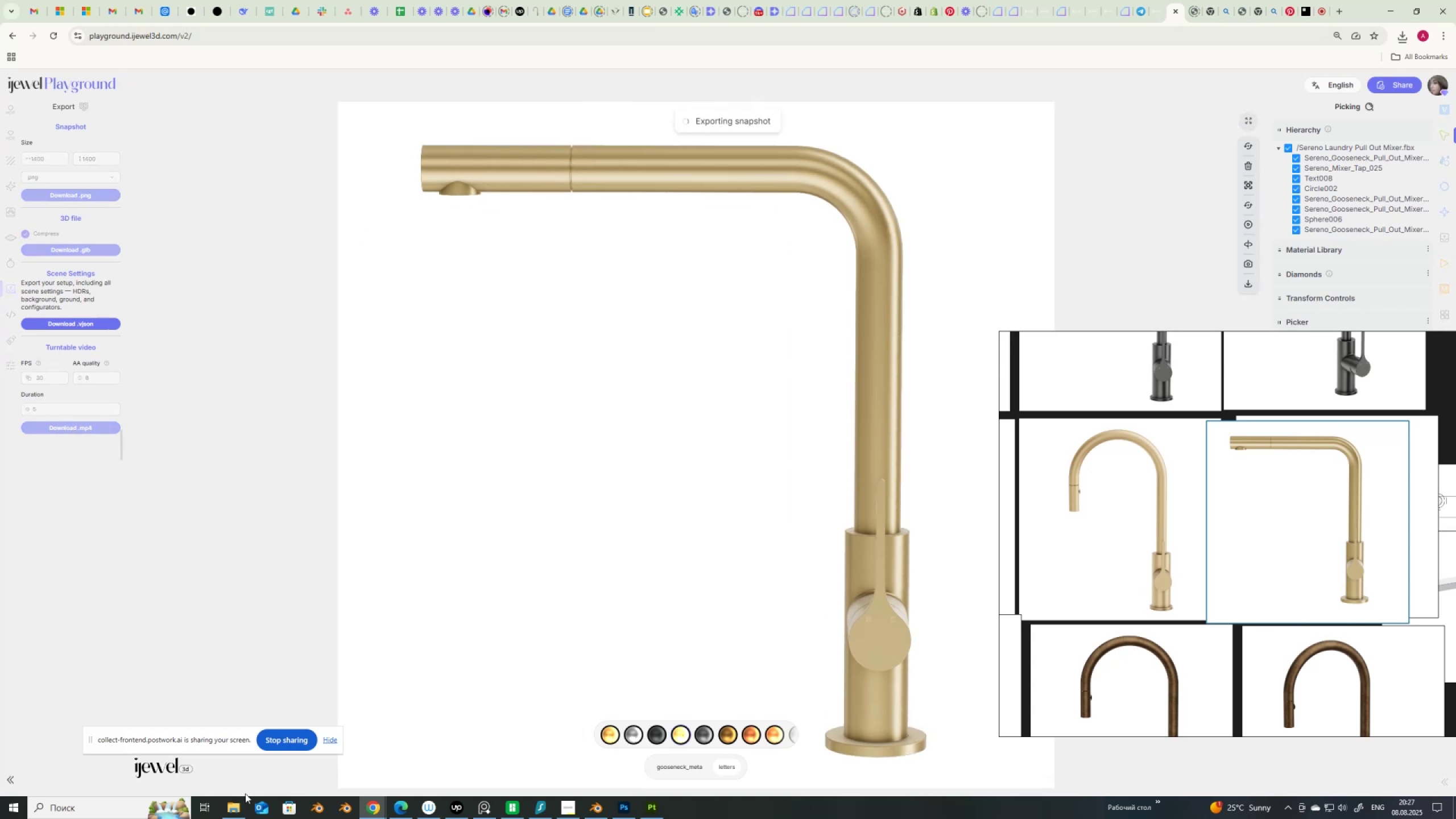 
left_click([231, 811])
 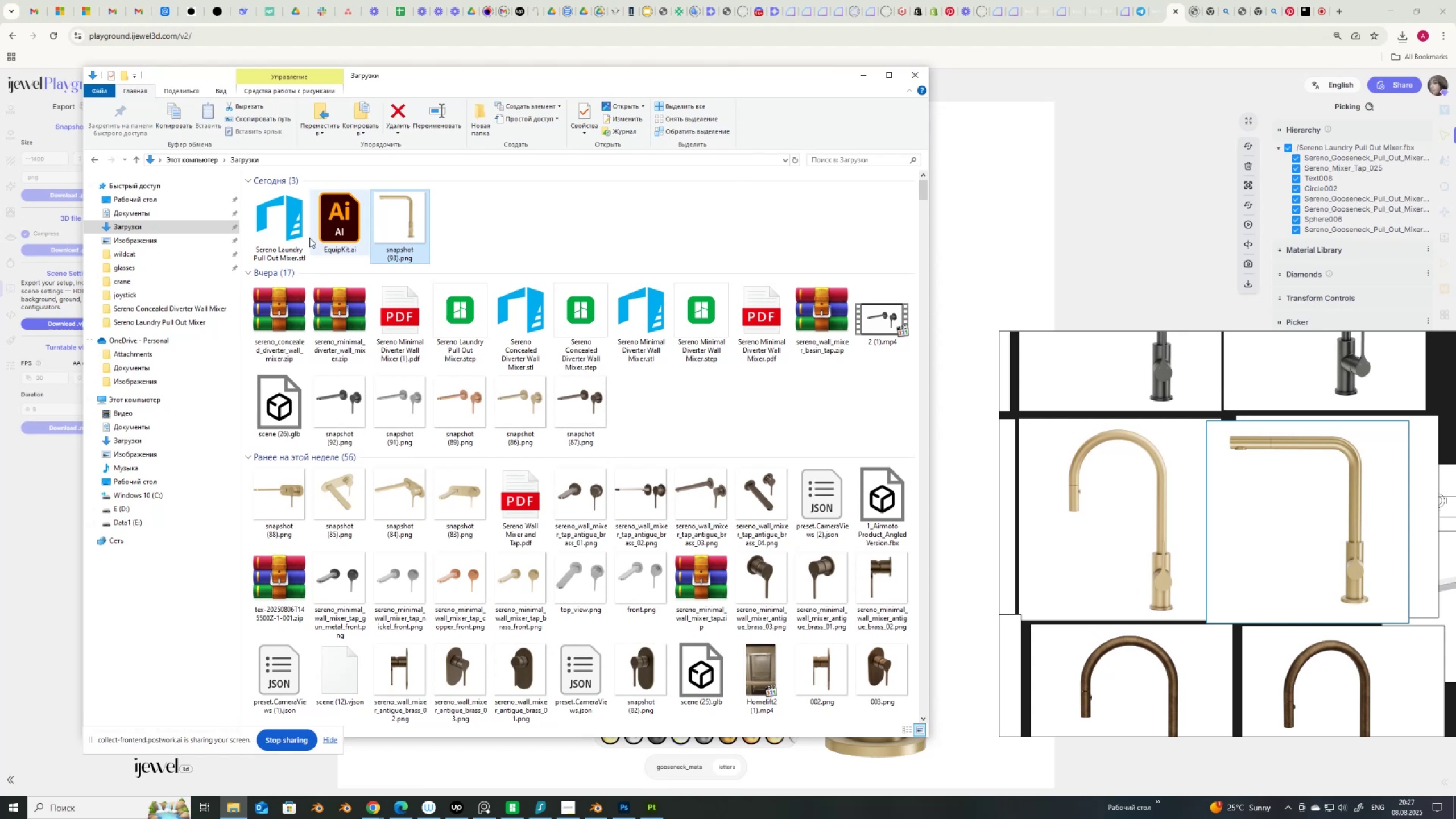 
left_click([144, 226])
 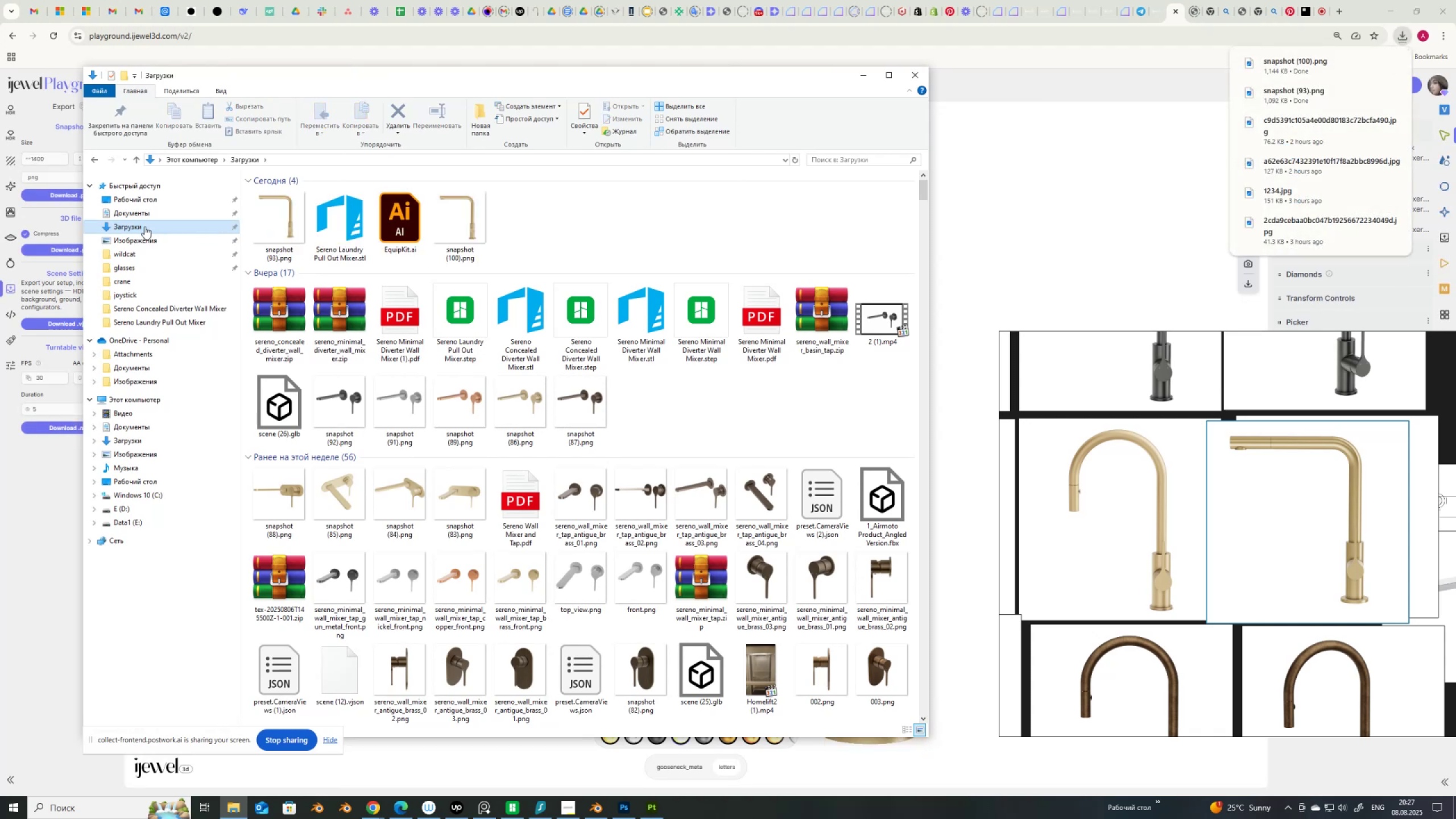 
left_click([144, 226])
 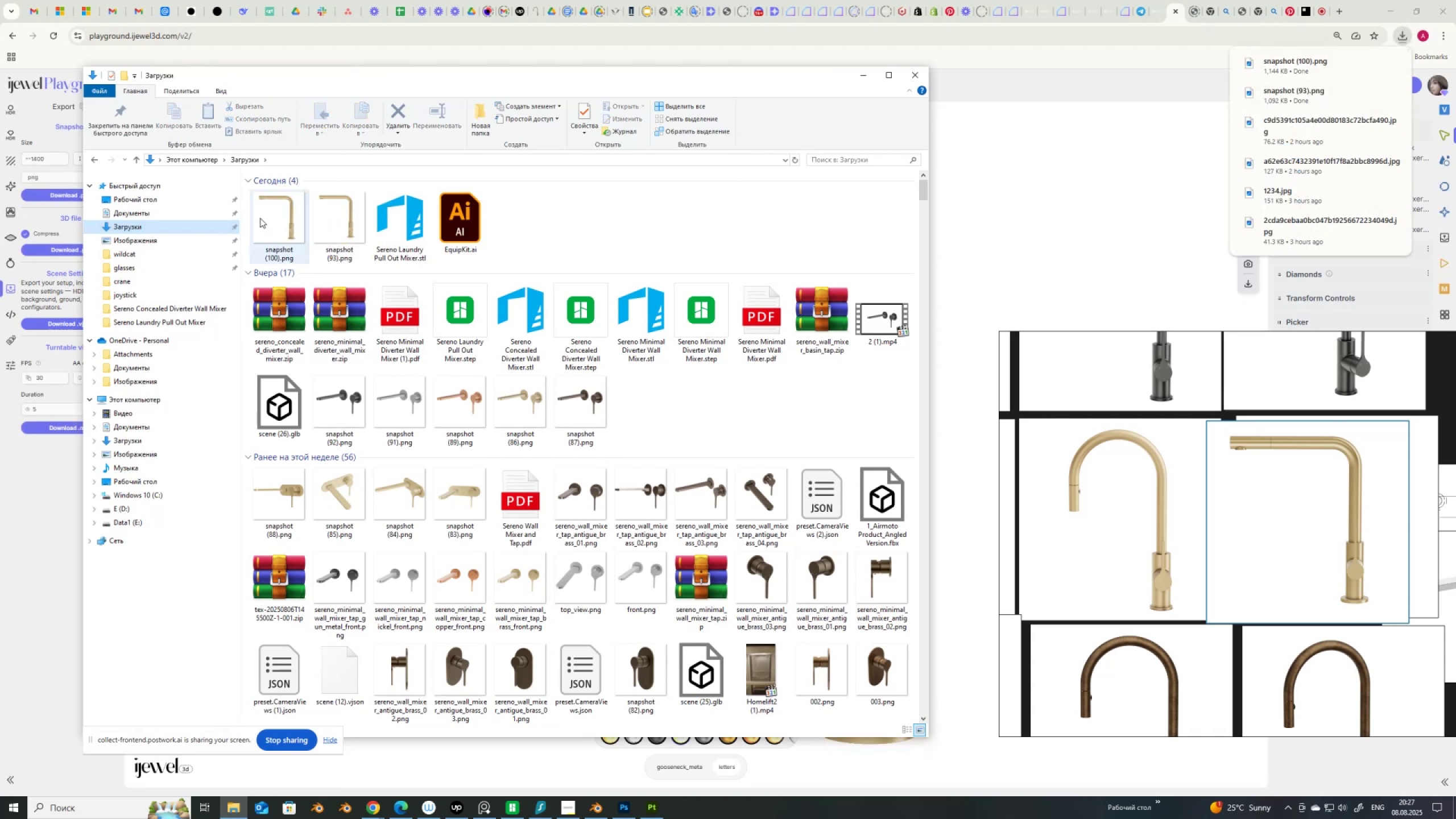 
left_click_drag(start_coordinate=[279, 219], to_coordinate=[1177, 549])
 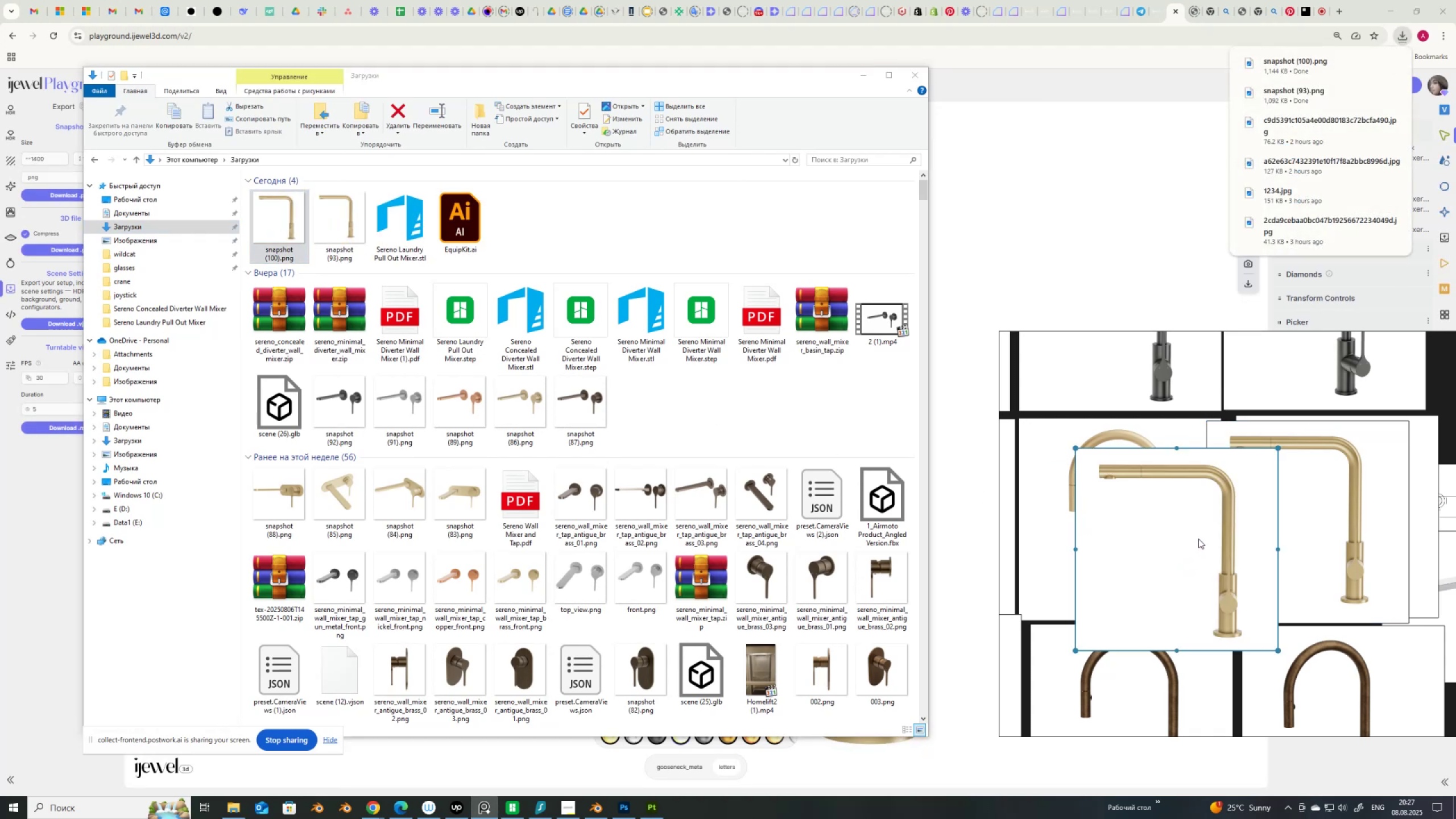 
scroll: coordinate [1198, 539], scroll_direction: down, amount: 2.0
 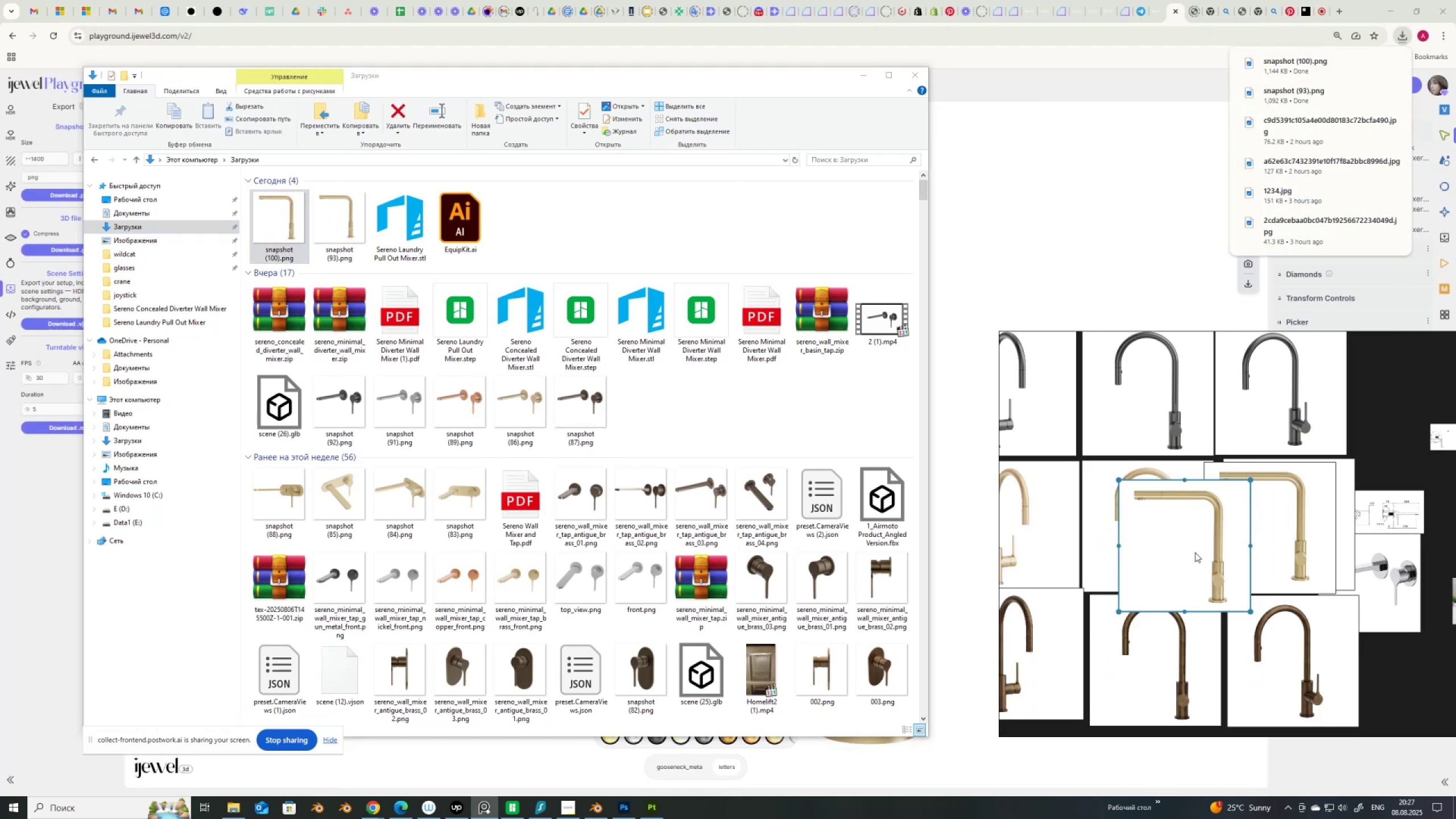 
scroll: coordinate [1195, 554], scroll_direction: up, amount: 2.0
 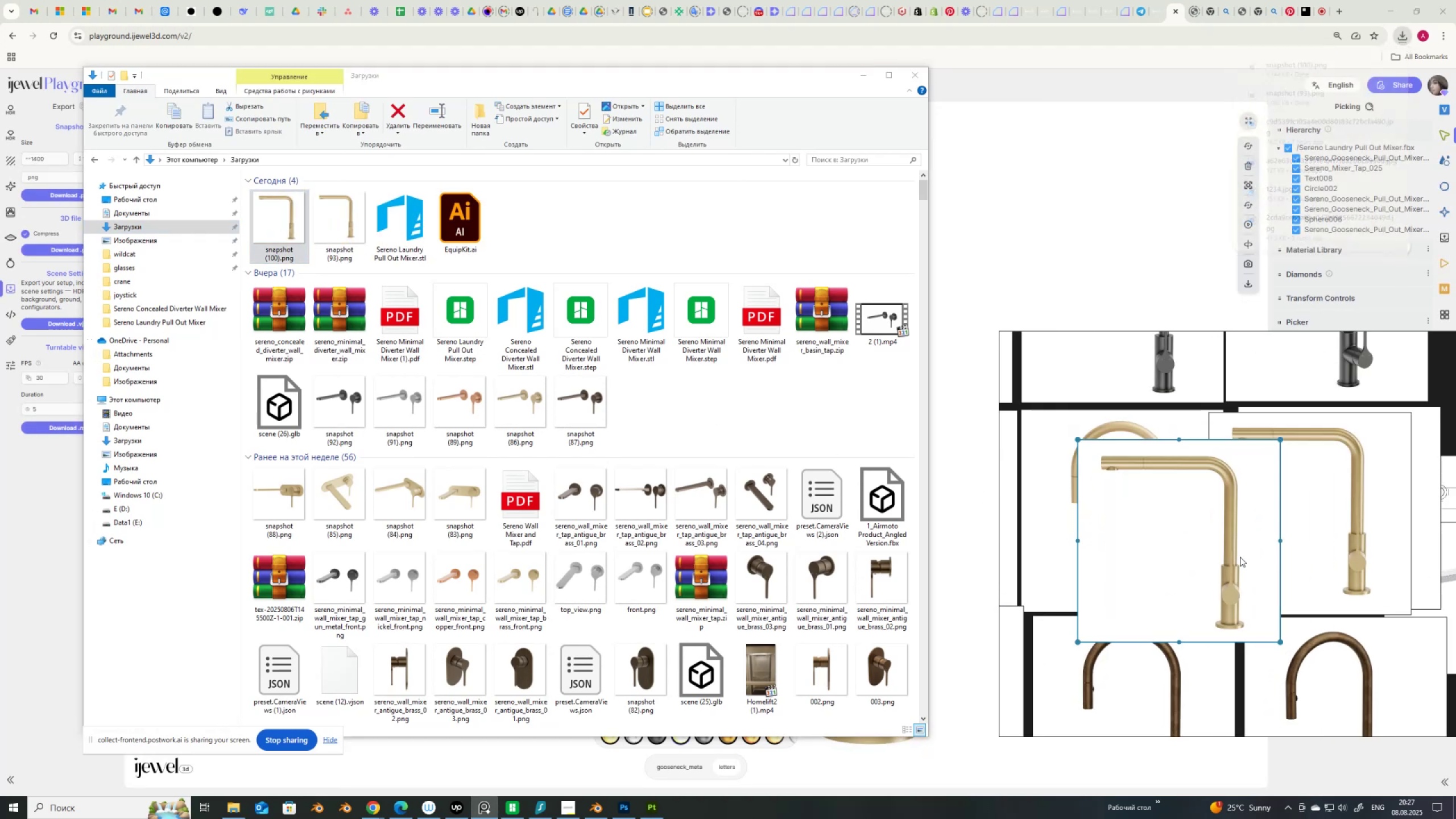 
left_click_drag(start_coordinate=[1196, 554], to_coordinate=[1128, 526])
 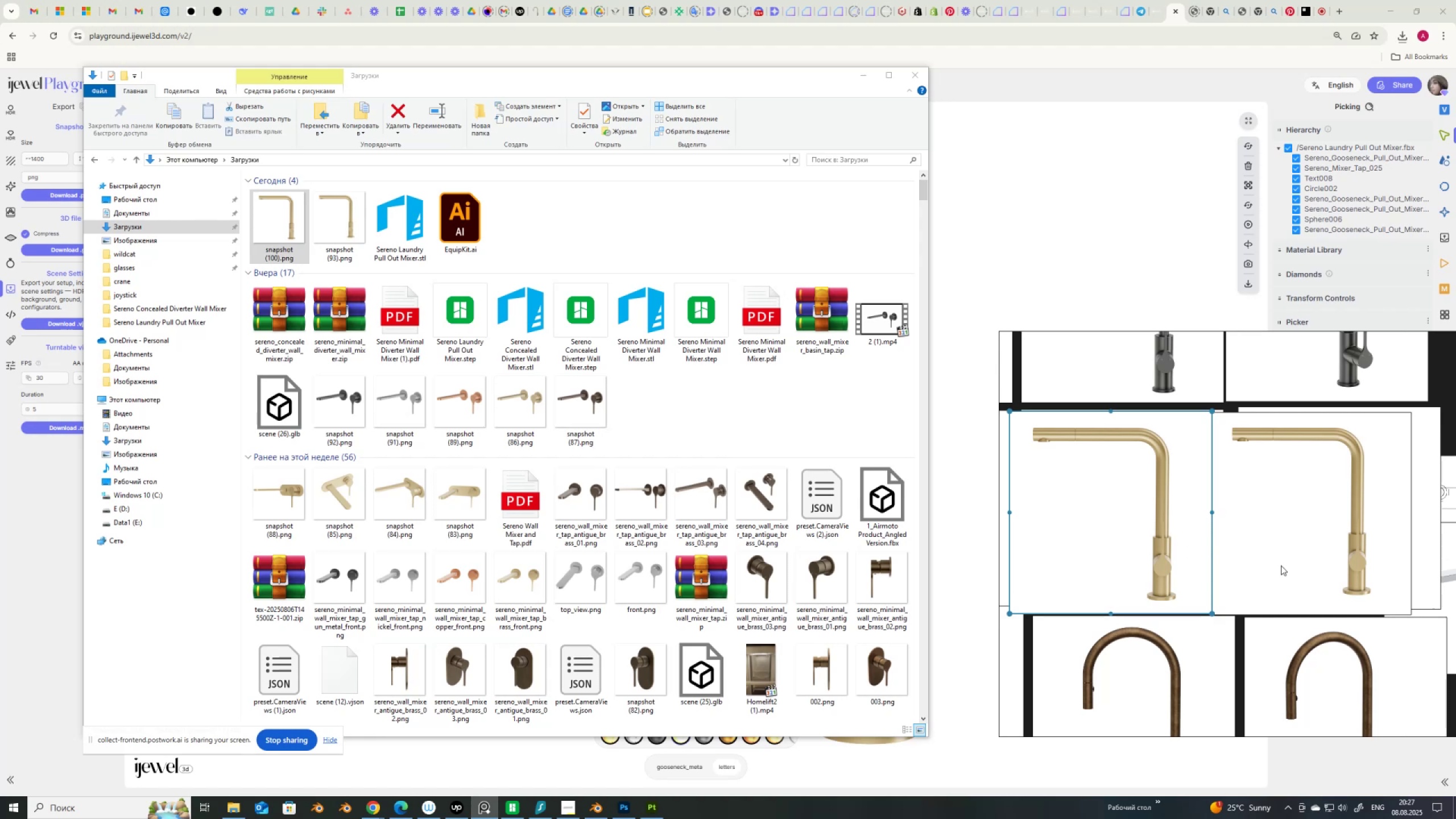 
left_click_drag(start_coordinate=[1281, 561], to_coordinate=[1286, 572])
 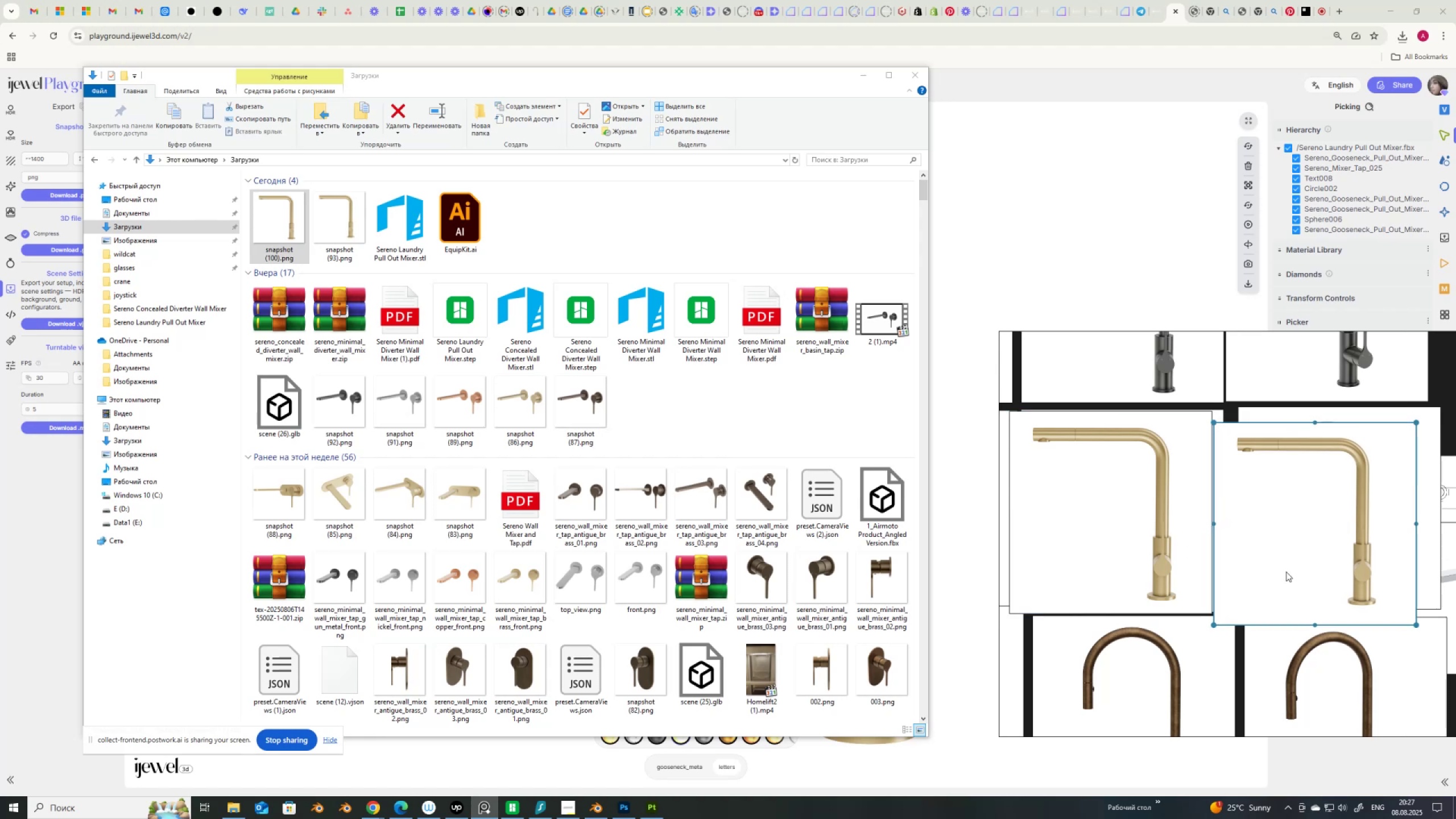 
key(Delete)
 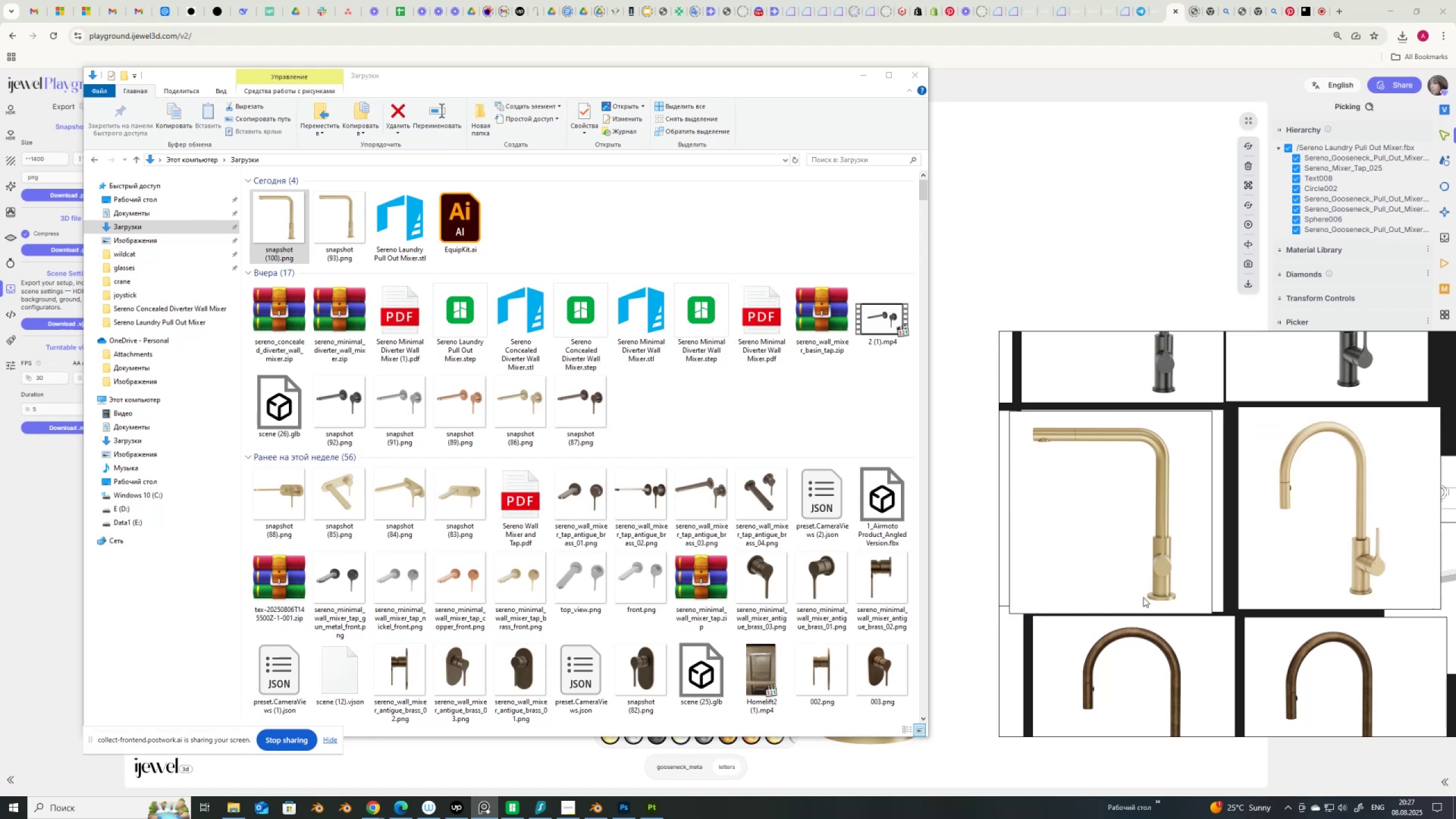 
left_click_drag(start_coordinate=[1145, 586], to_coordinate=[1343, 586])
 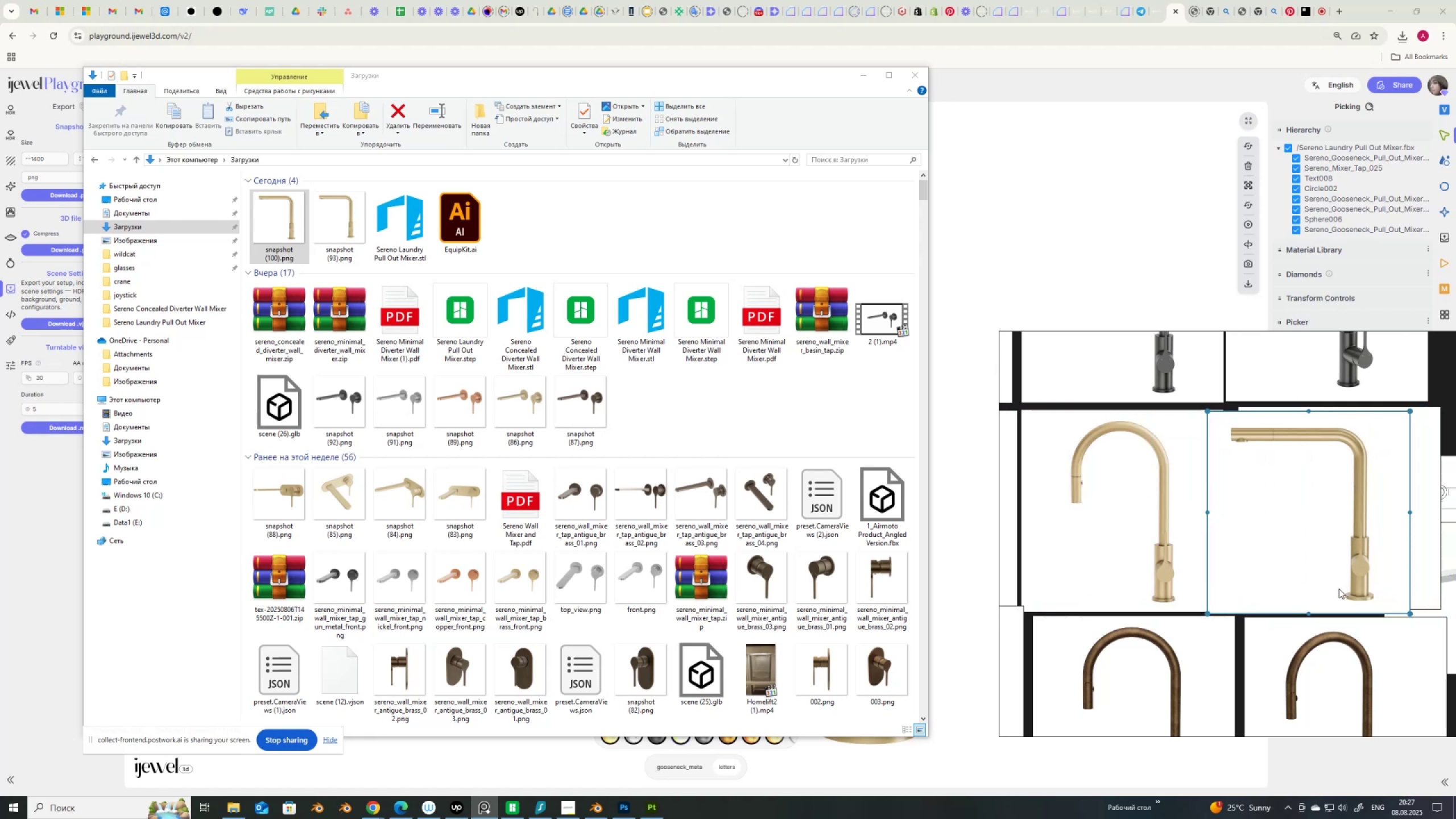 
left_click_drag(start_coordinate=[1337, 589], to_coordinate=[1331, 589])
 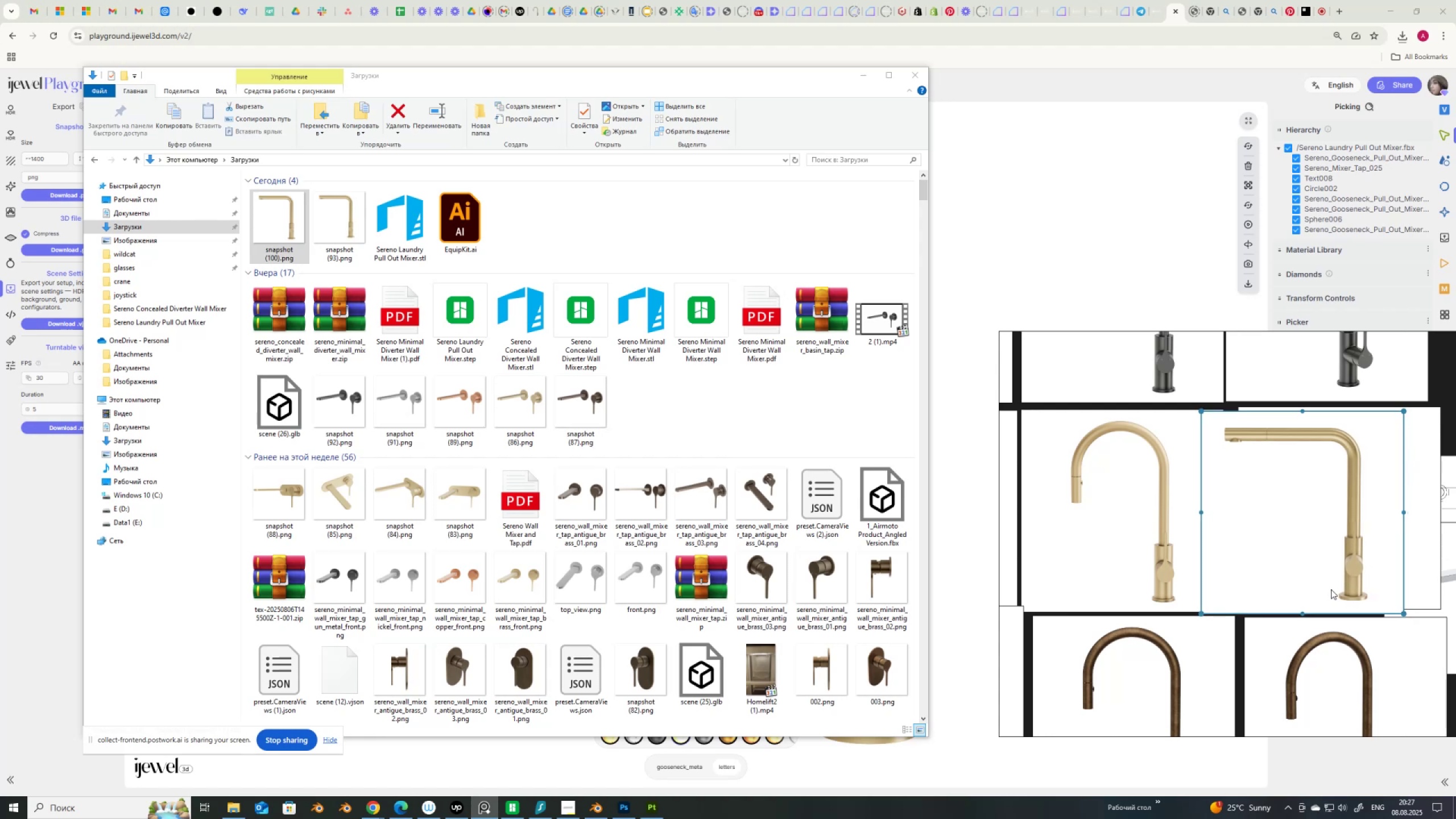 
scroll: coordinate [1321, 572], scroll_direction: down, amount: 7.0
 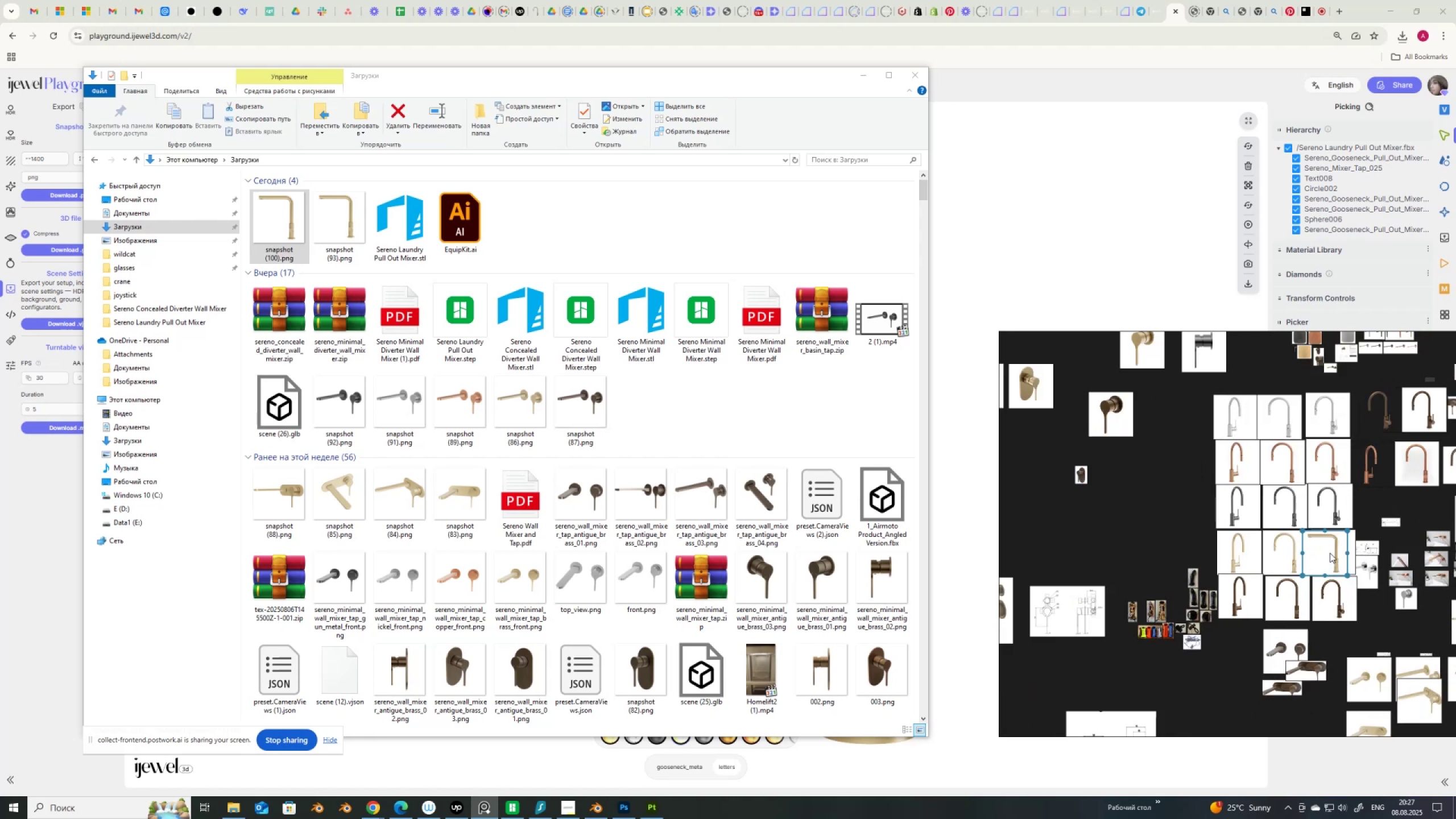 
left_click_drag(start_coordinate=[1330, 549], to_coordinate=[1343, 686])
 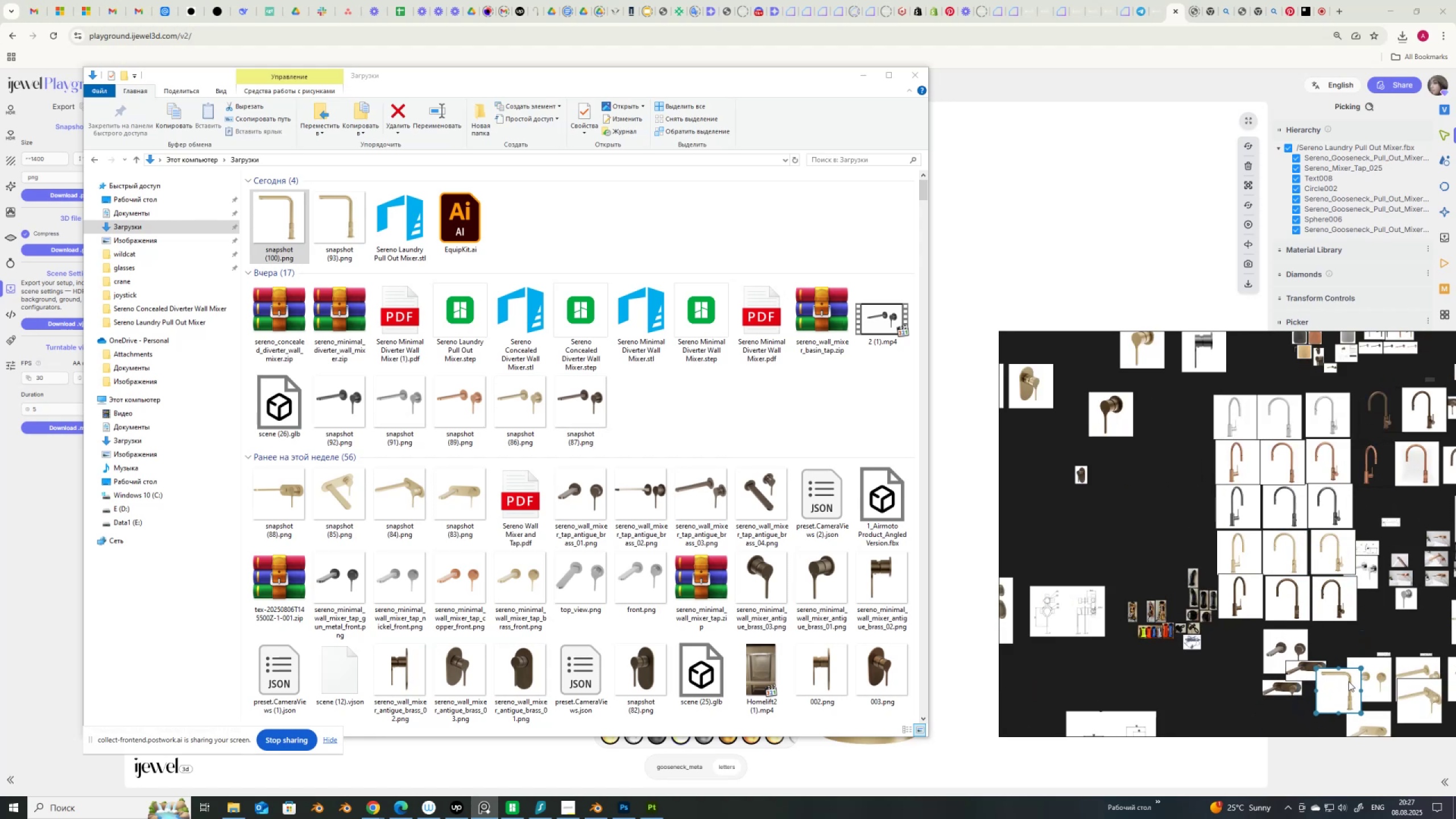 
scroll: coordinate [1270, 689], scroll_direction: up, amount: 10.0
 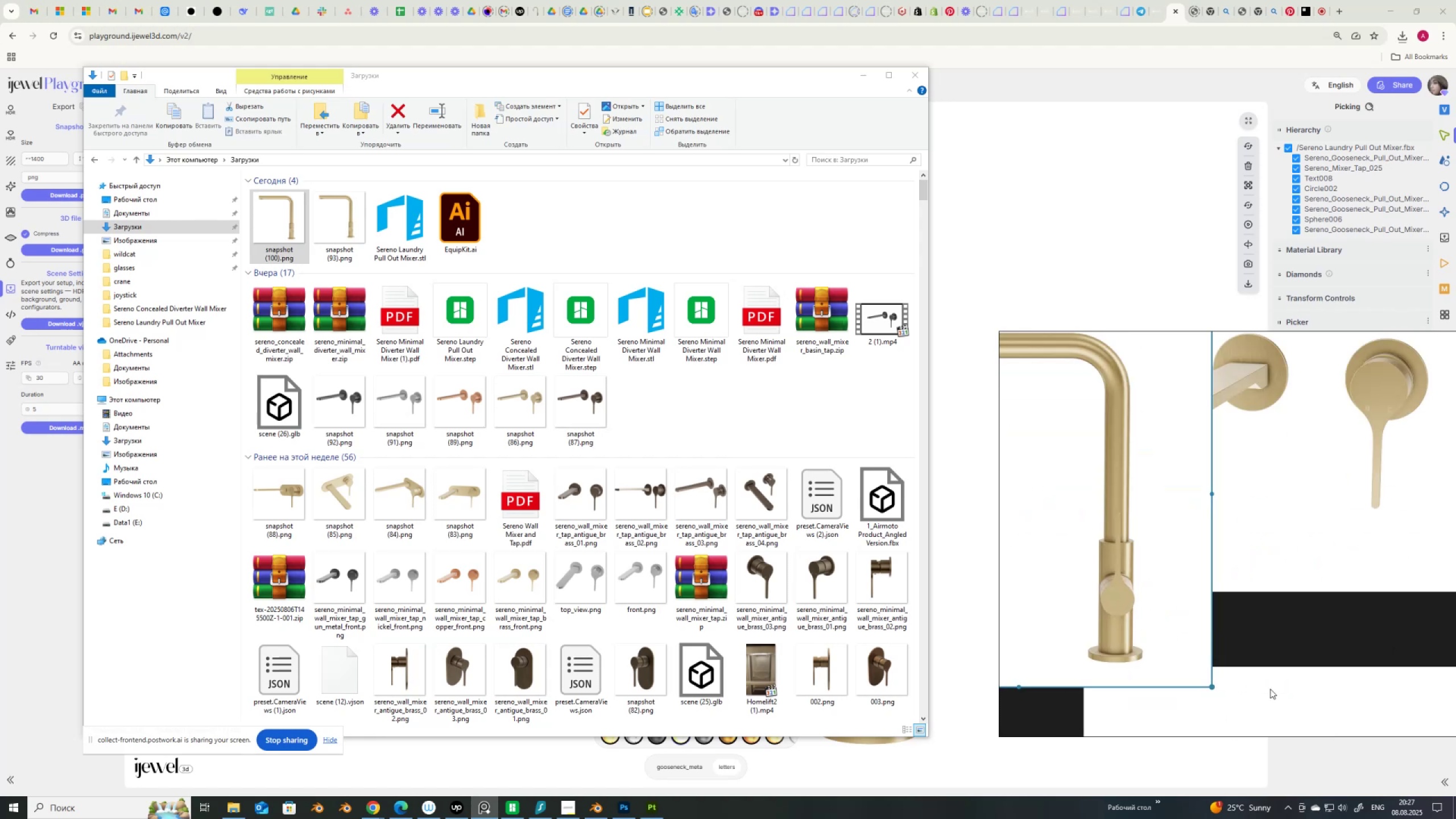 
scroll: coordinate [1243, 639], scroll_direction: down, amount: 10.0
 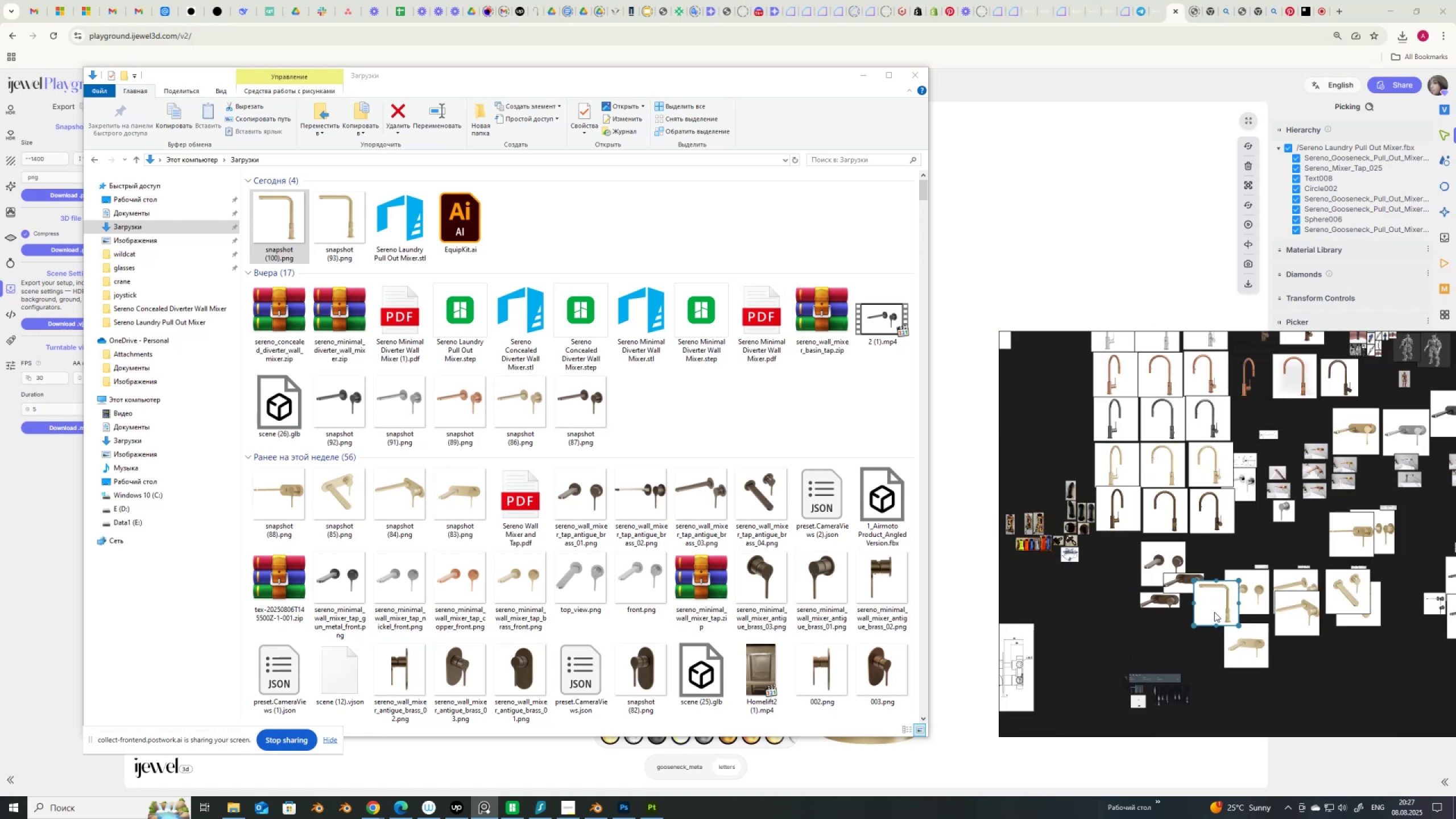 
left_click_drag(start_coordinate=[1213, 611], to_coordinate=[1310, 555])
 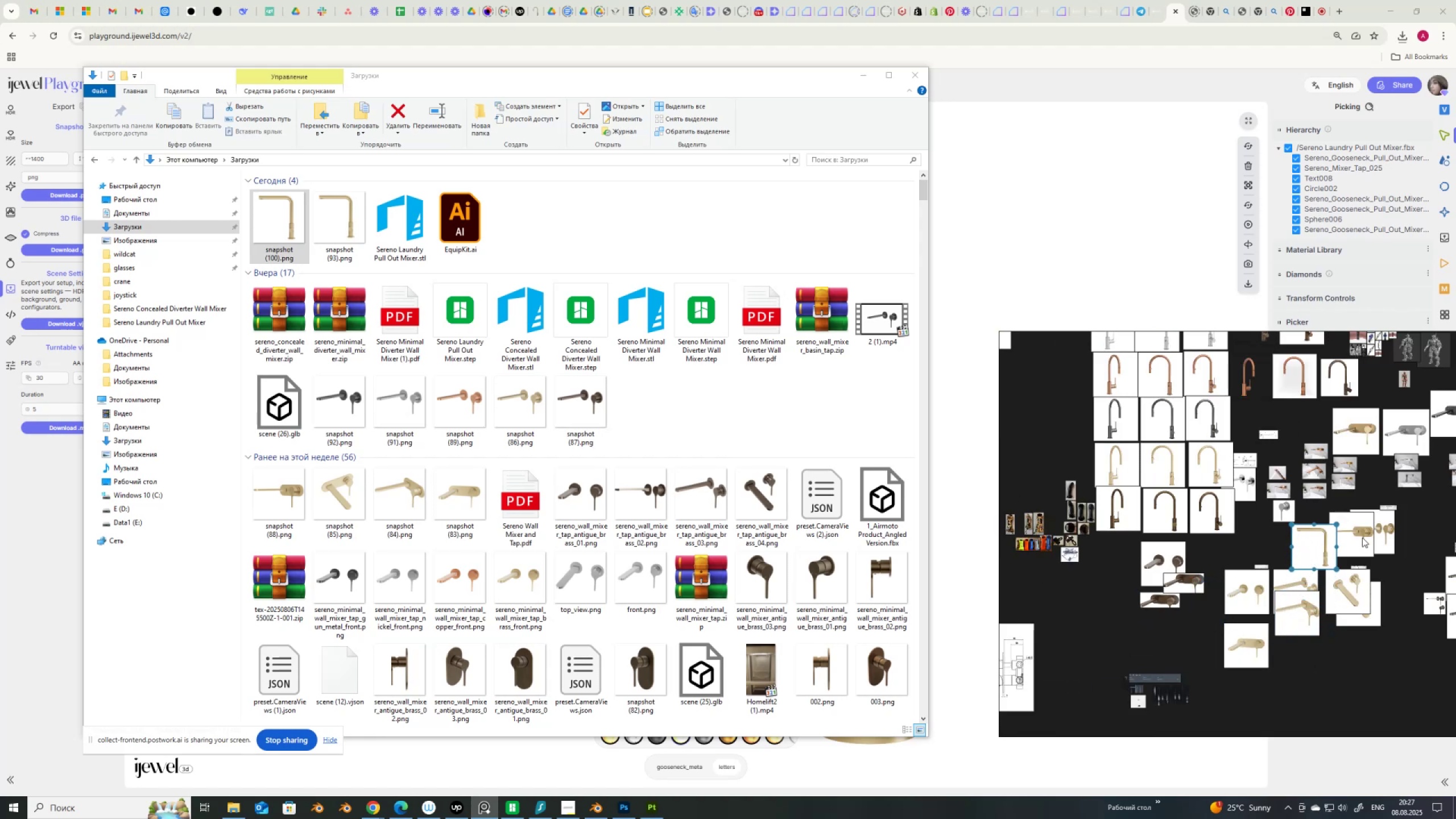 
scroll: coordinate [1362, 539], scroll_direction: up, amount: 9.0
 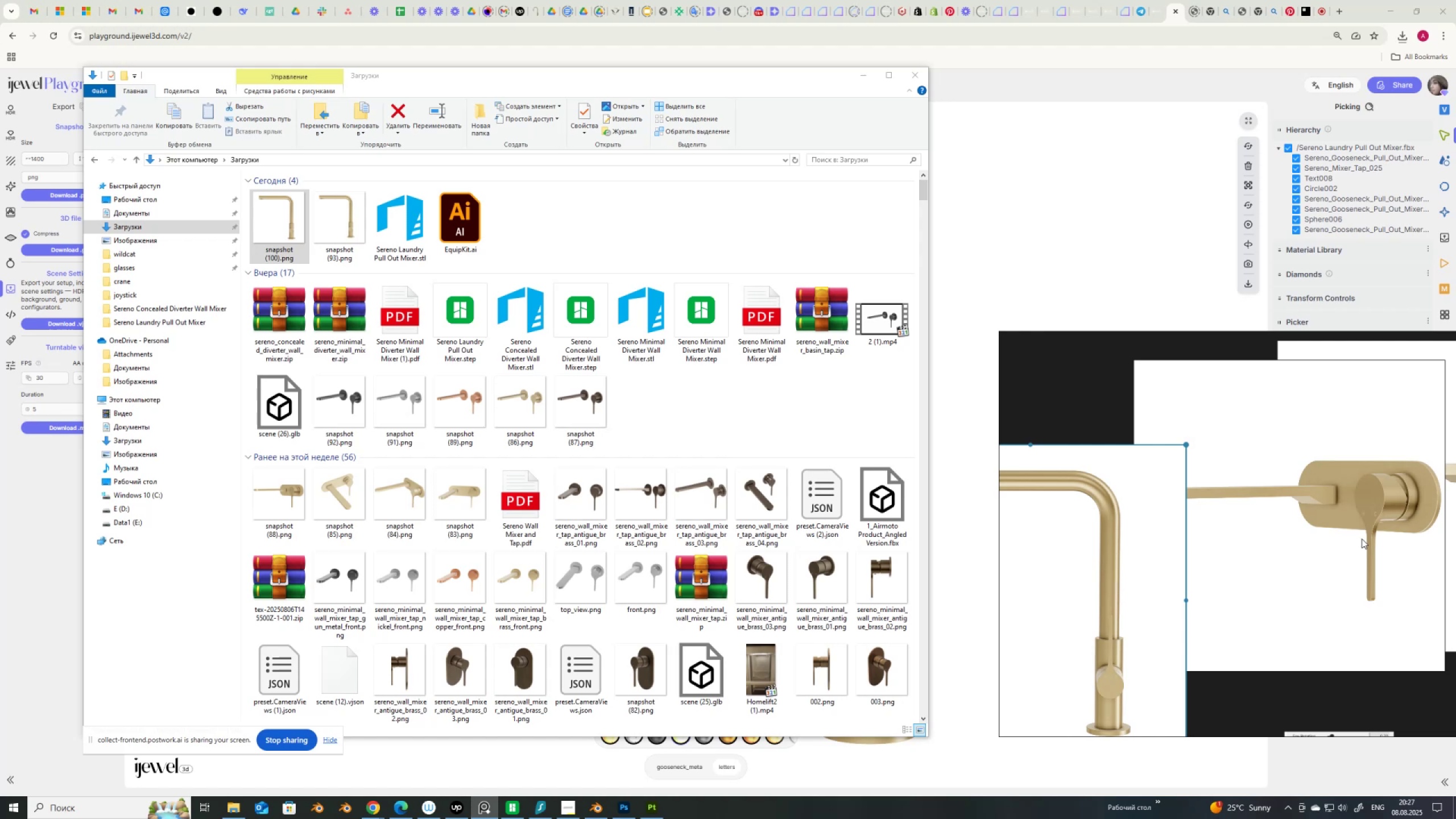 
scroll: coordinate [1362, 539], scroll_direction: down, amount: 2.0
 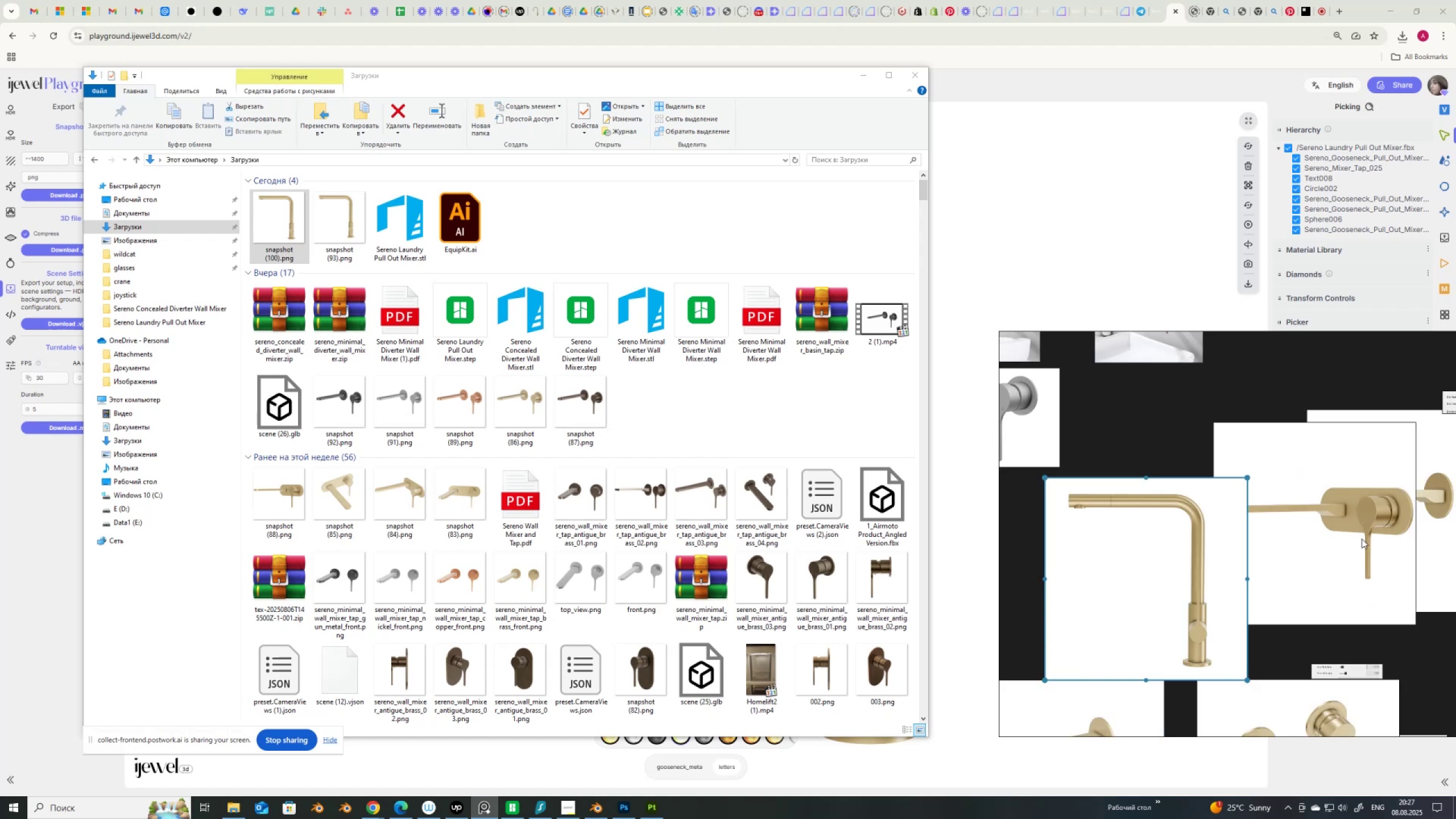 
scroll: coordinate [1403, 539], scroll_direction: up, amount: 3.0
 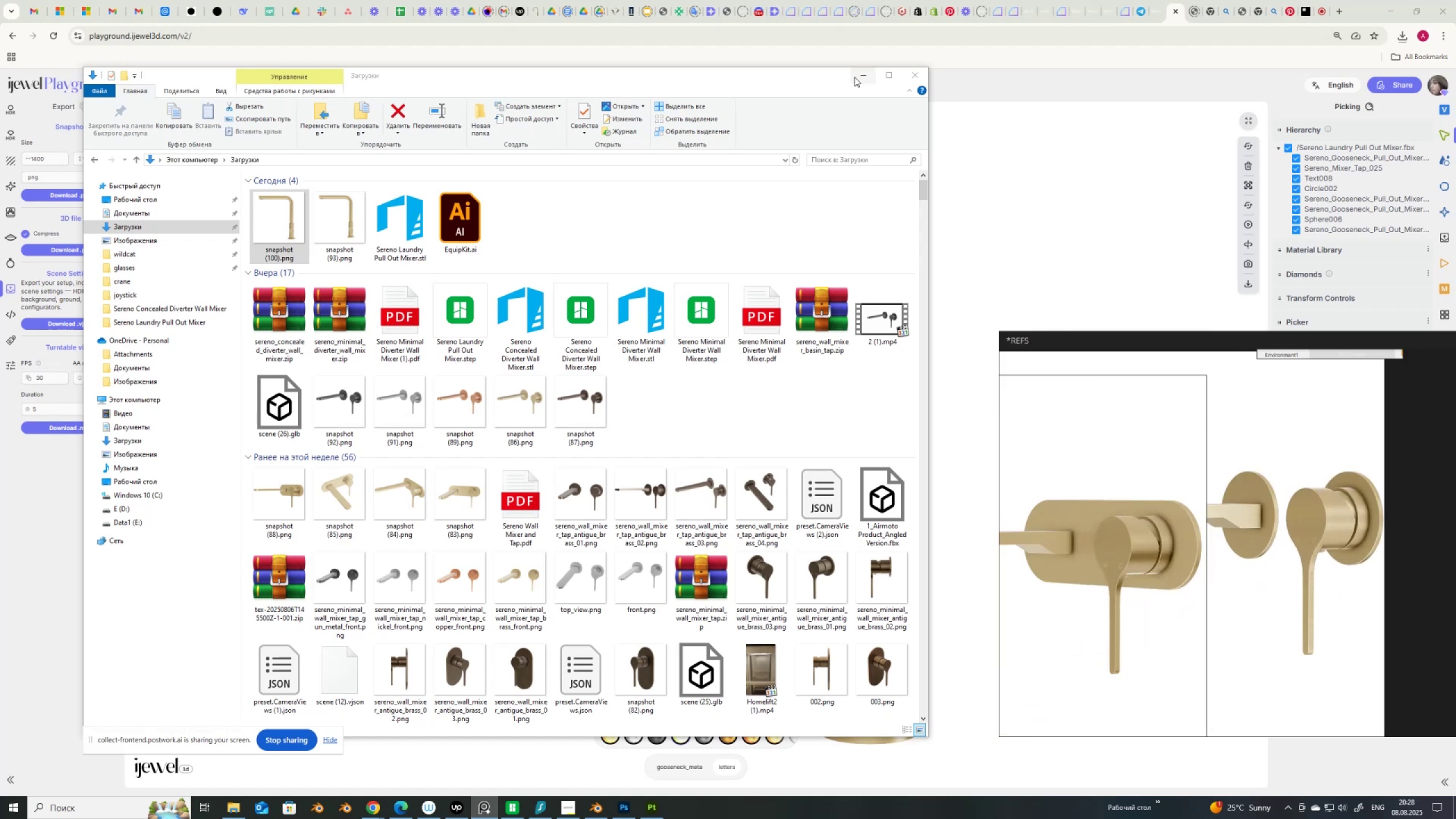 
left_click([854, 78])
 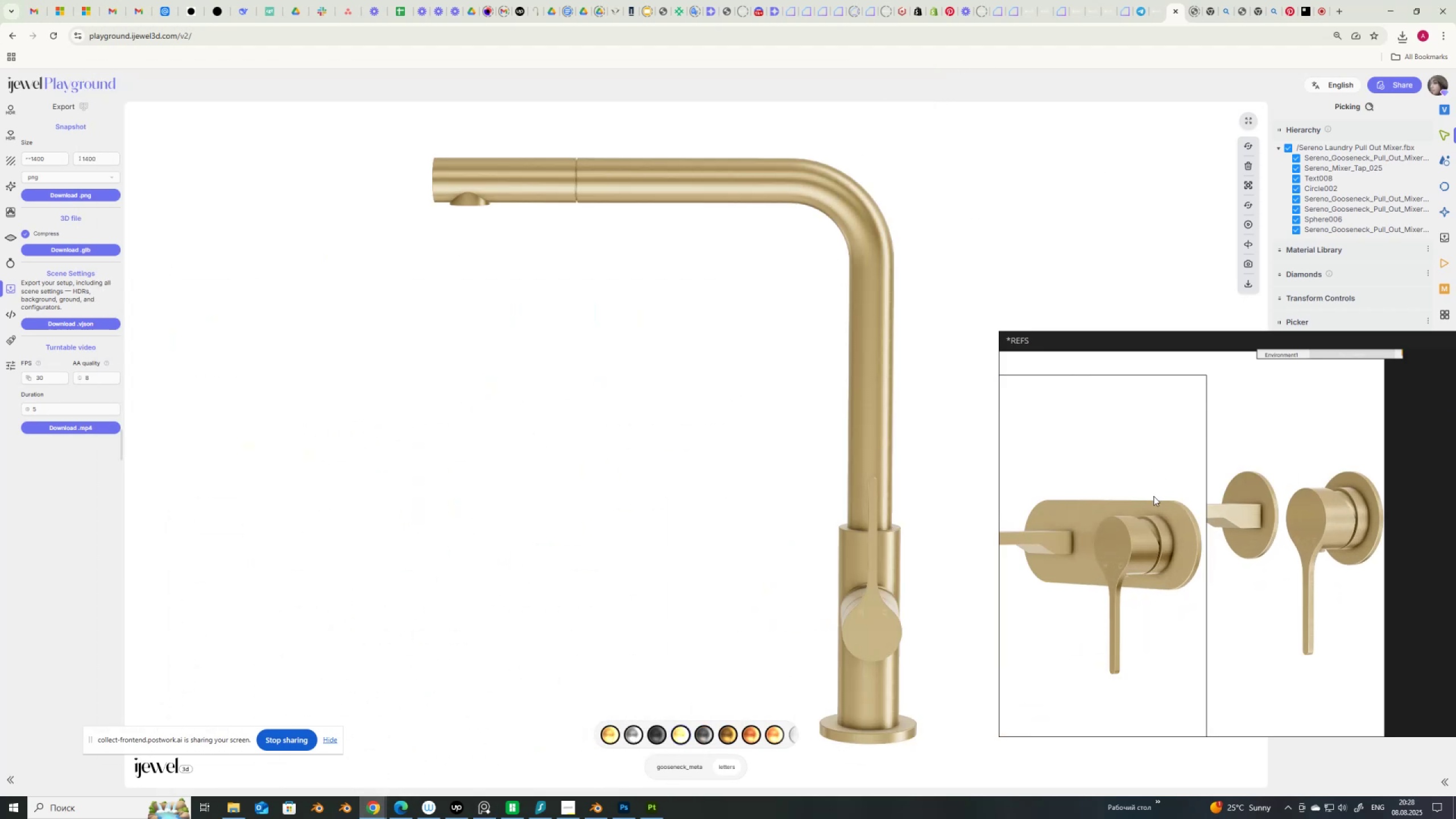 
scroll: coordinate [1141, 556], scroll_direction: down, amount: 4.0
 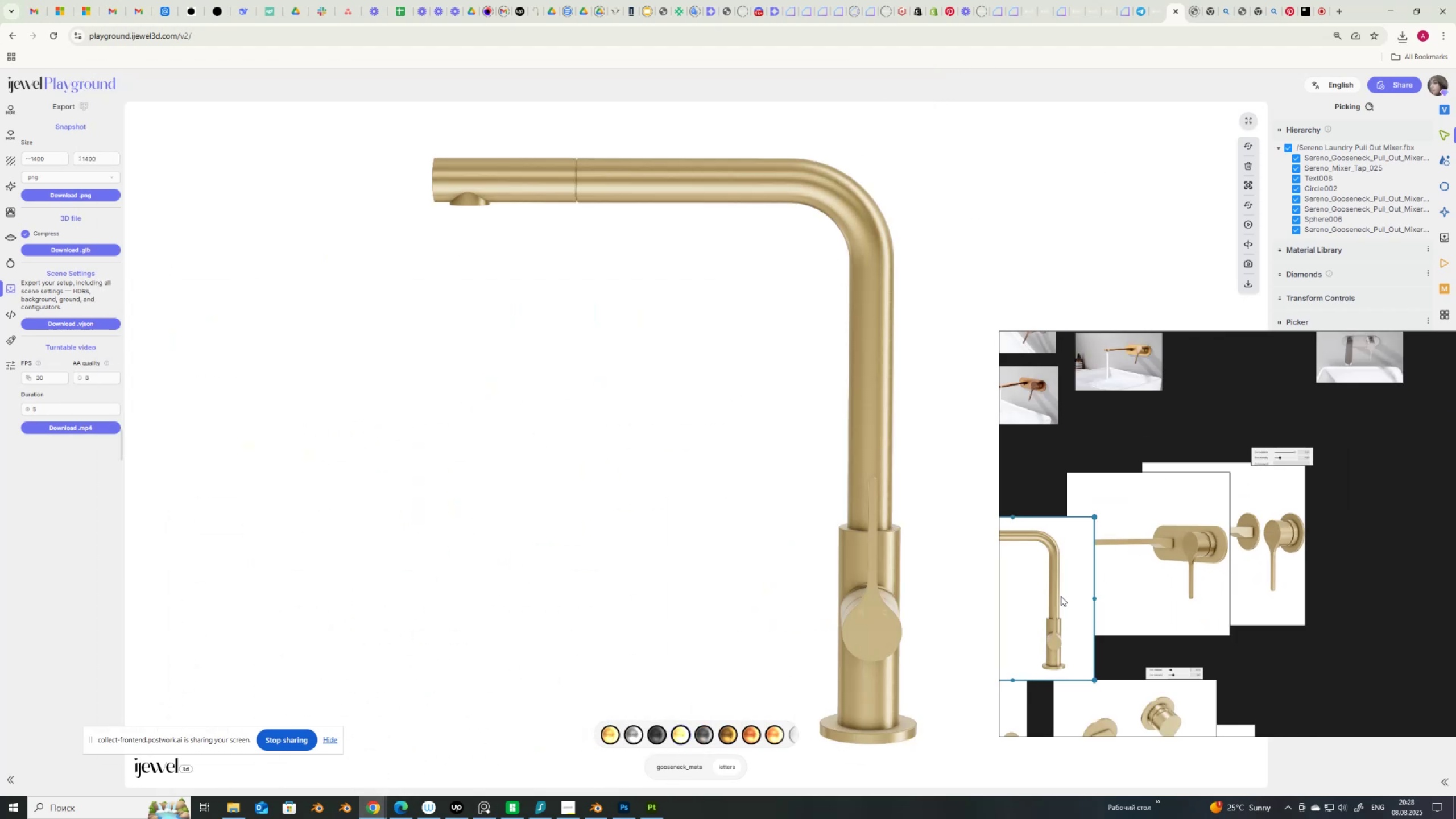 
left_click_drag(start_coordinate=[1057, 598], to_coordinate=[1140, 544])
 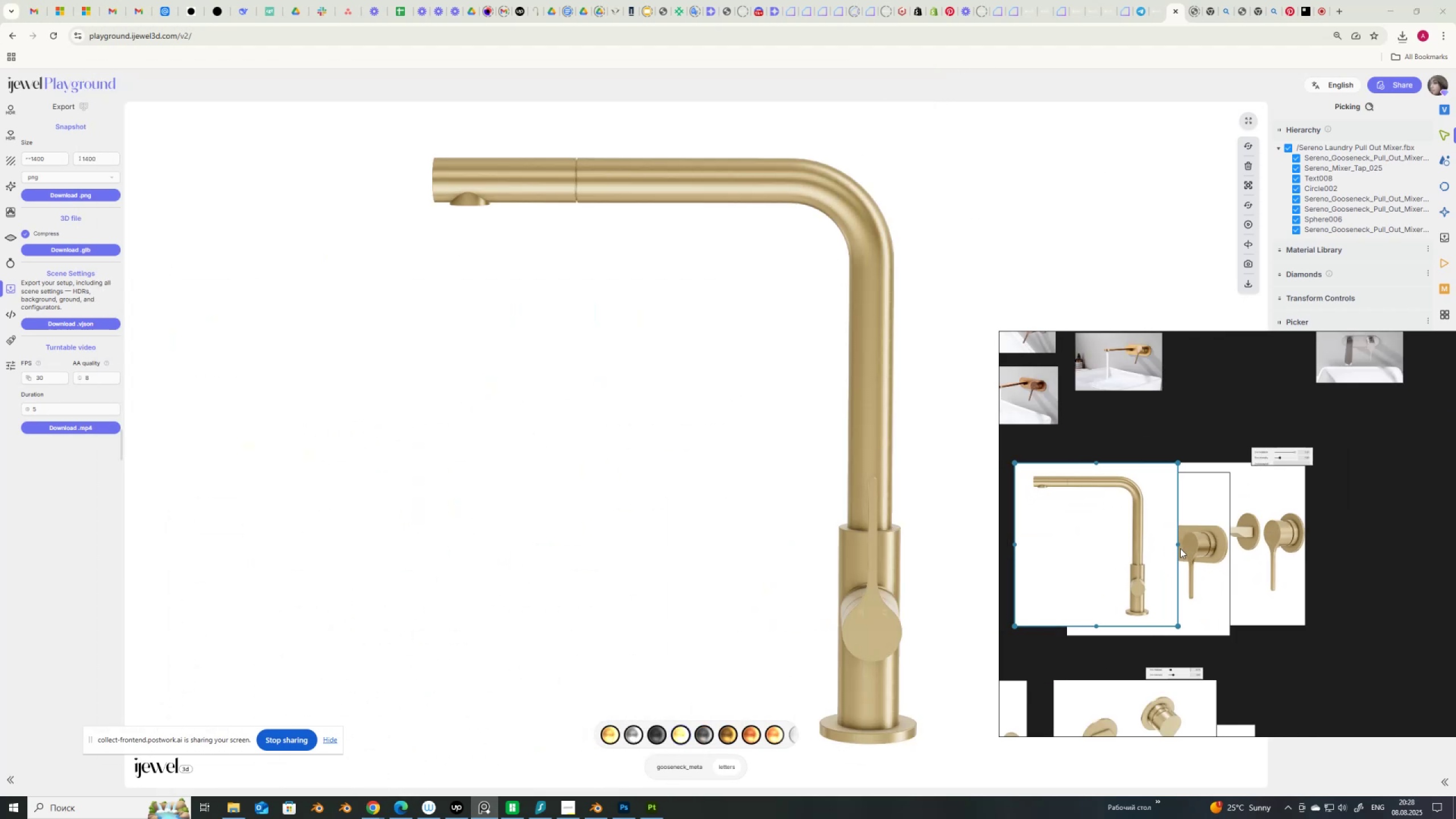 
scroll: coordinate [1142, 575], scroll_direction: up, amount: 6.0
 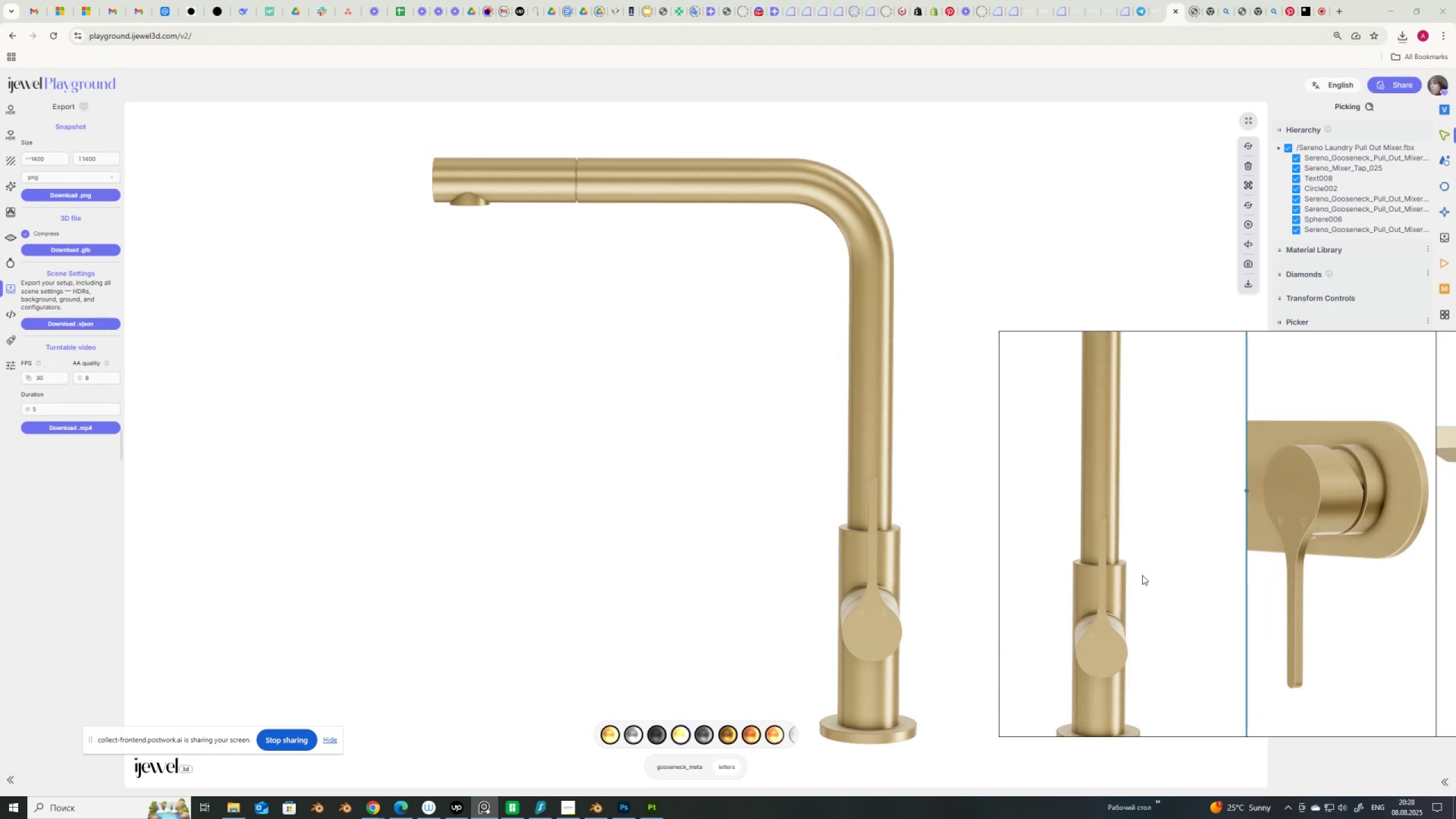 
scroll: coordinate [1190, 507], scroll_direction: down, amount: 7.0
 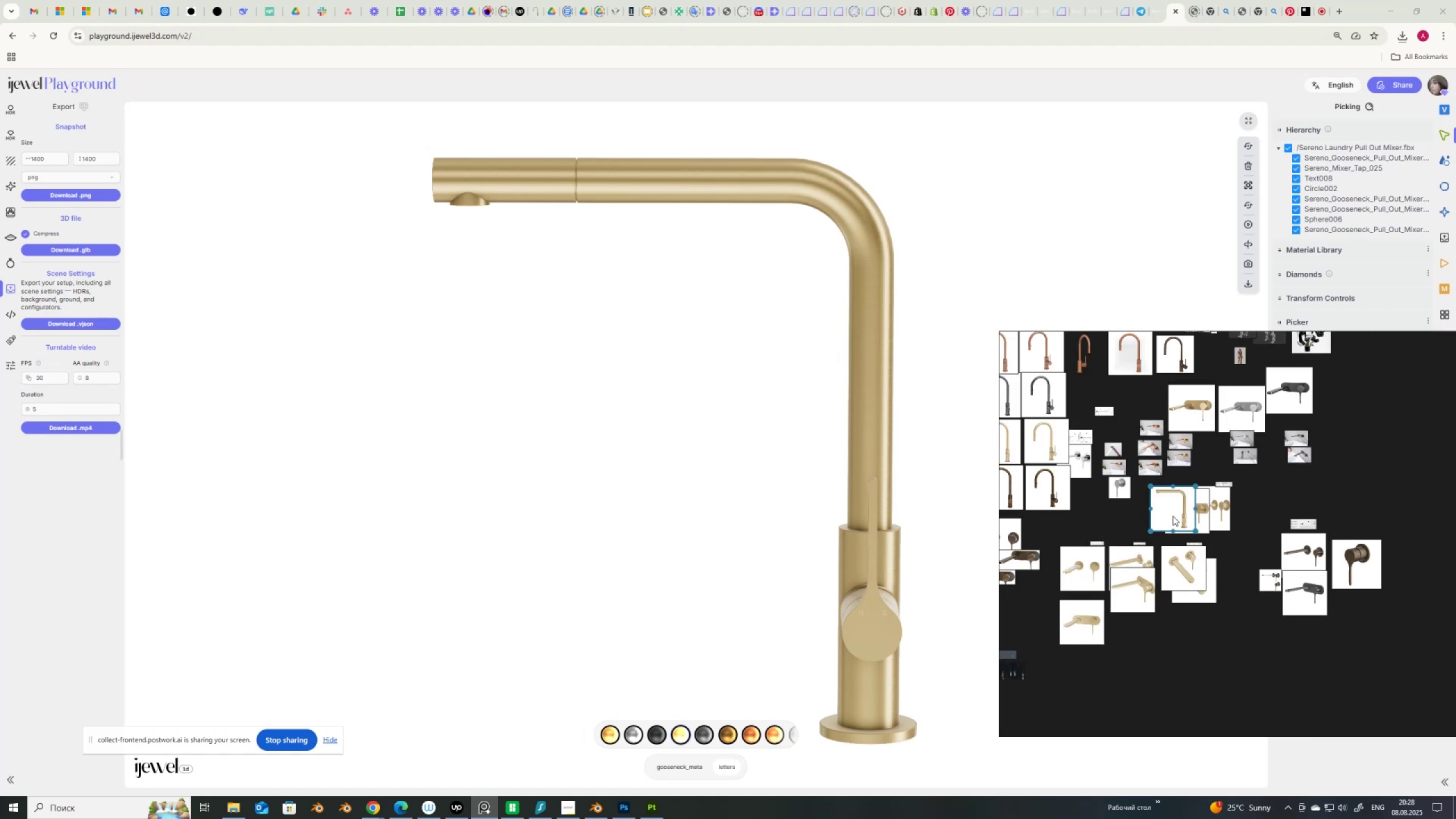 
left_click_drag(start_coordinate=[1173, 522], to_coordinate=[1153, 603])
 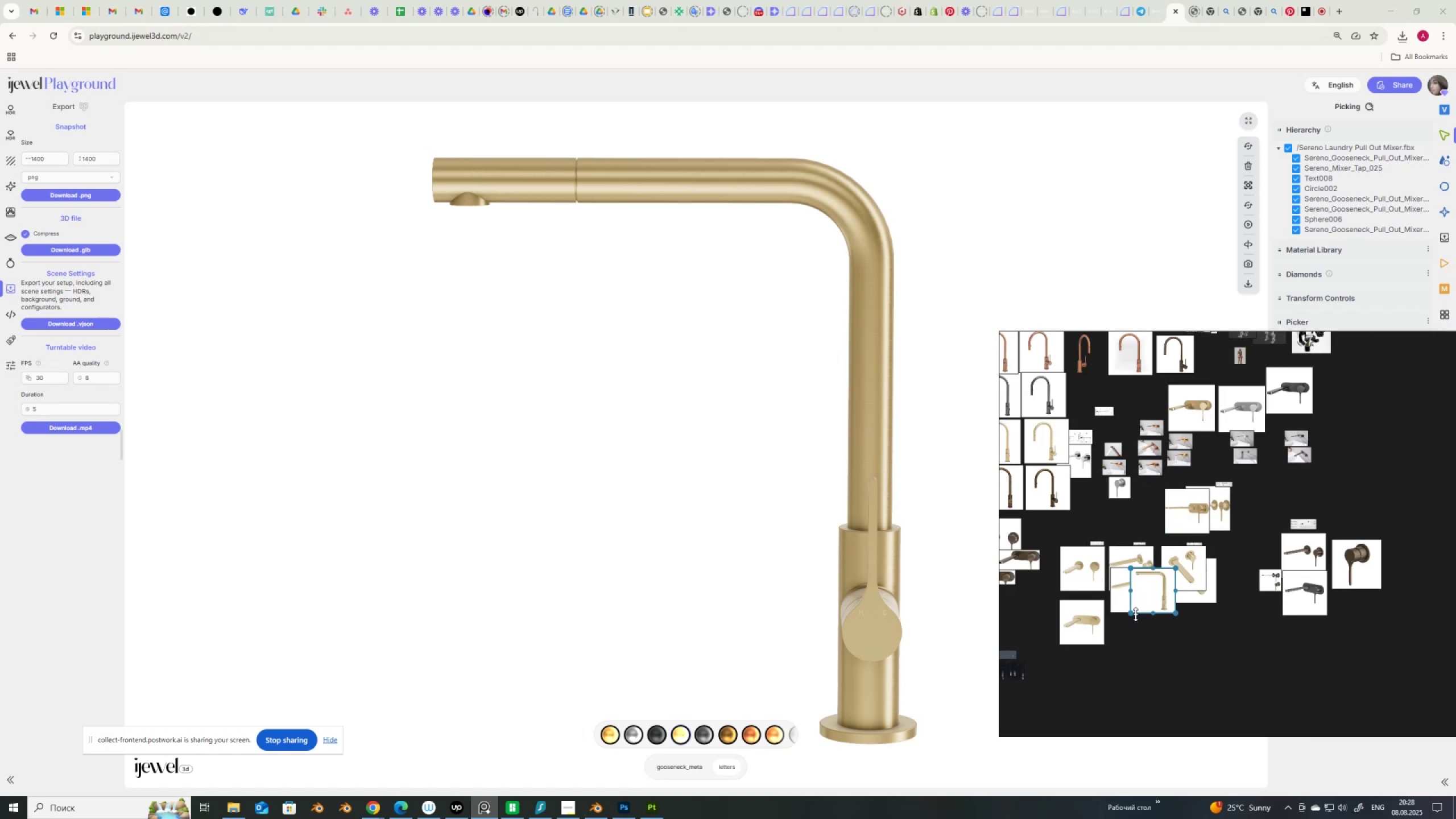 
left_click_drag(start_coordinate=[1139, 602], to_coordinate=[1143, 573])
 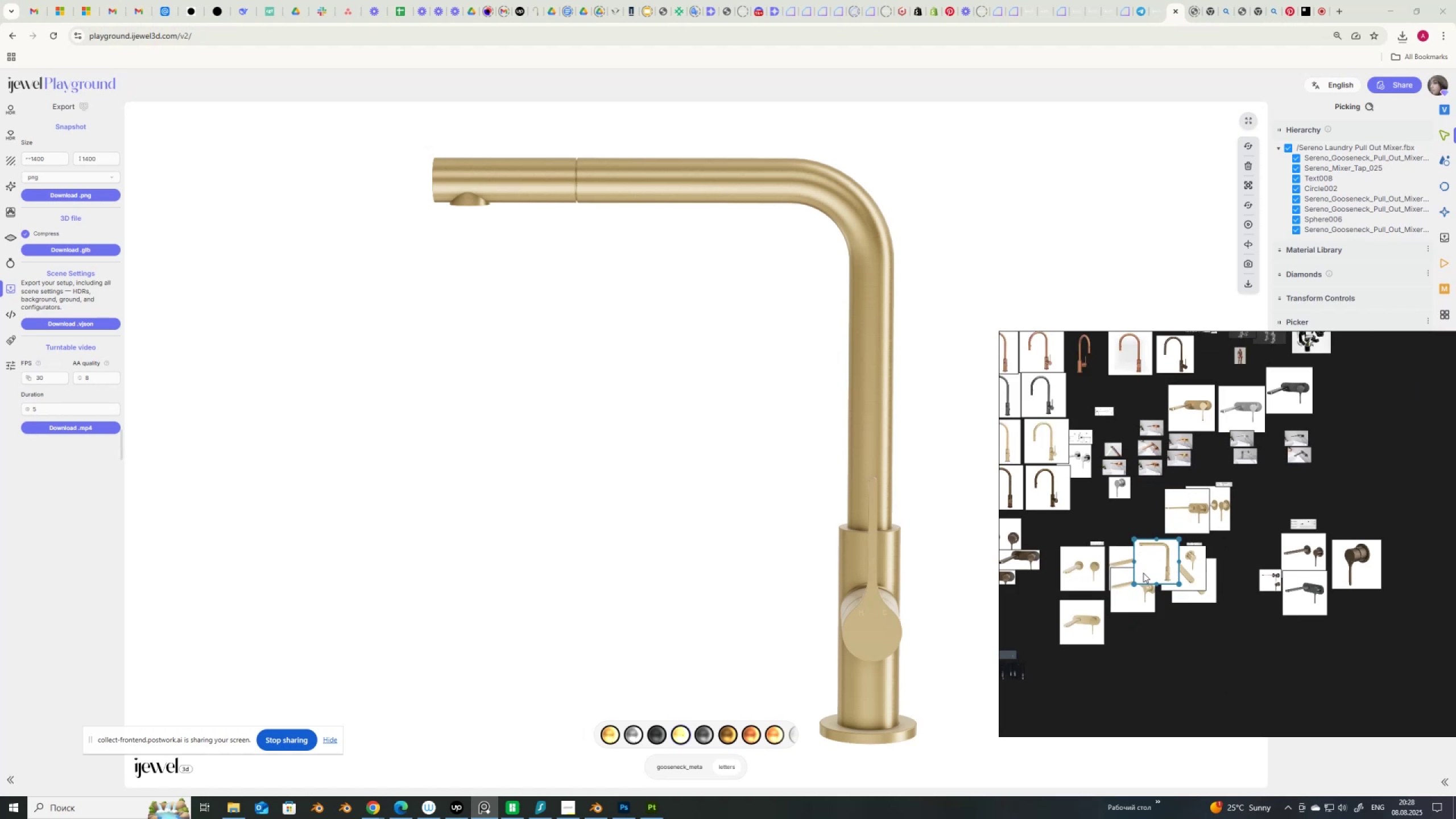 
scroll: coordinate [1233, 615], scroll_direction: up, amount: 11.0
 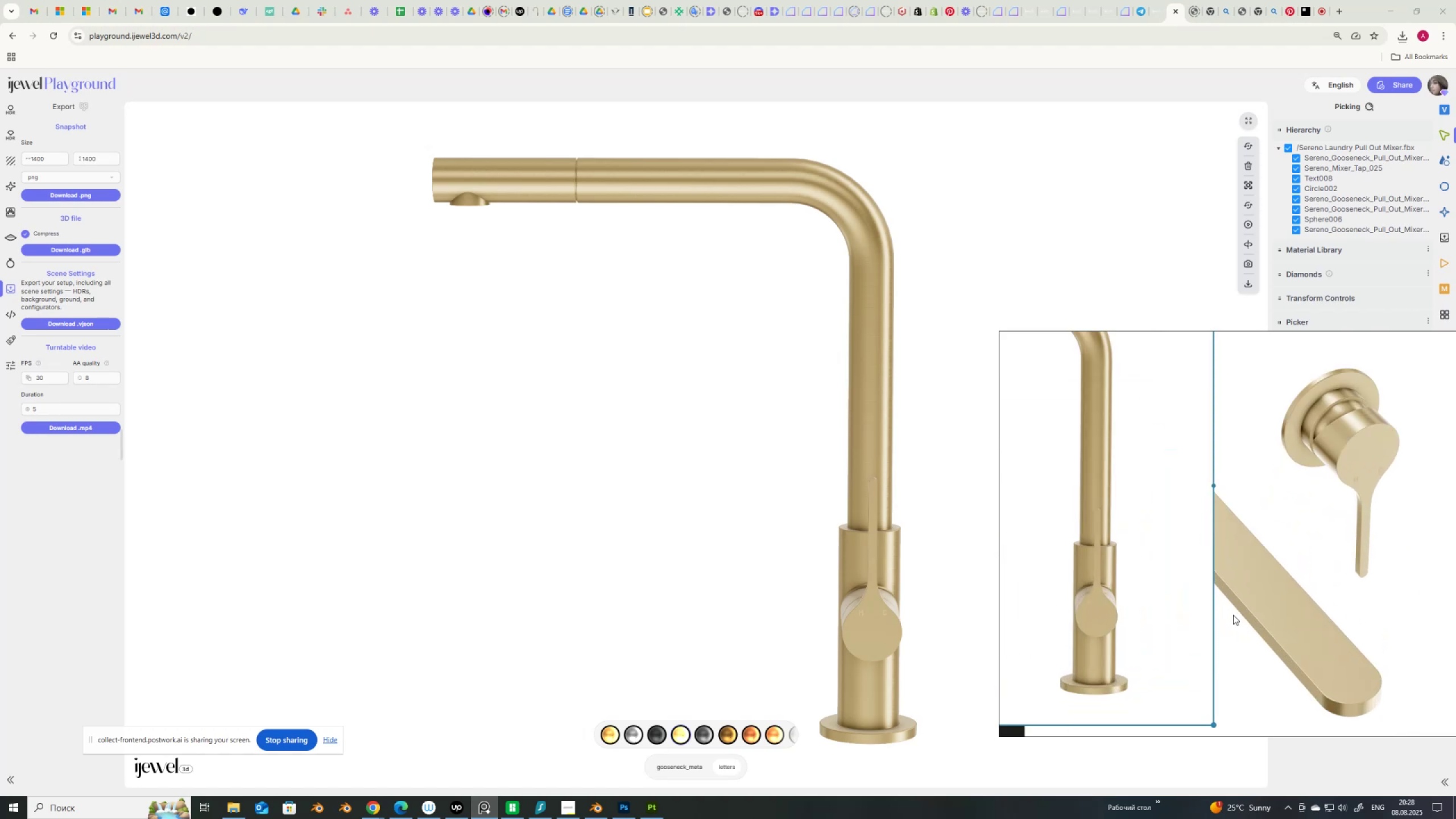 
scroll: coordinate [1202, 586], scroll_direction: down, amount: 13.0
 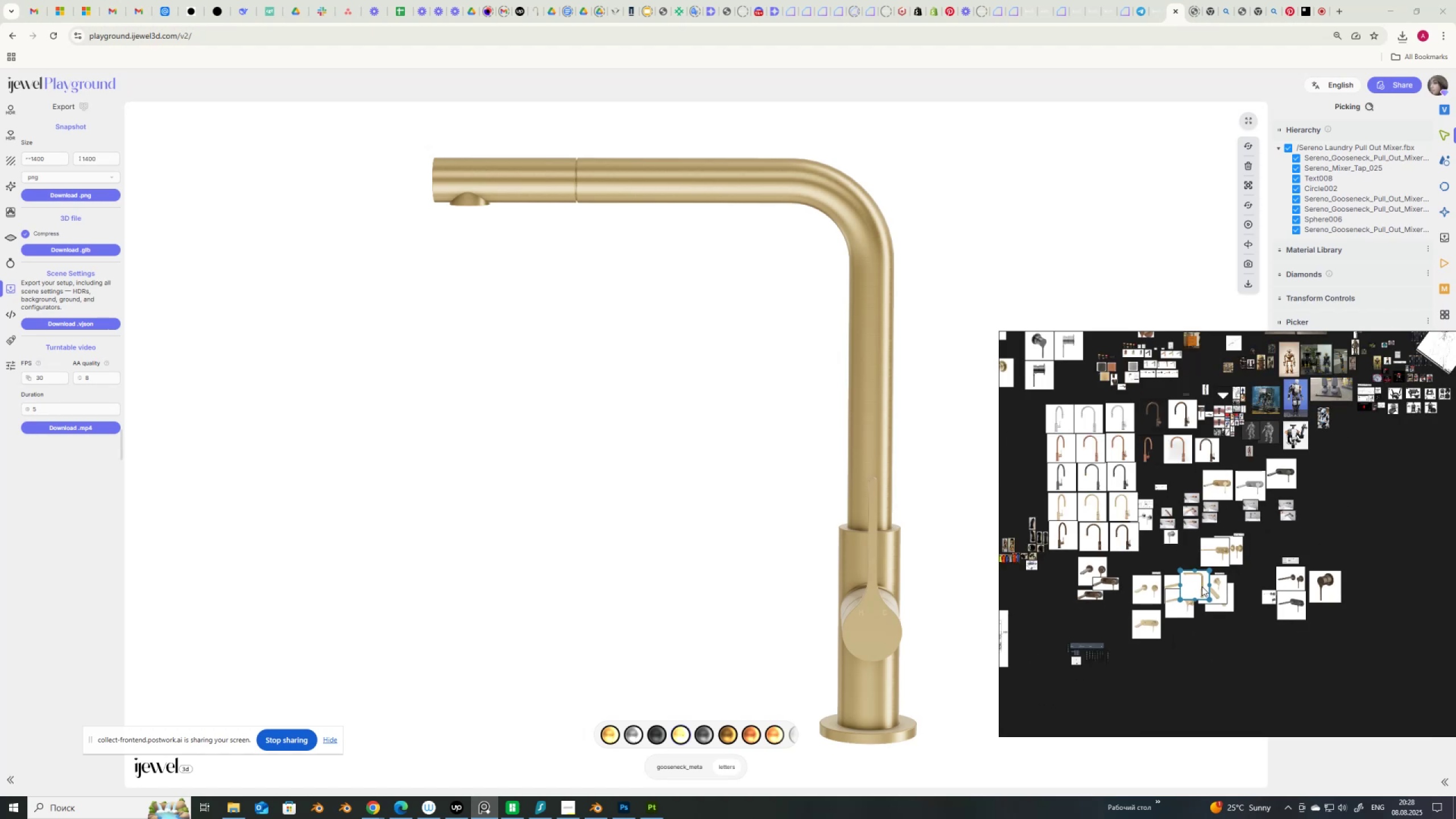 
left_click_drag(start_coordinate=[1202, 586], to_coordinate=[1061, 572])
 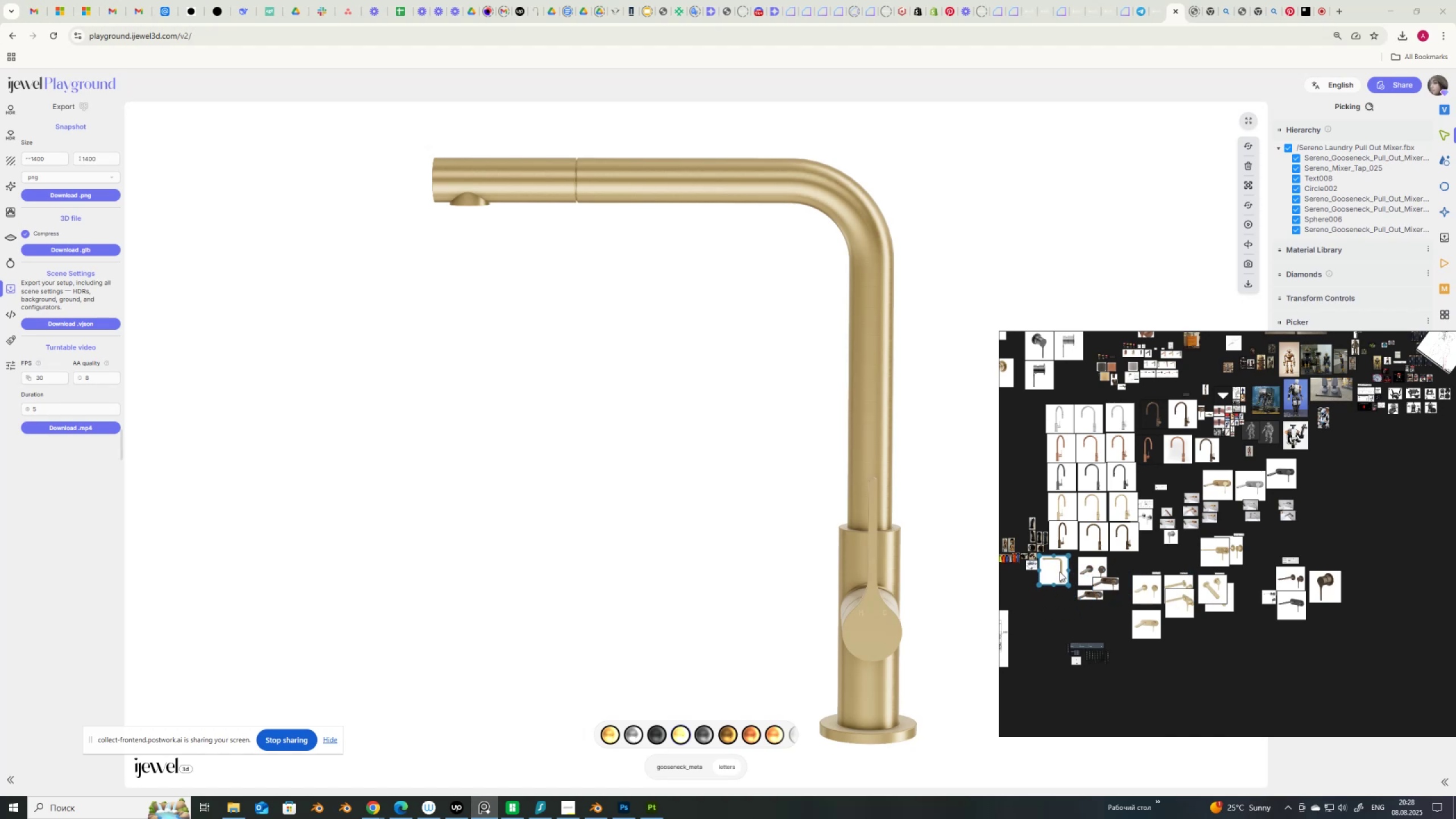 
scroll: coordinate [1067, 592], scroll_direction: up, amount: 10.0
 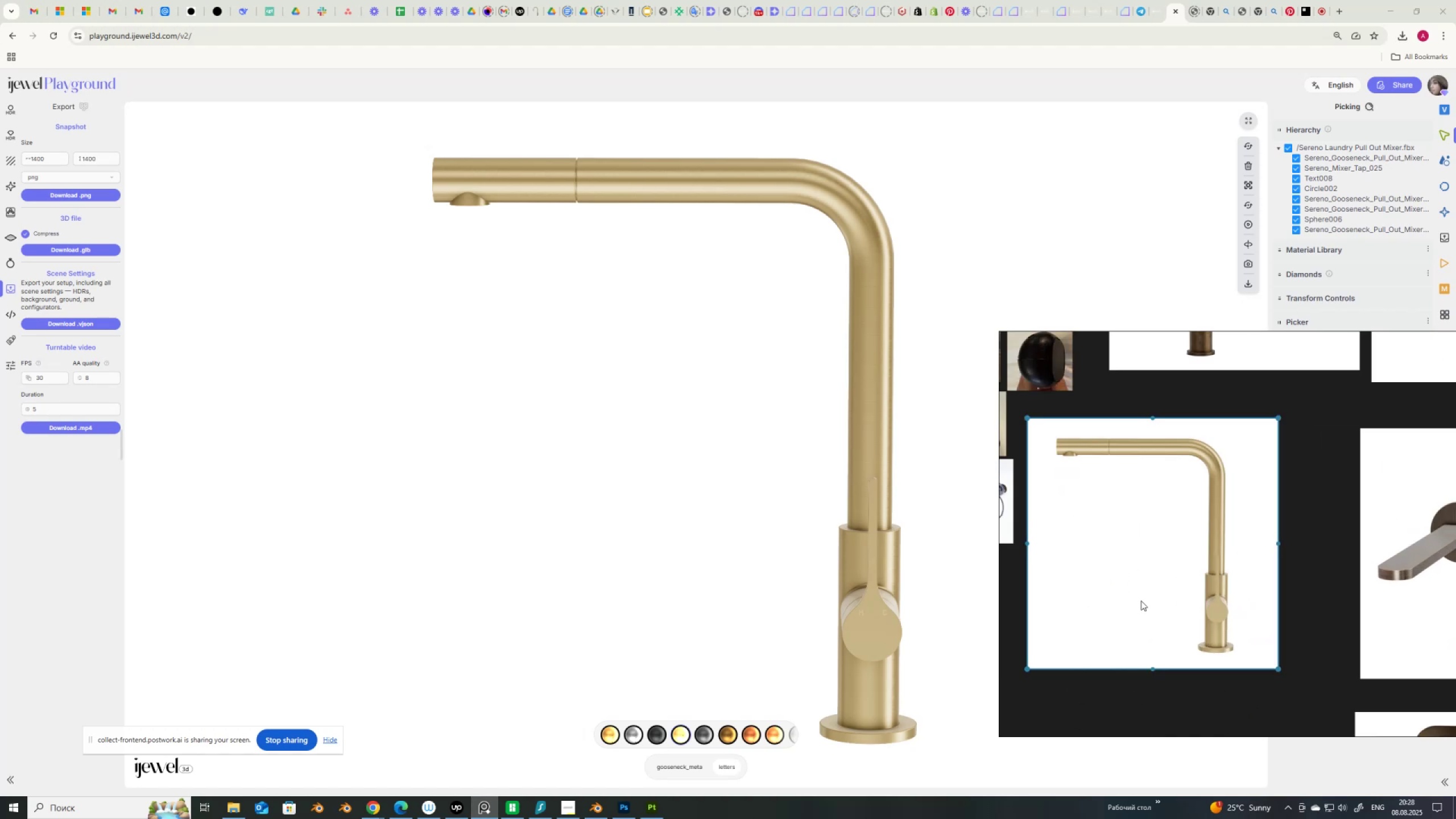 
double_click([1141, 601])
 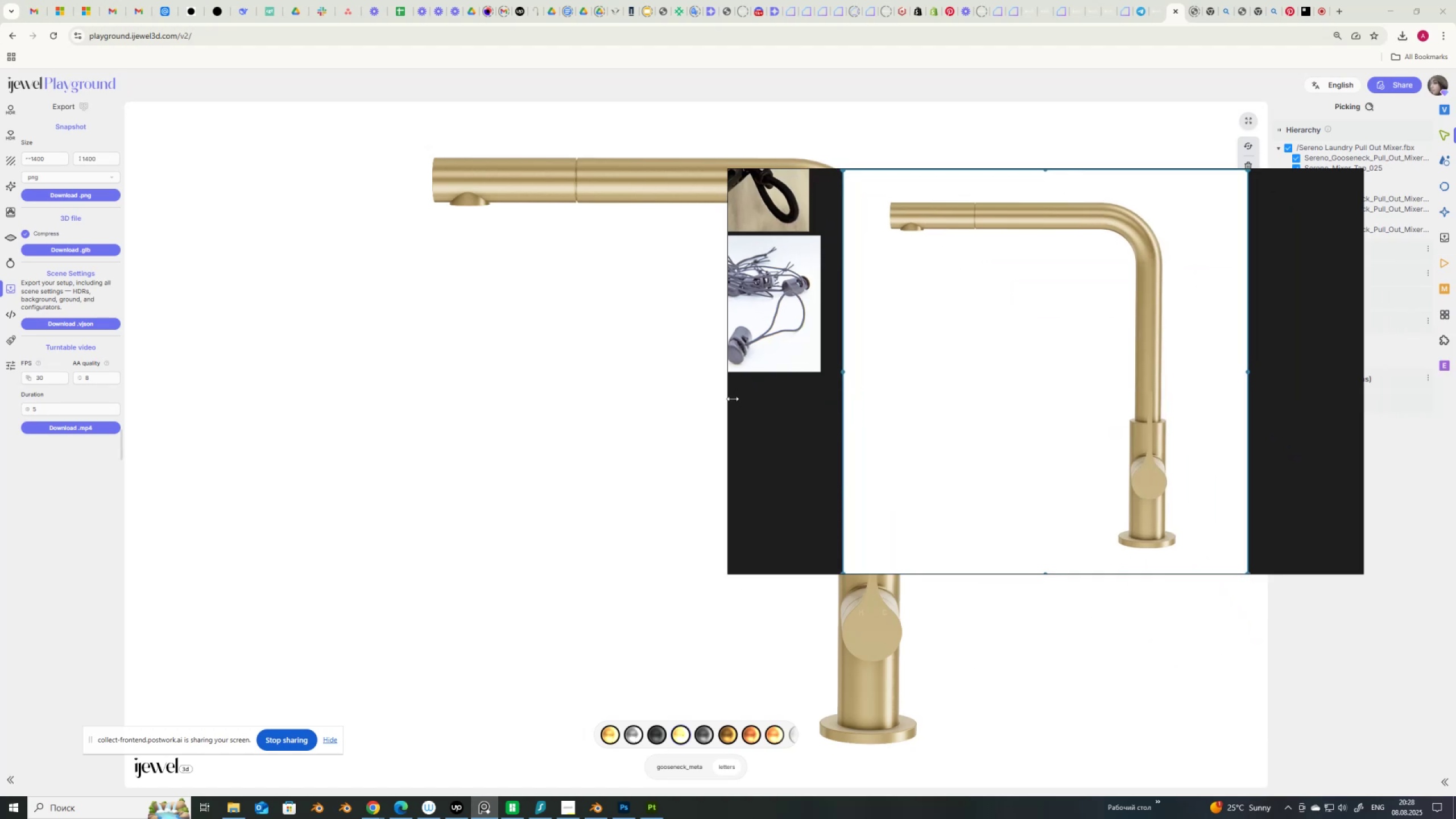 
left_click_drag(start_coordinate=[732, 400], to_coordinate=[840, 417])
 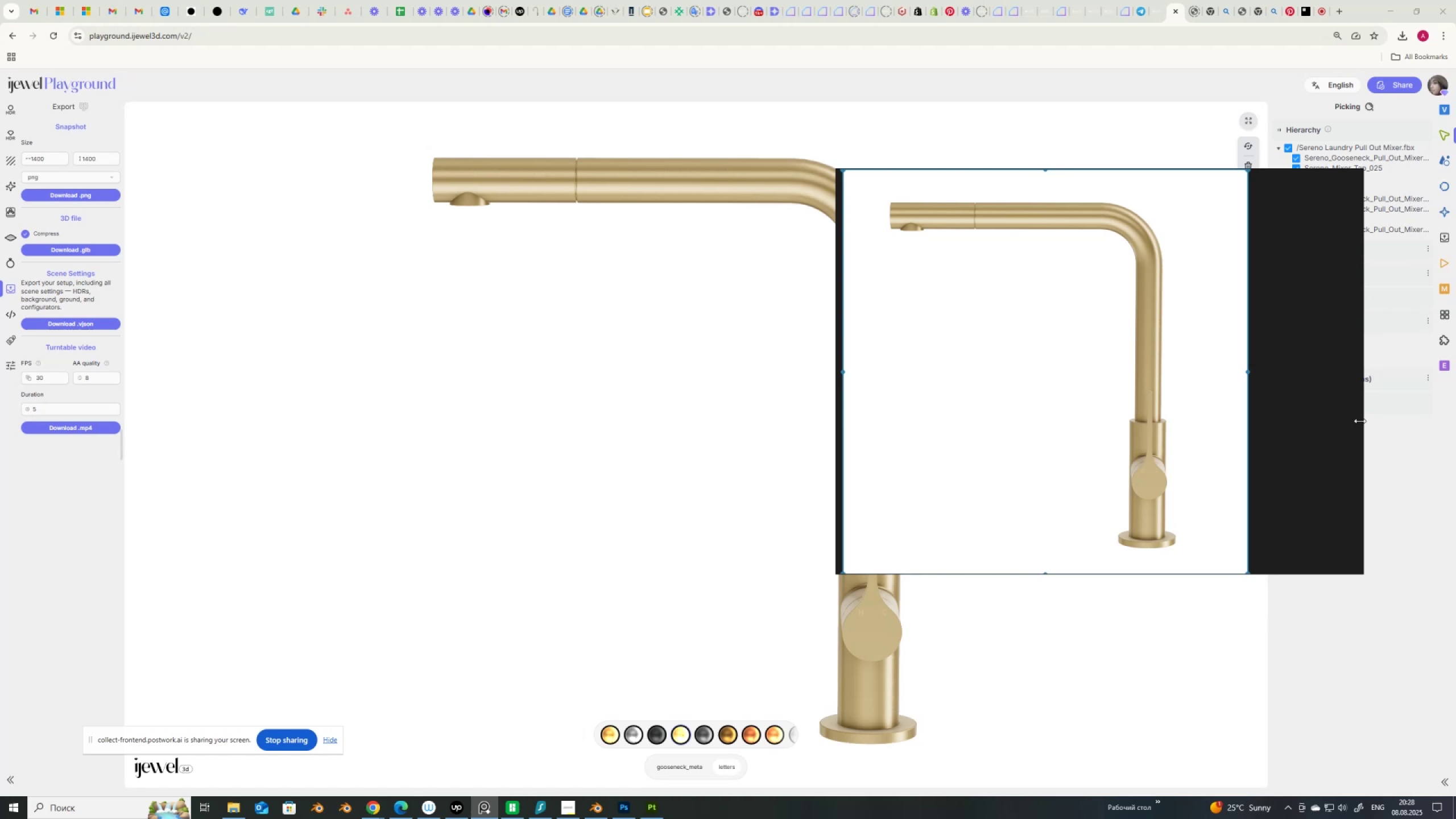 
left_click_drag(start_coordinate=[1363, 422], to_coordinate=[1254, 417])
 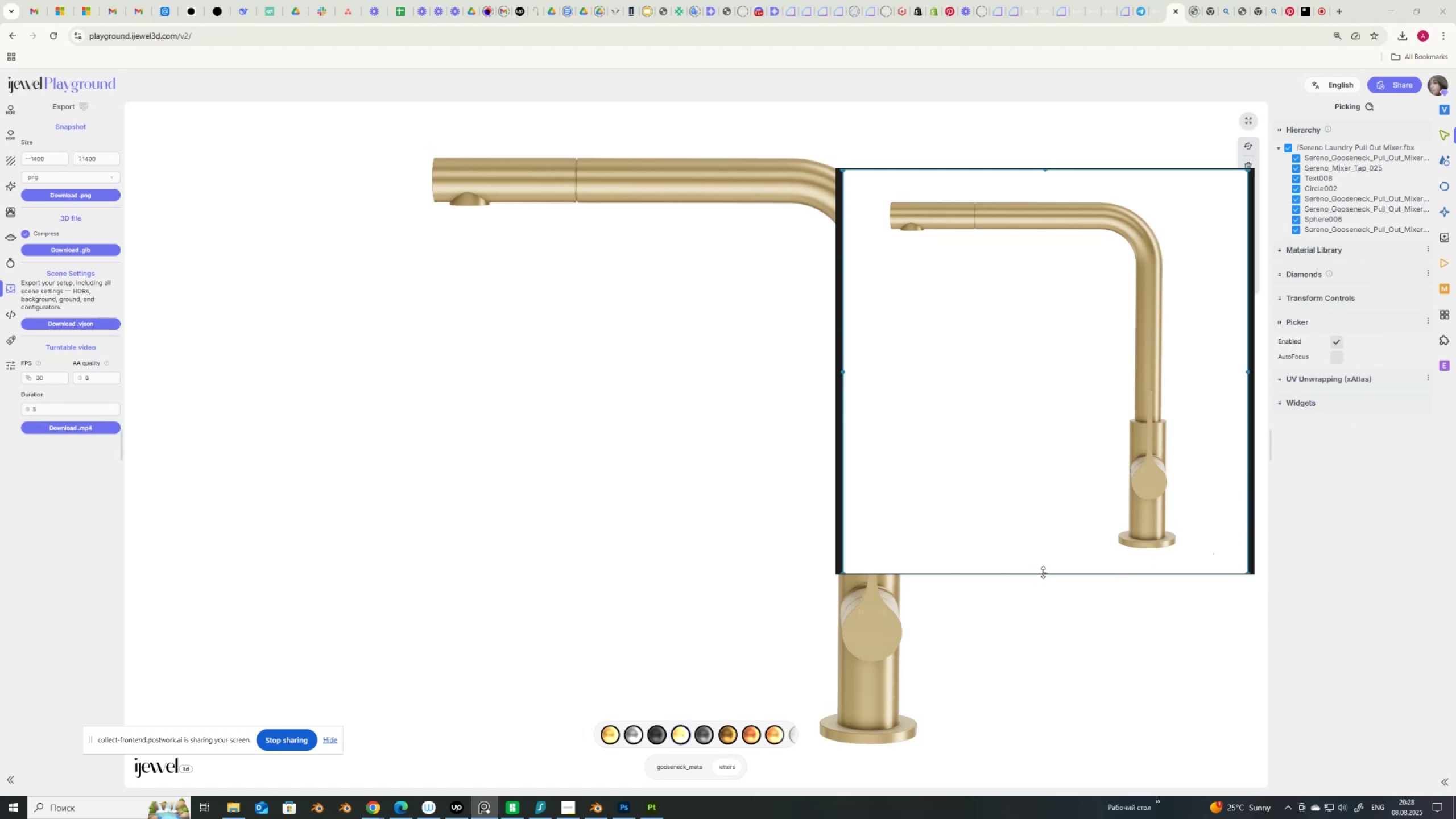 
left_click_drag(start_coordinate=[1044, 571], to_coordinate=[1044, 576])
 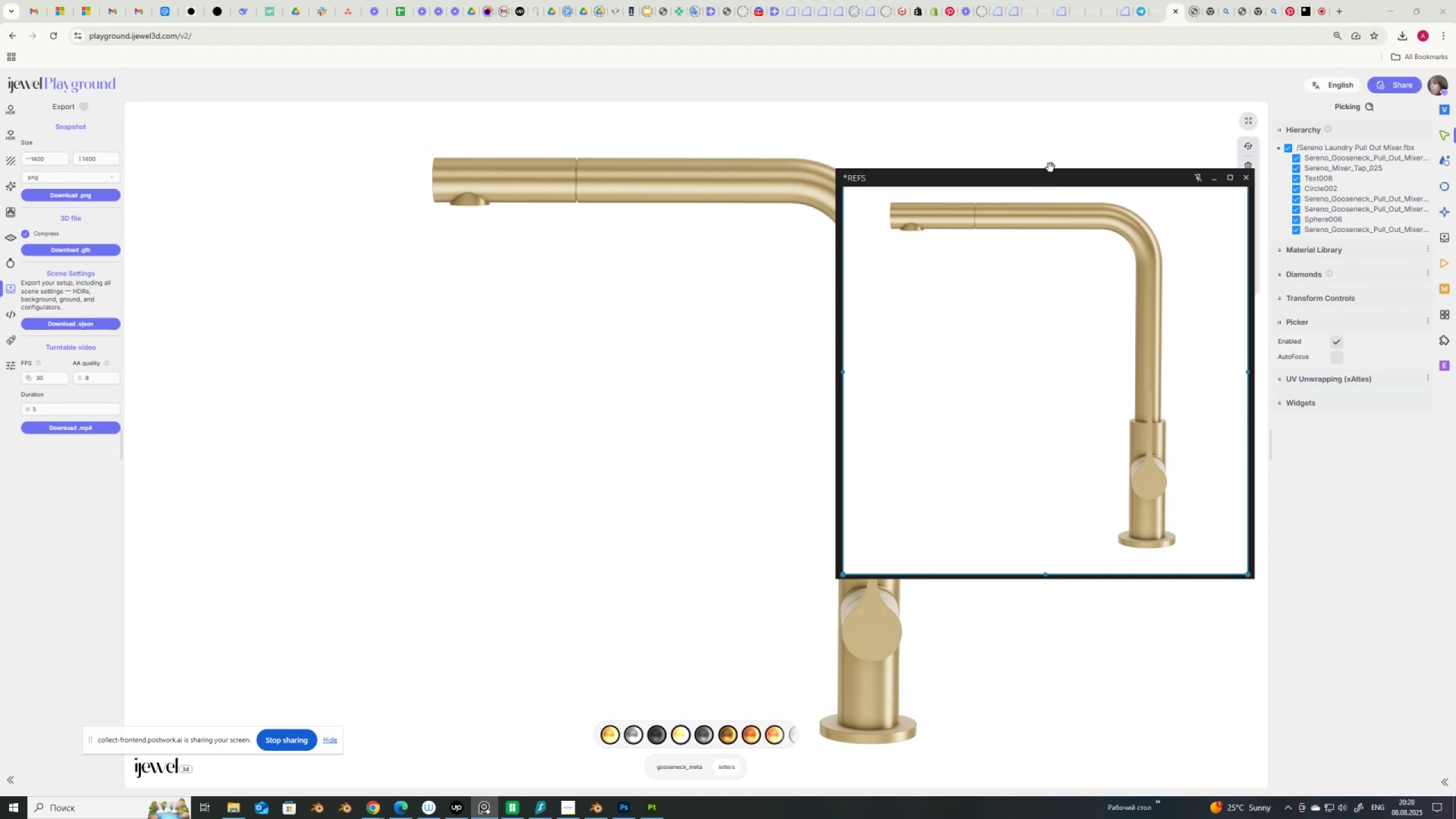 
left_click_drag(start_coordinate=[1050, 170], to_coordinate=[1050, 162])
 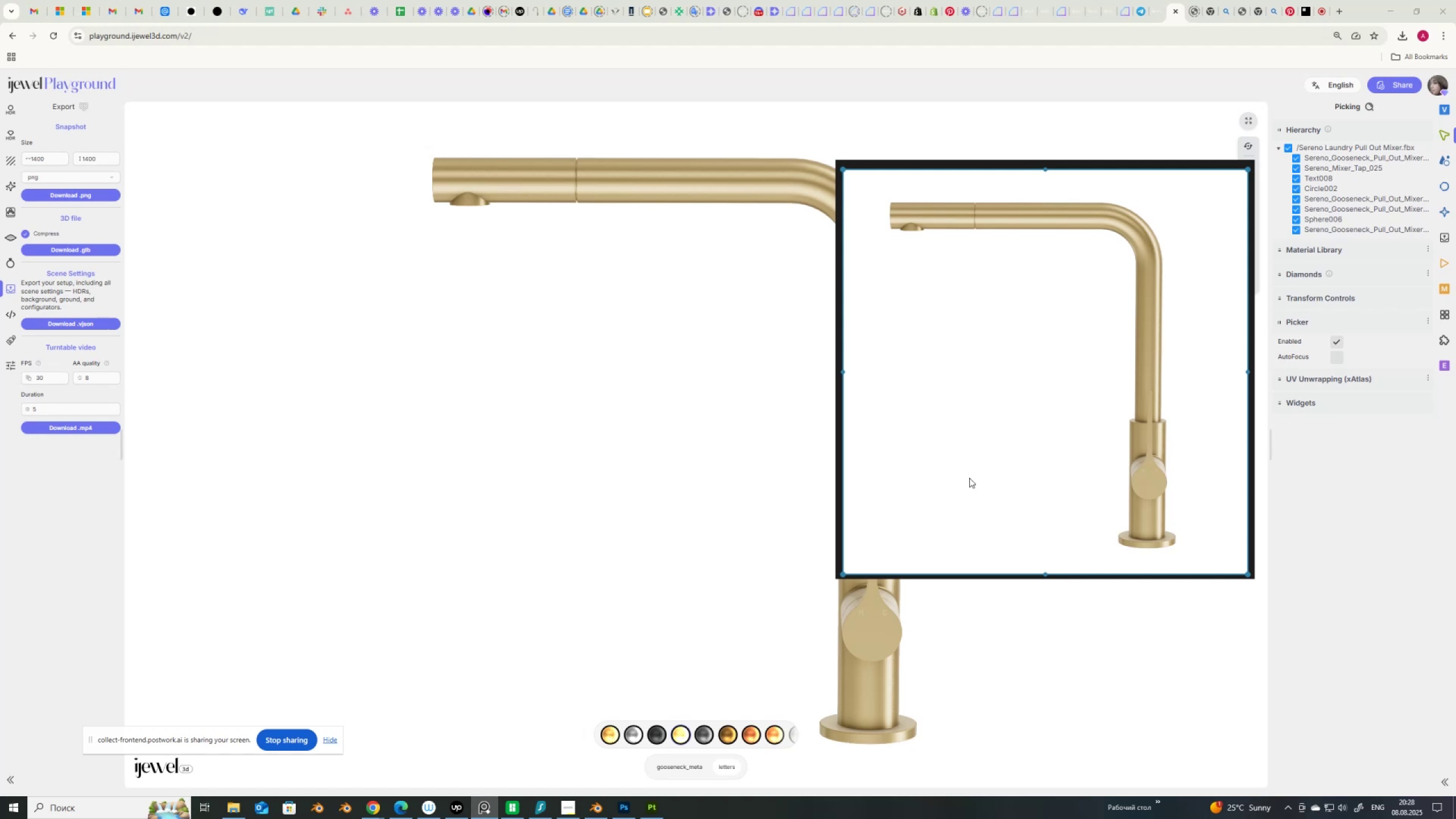 
wait(6.45)
 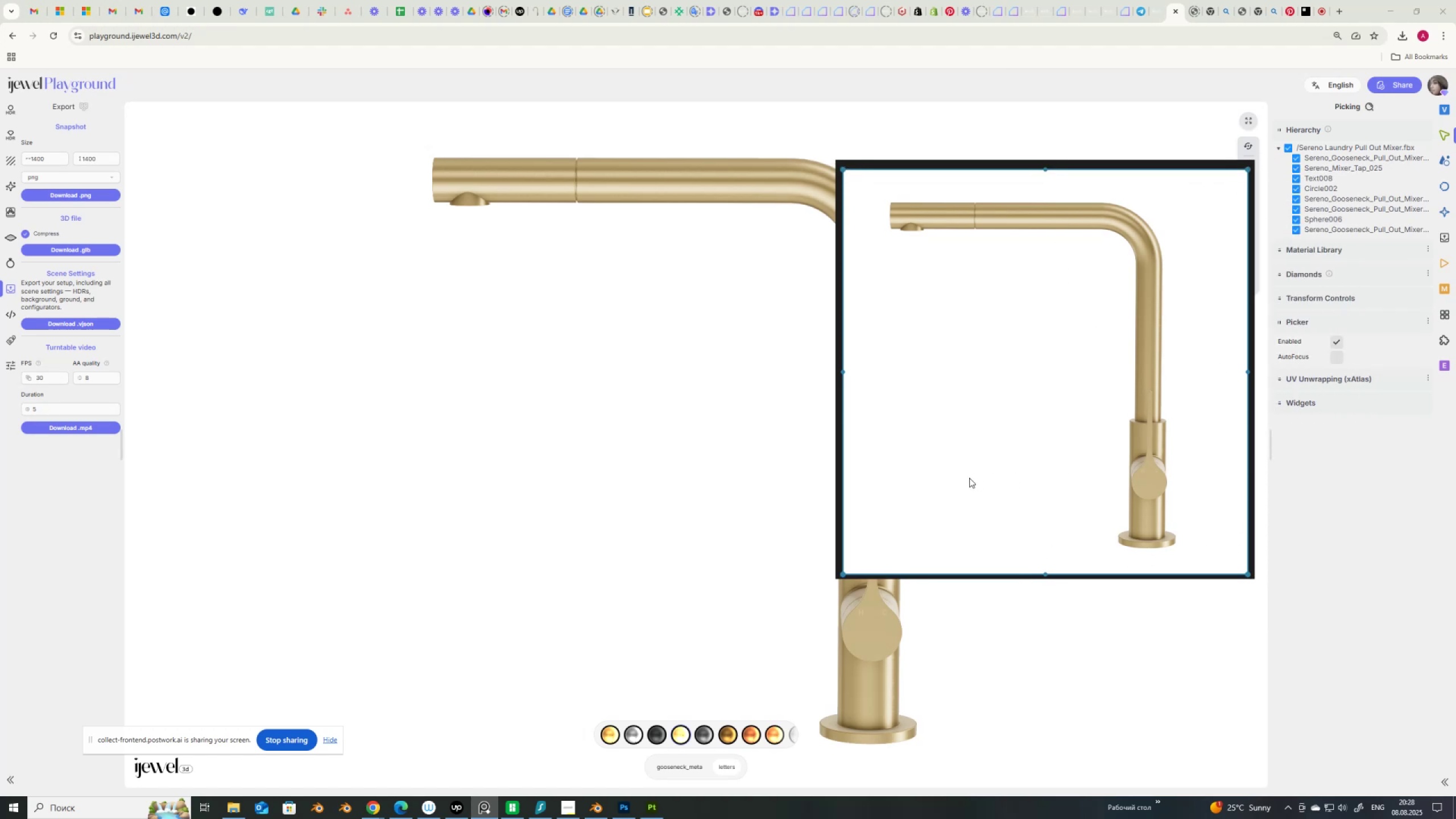 
scroll: coordinate [615, 440], scroll_direction: up, amount: 4.0
 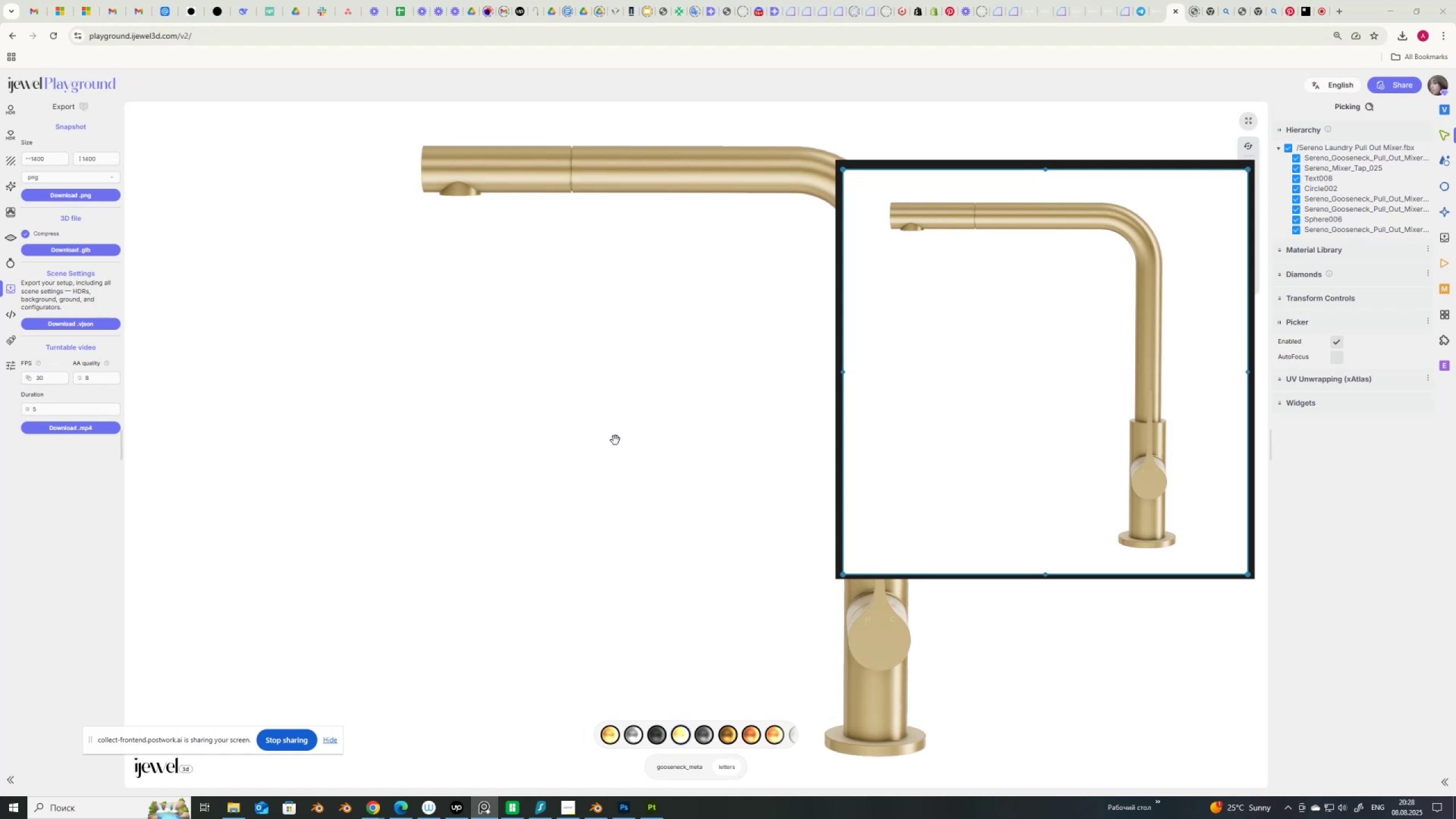 
hold_key(key=ShiftLeft, duration=1.52)
left_click_drag(start_coordinate=[615, 440], to_coordinate=[624, 447])
 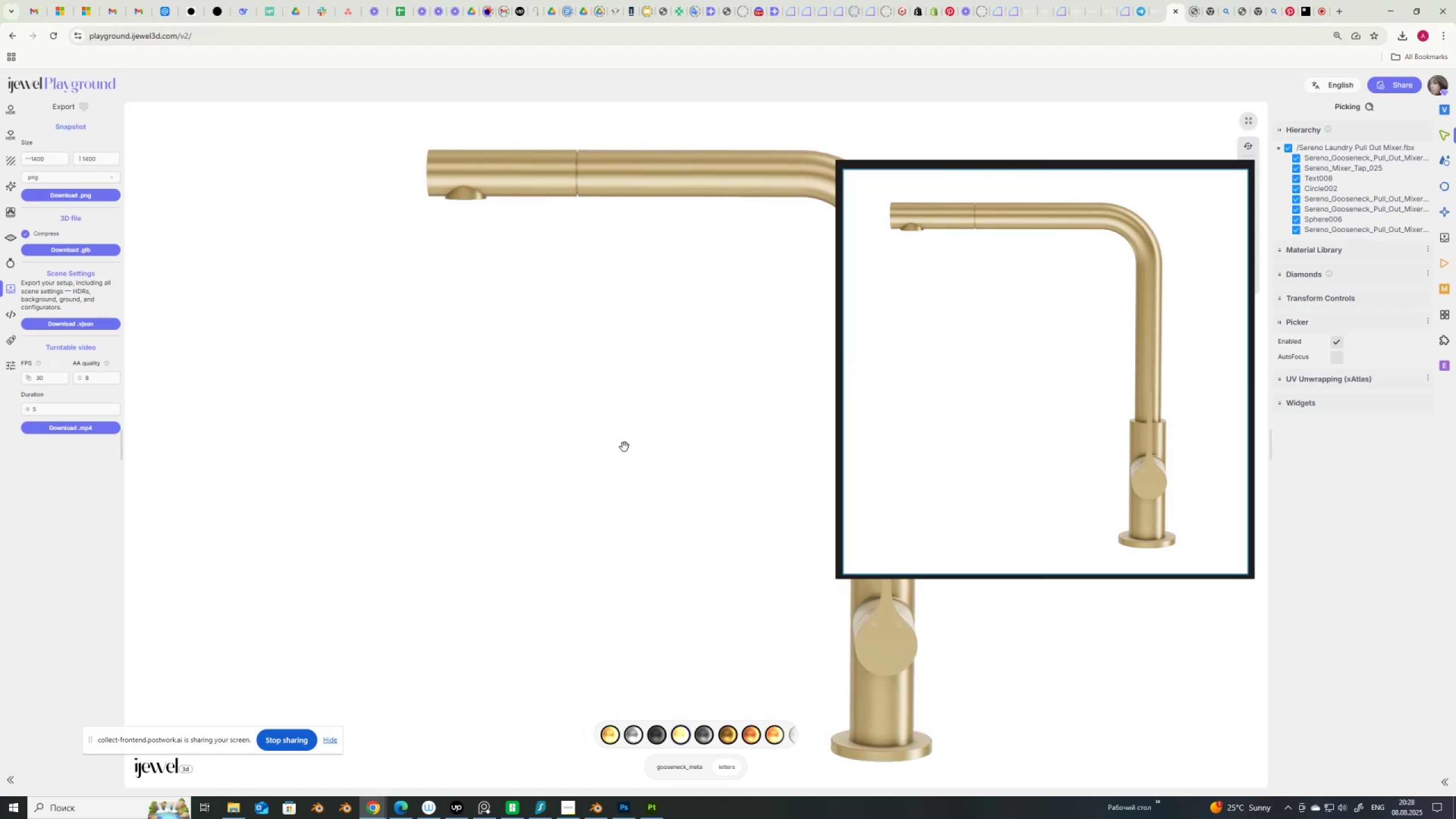 
hold_key(key=ShiftLeft, duration=1.52)
 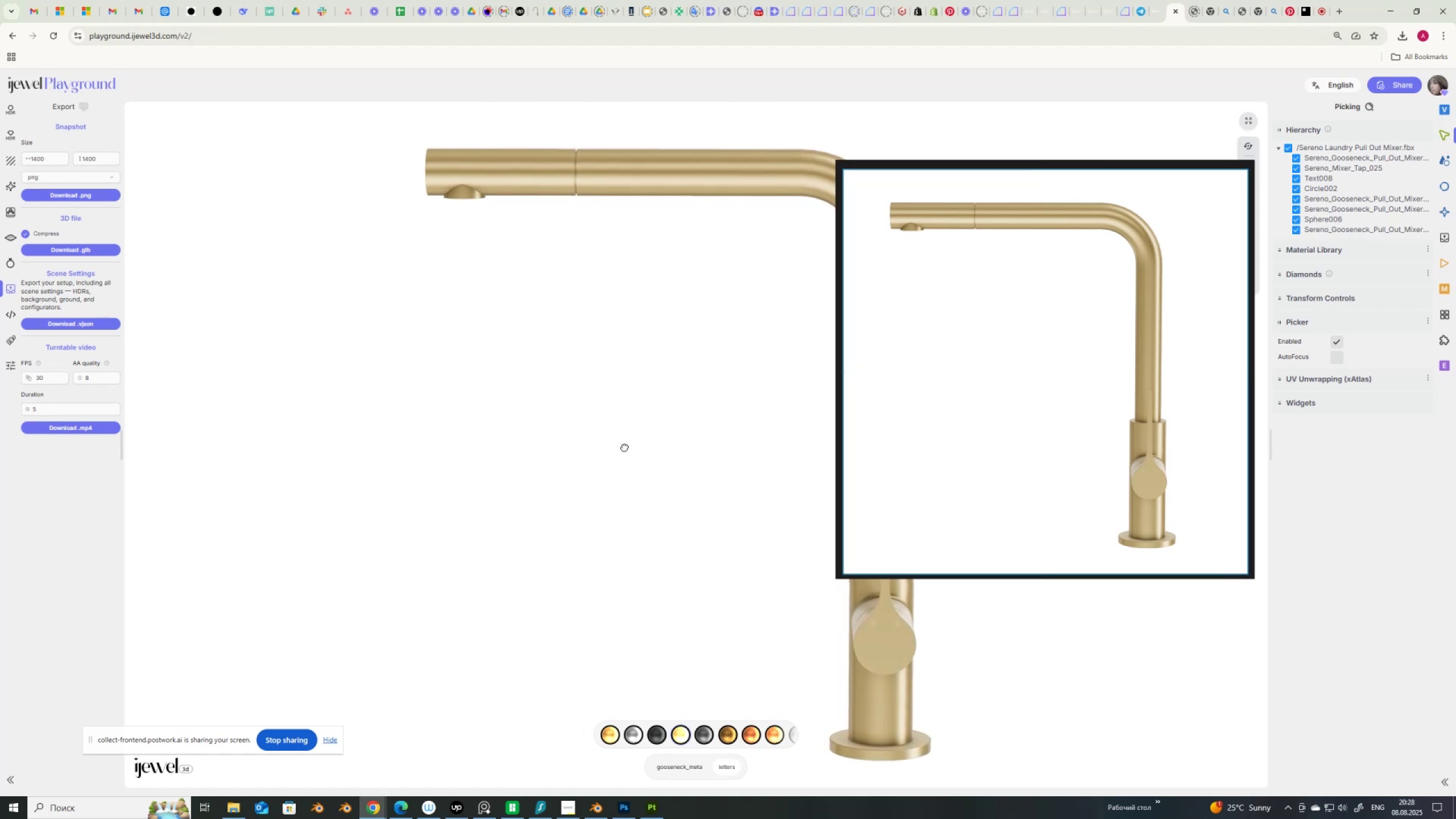 
key(Shift+ShiftLeft)
 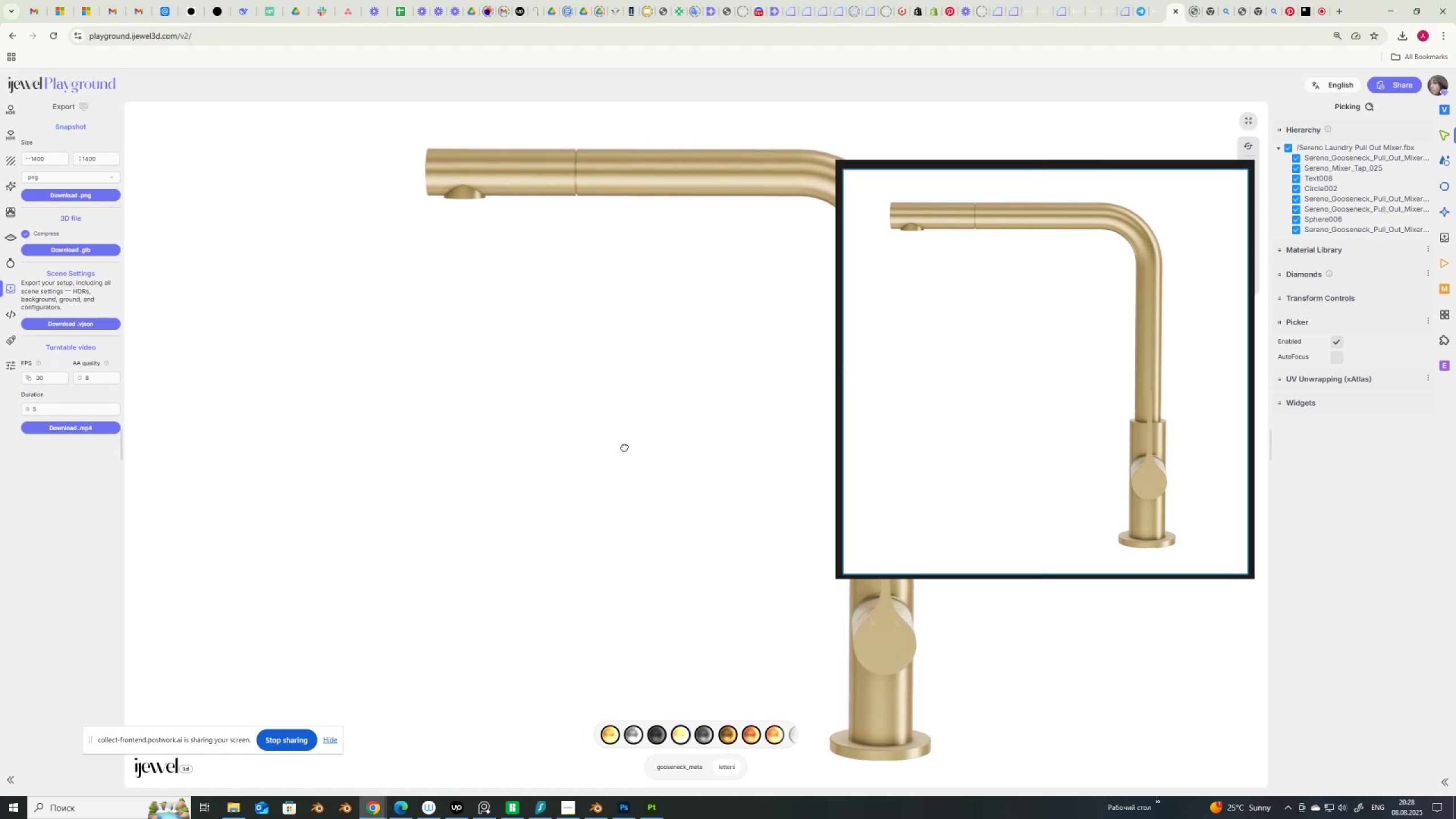 
key(Shift+ShiftLeft)
 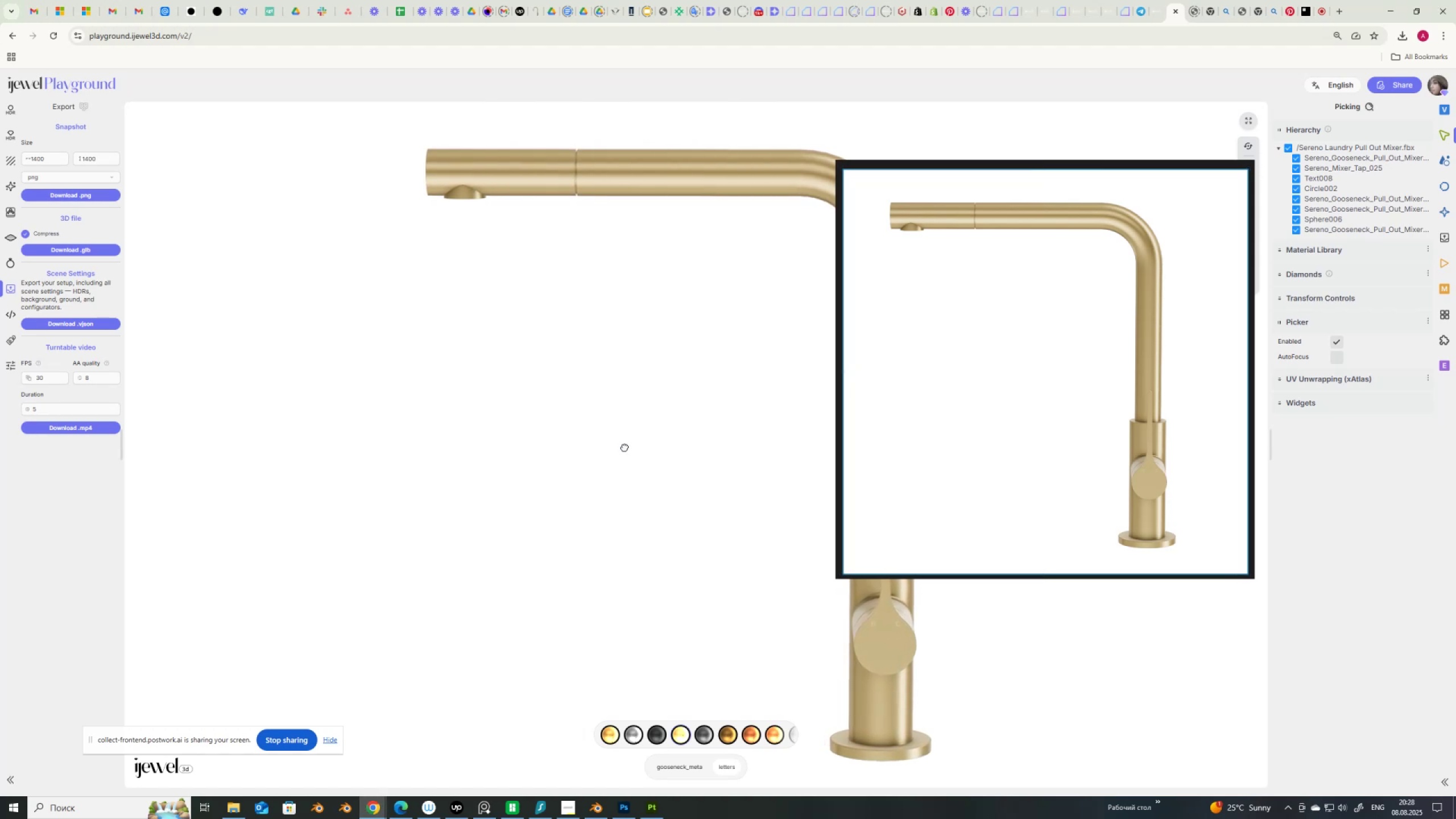 
key(Shift+ShiftLeft)
 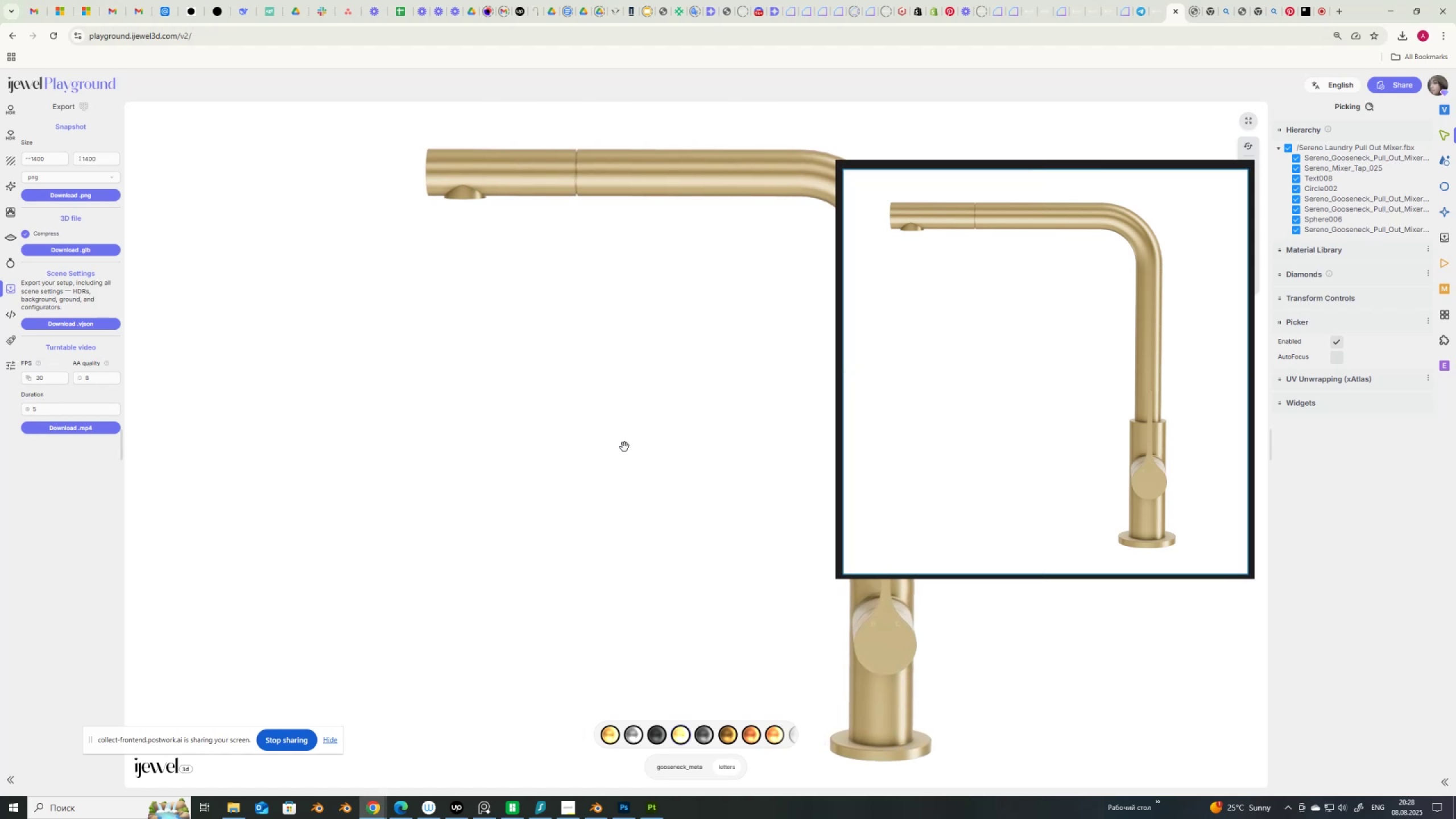 
key(Shift+ShiftLeft)
 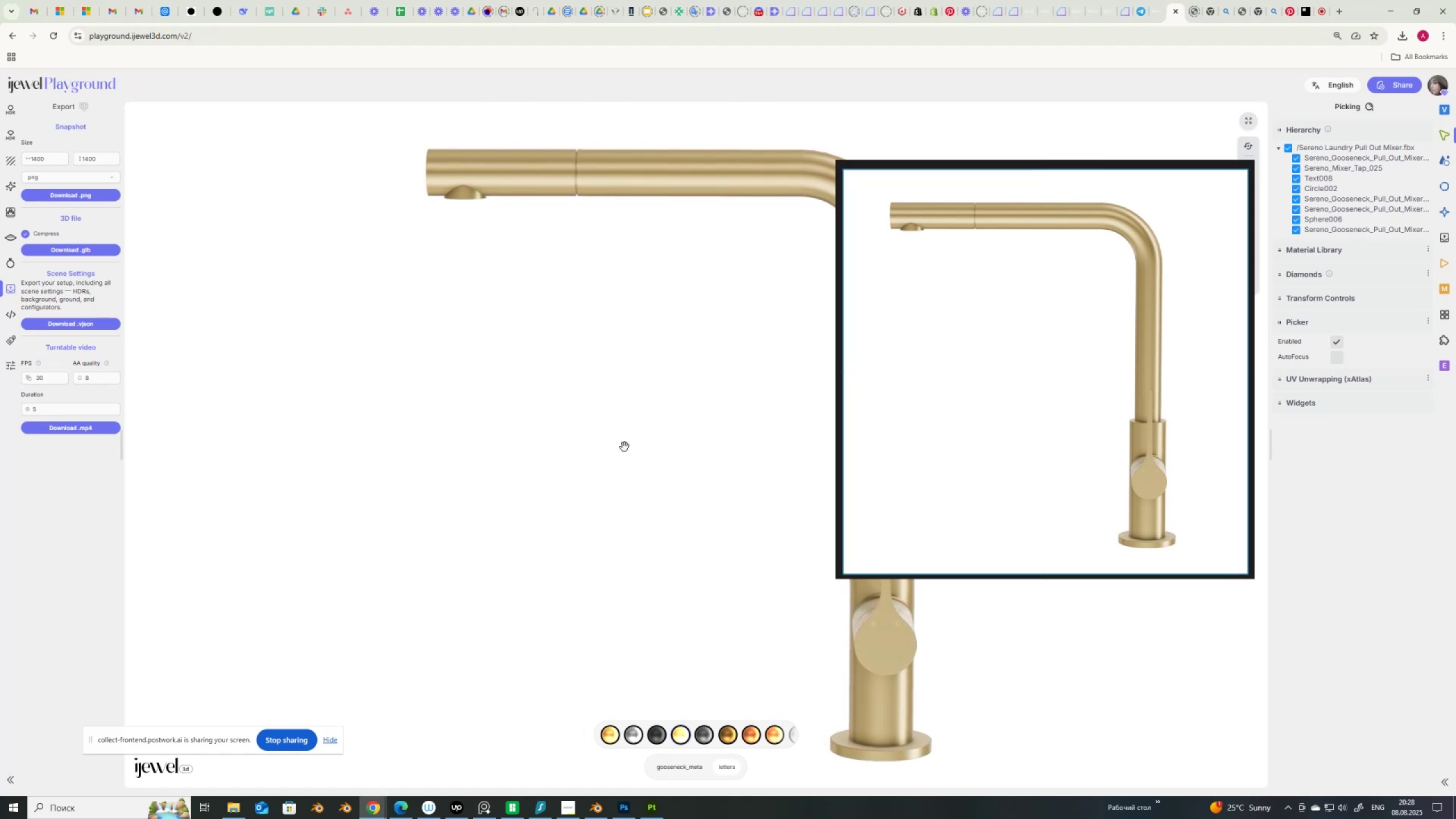 
key(Shift+ShiftLeft)
 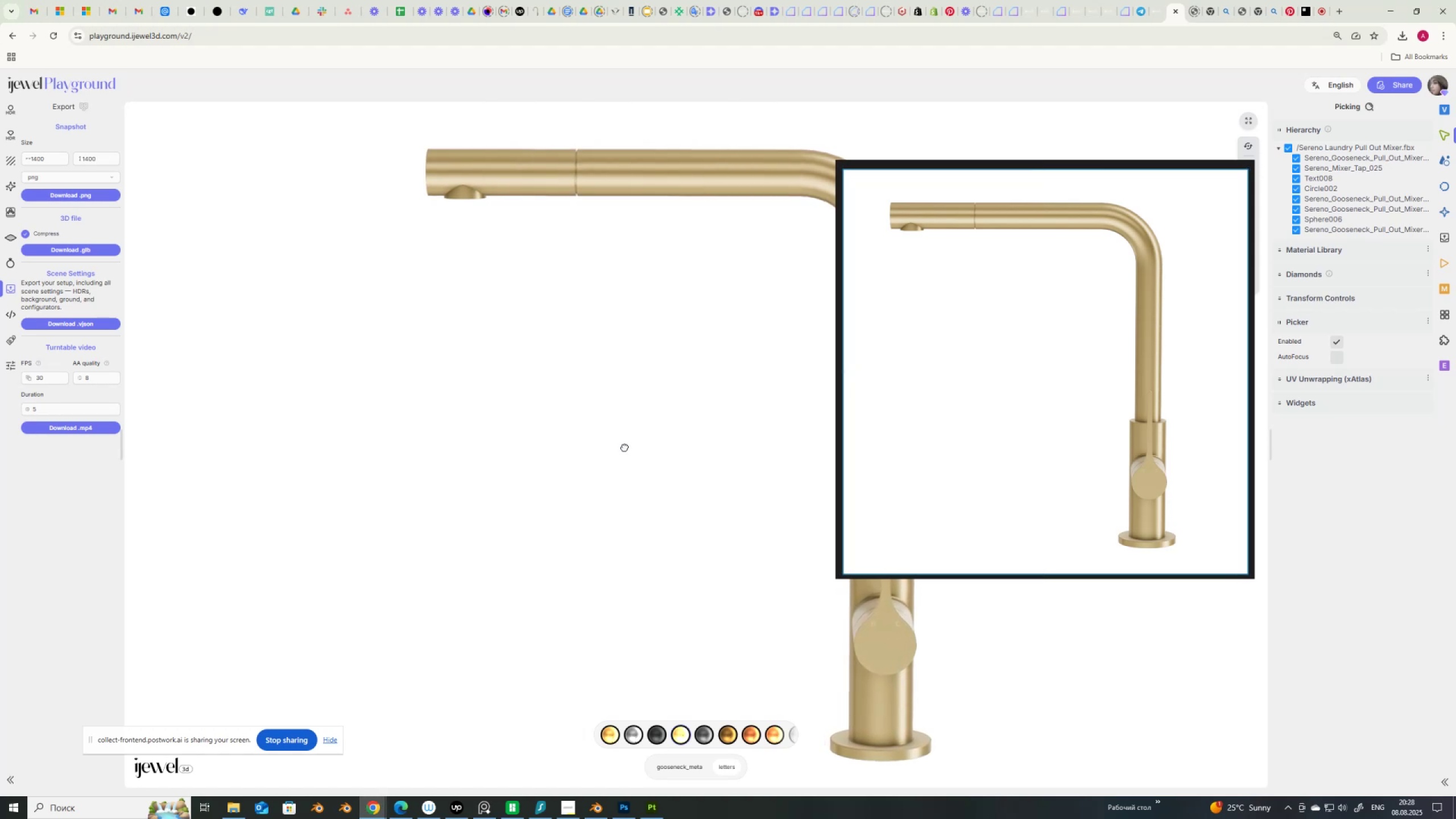 
key(Shift+ShiftLeft)
 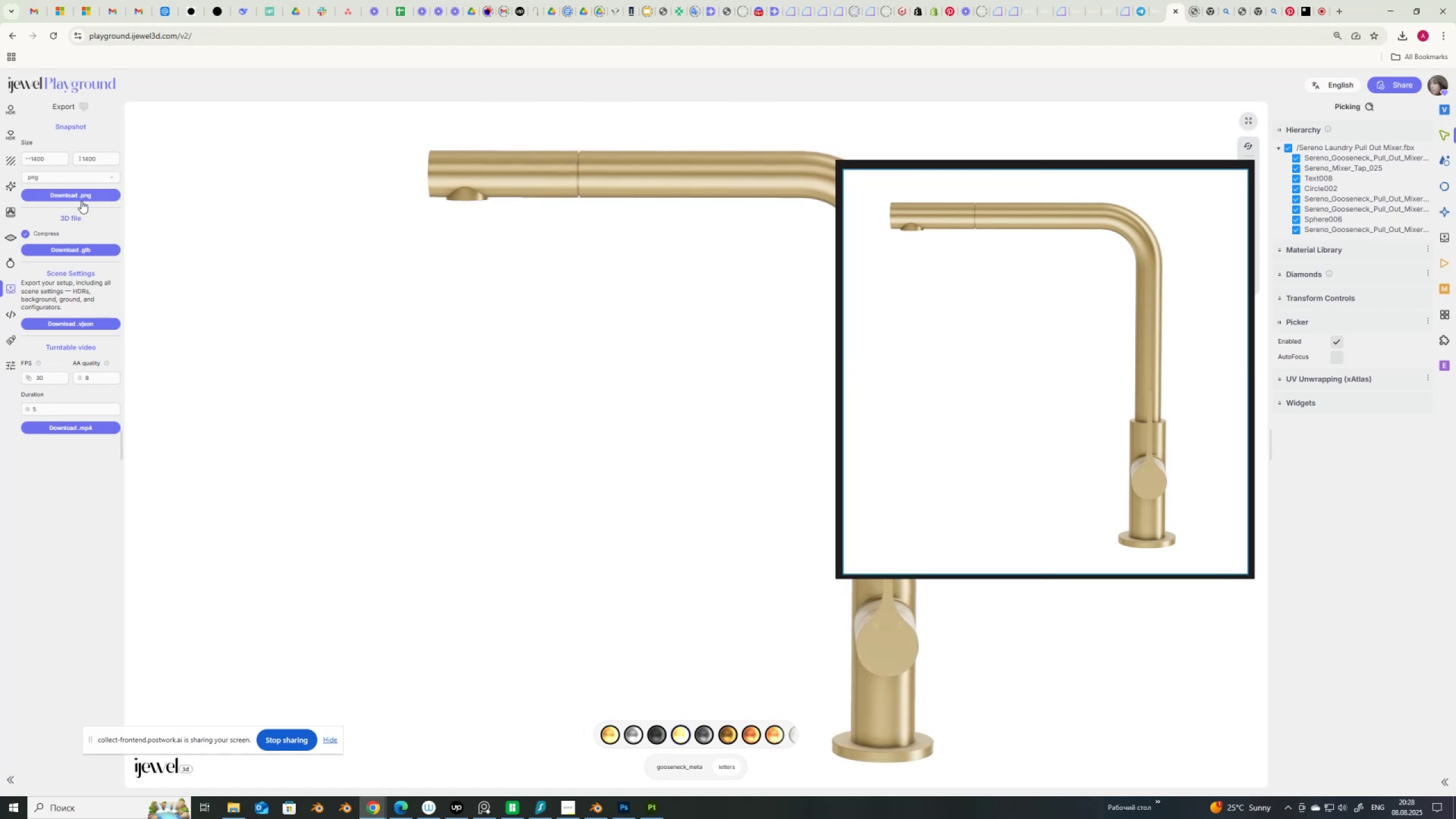 
left_click([74, 198])
 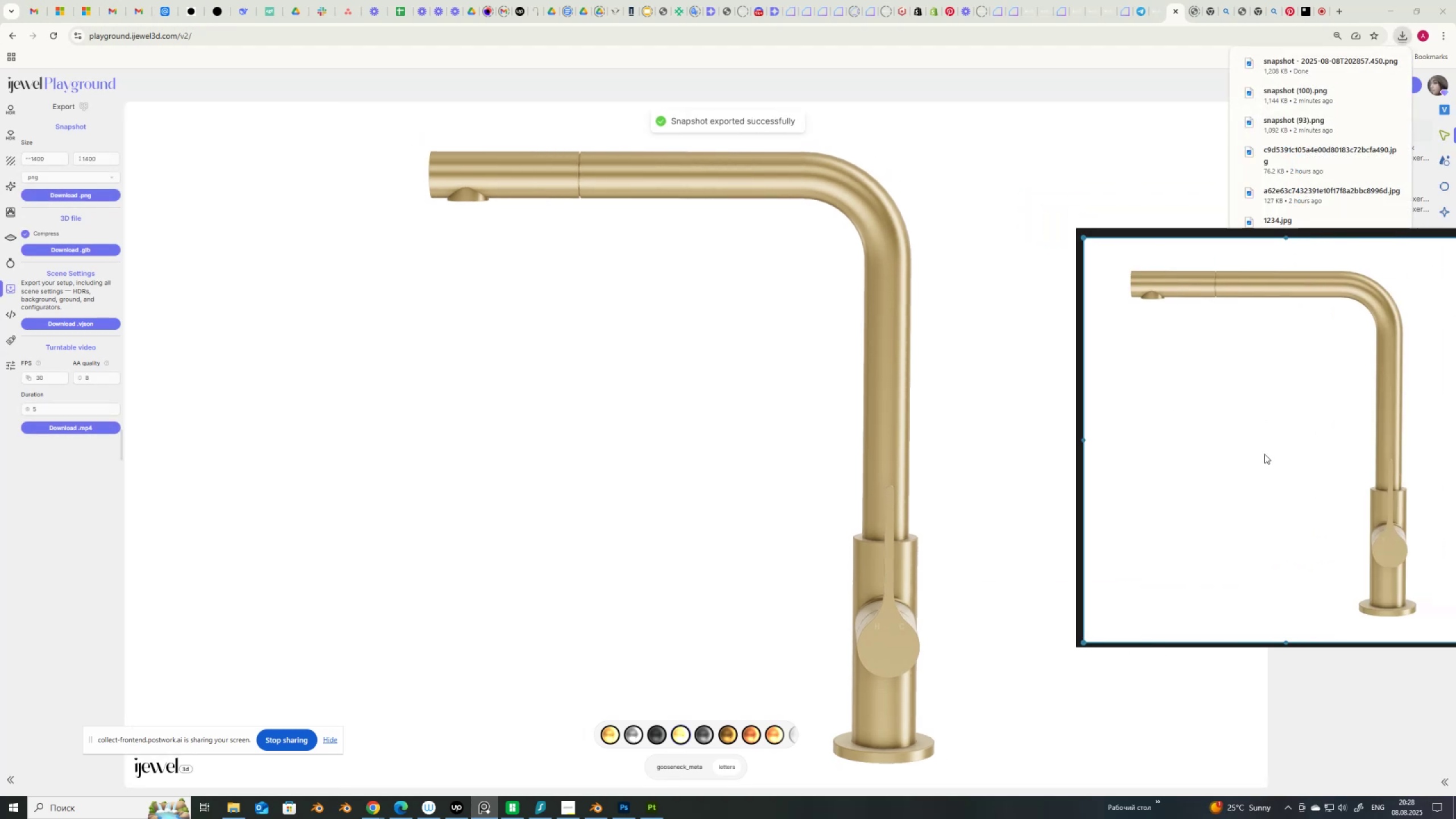 
wait(7.21)
 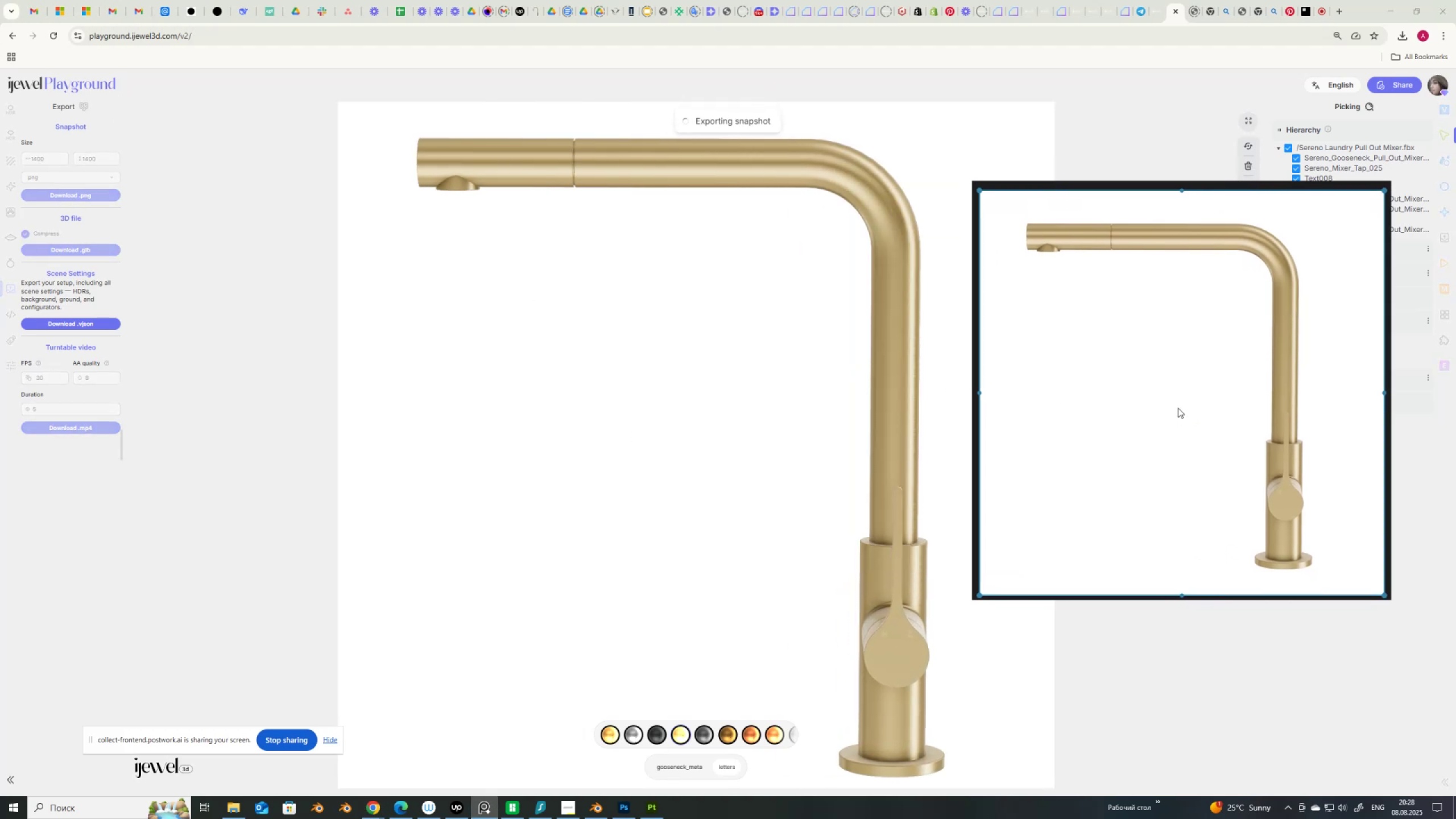 
left_click([1372, 66])
 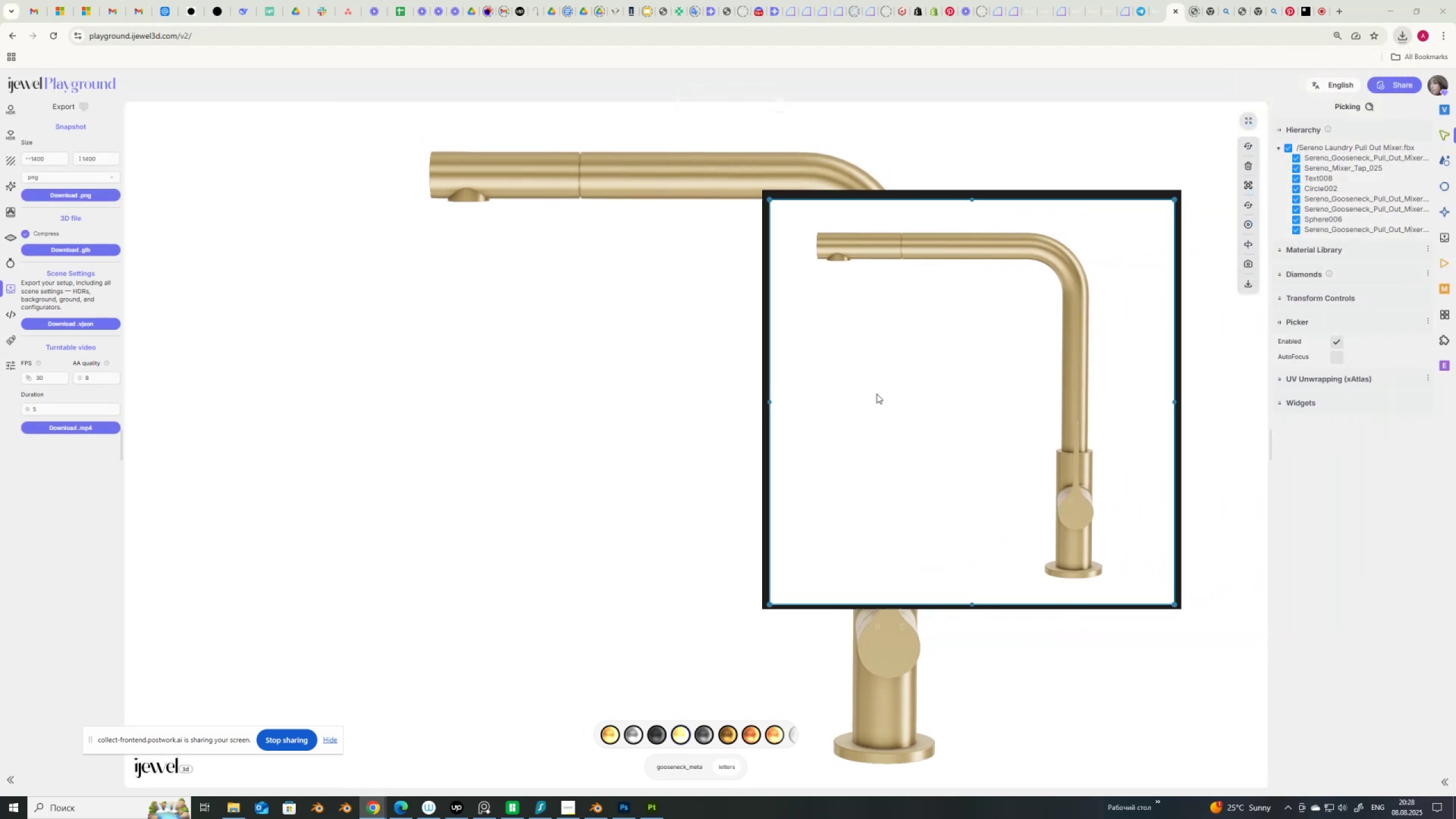 
scroll: coordinate [951, 383], scroll_direction: down, amount: 6.0
 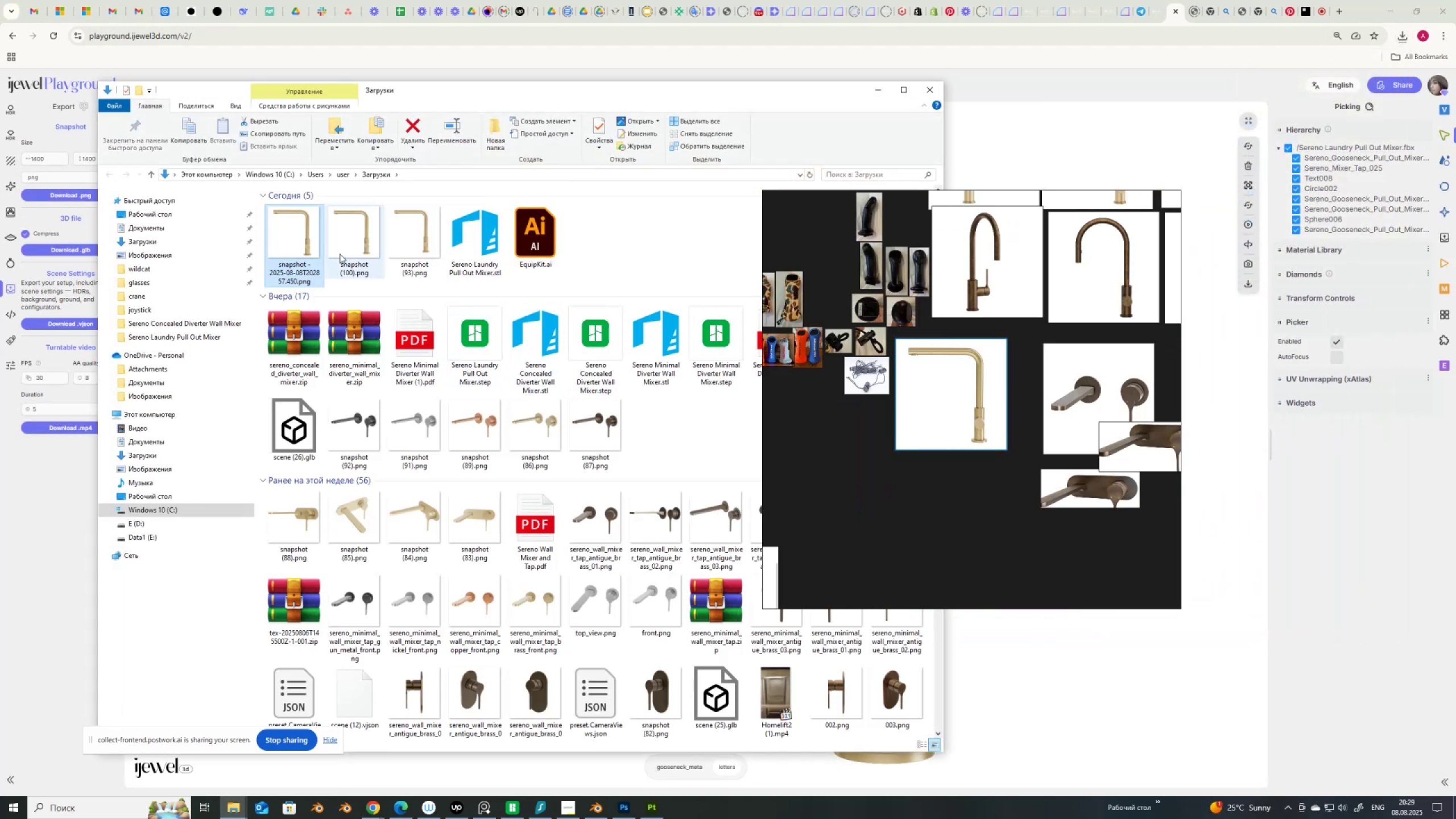 
left_click_drag(start_coordinate=[302, 235], to_coordinate=[942, 512])
 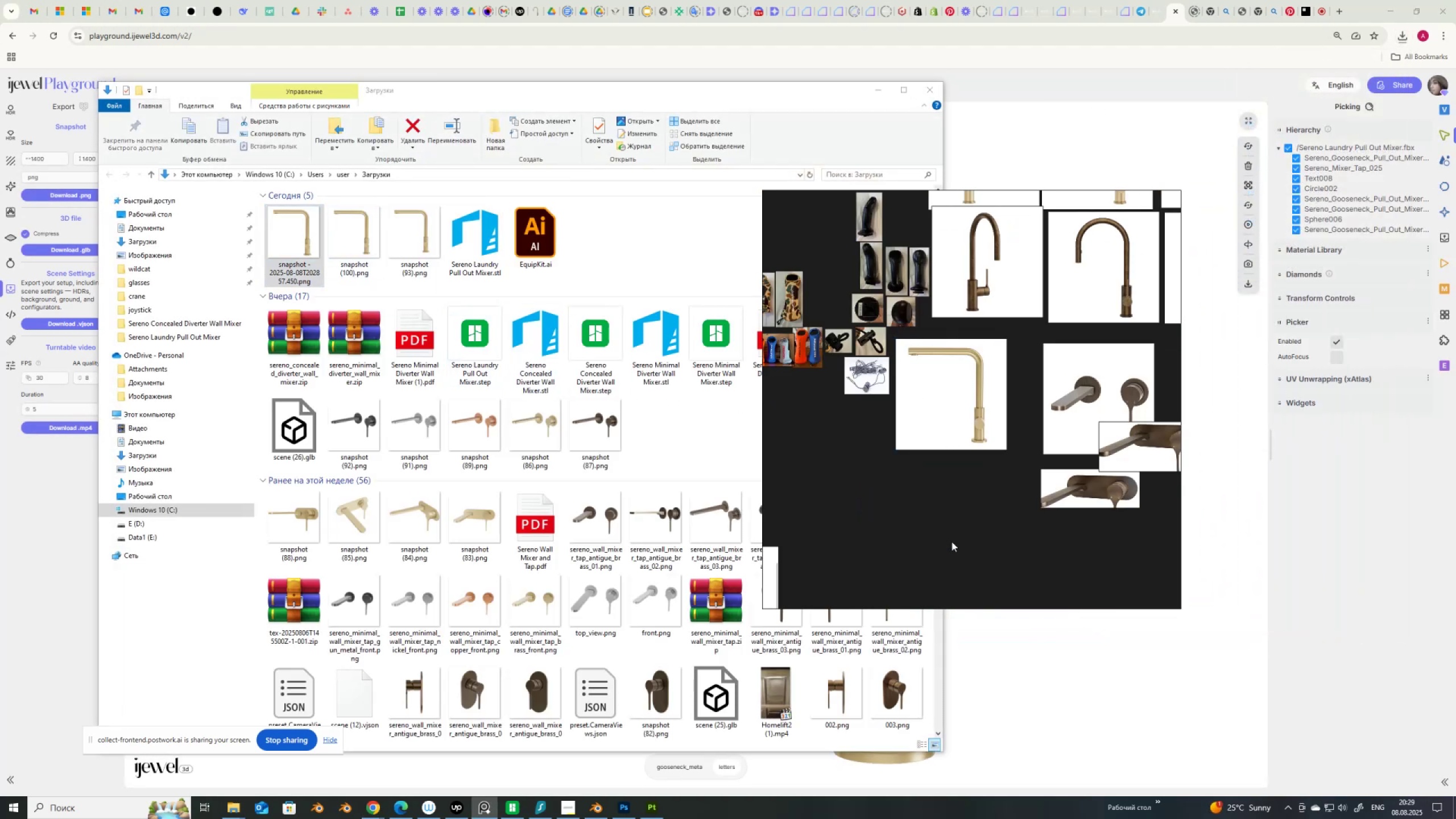 
scroll: coordinate [954, 546], scroll_direction: up, amount: 4.0
 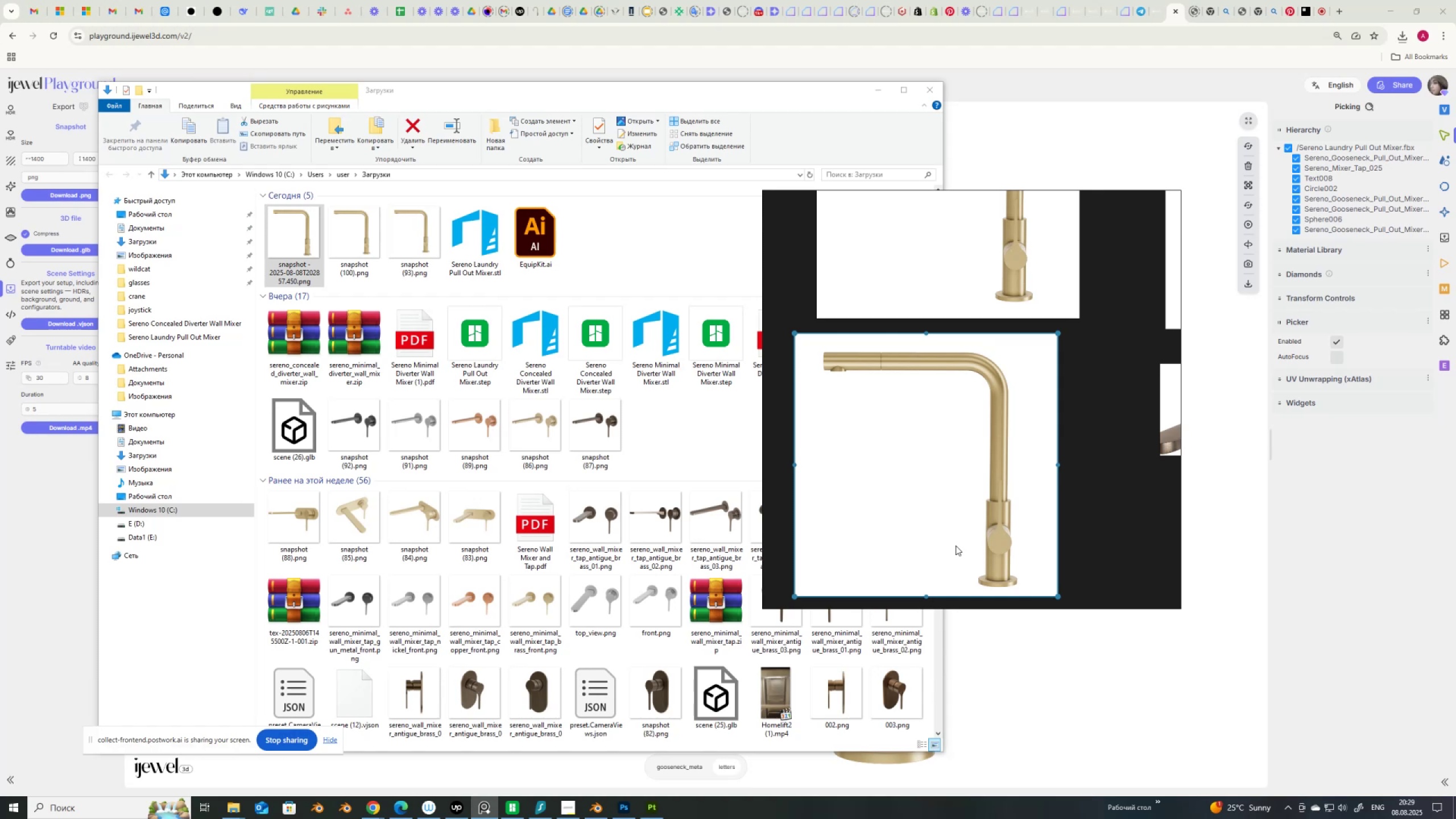 
wait(7.07)
 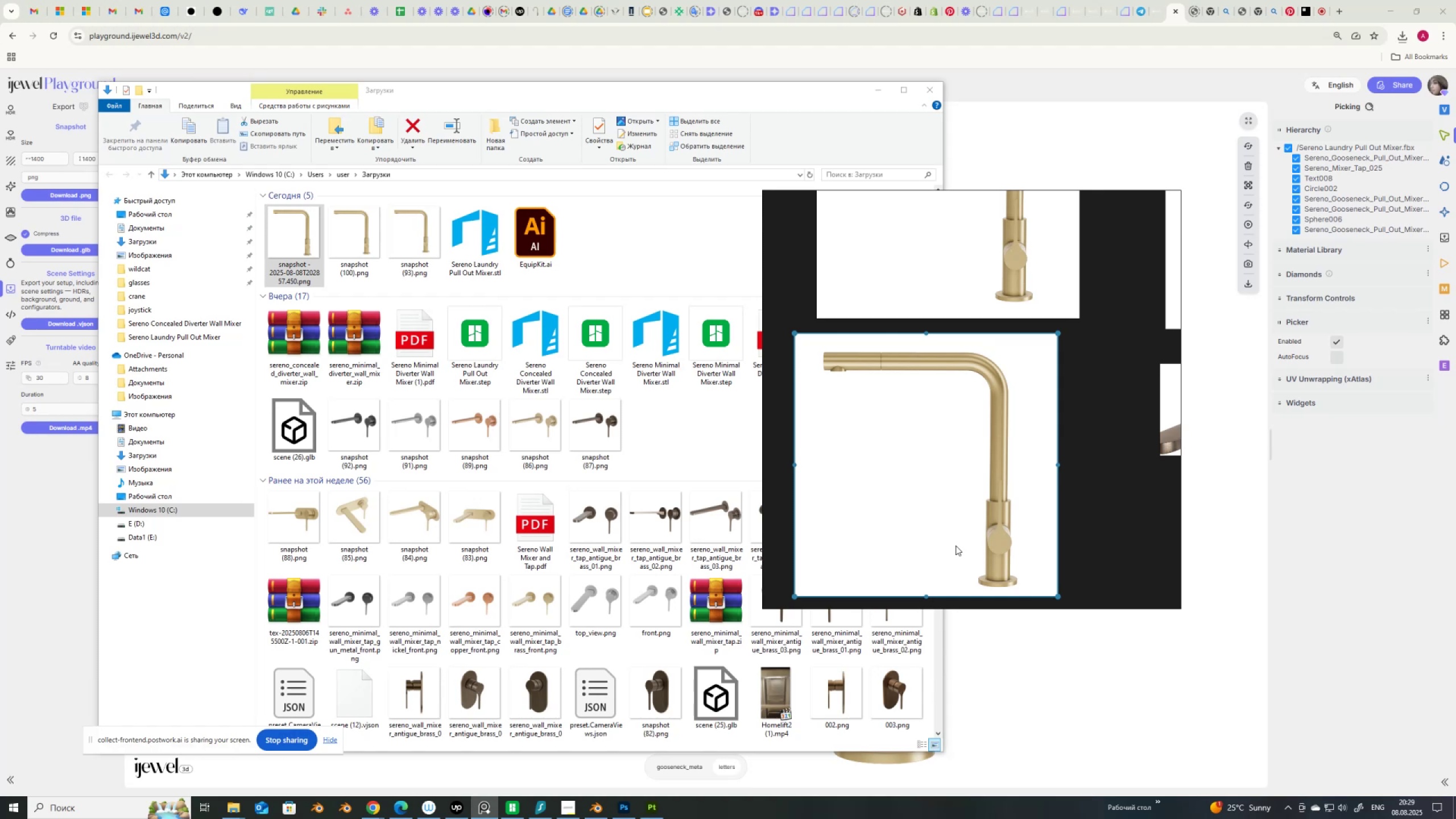 
left_click([932, 90])
 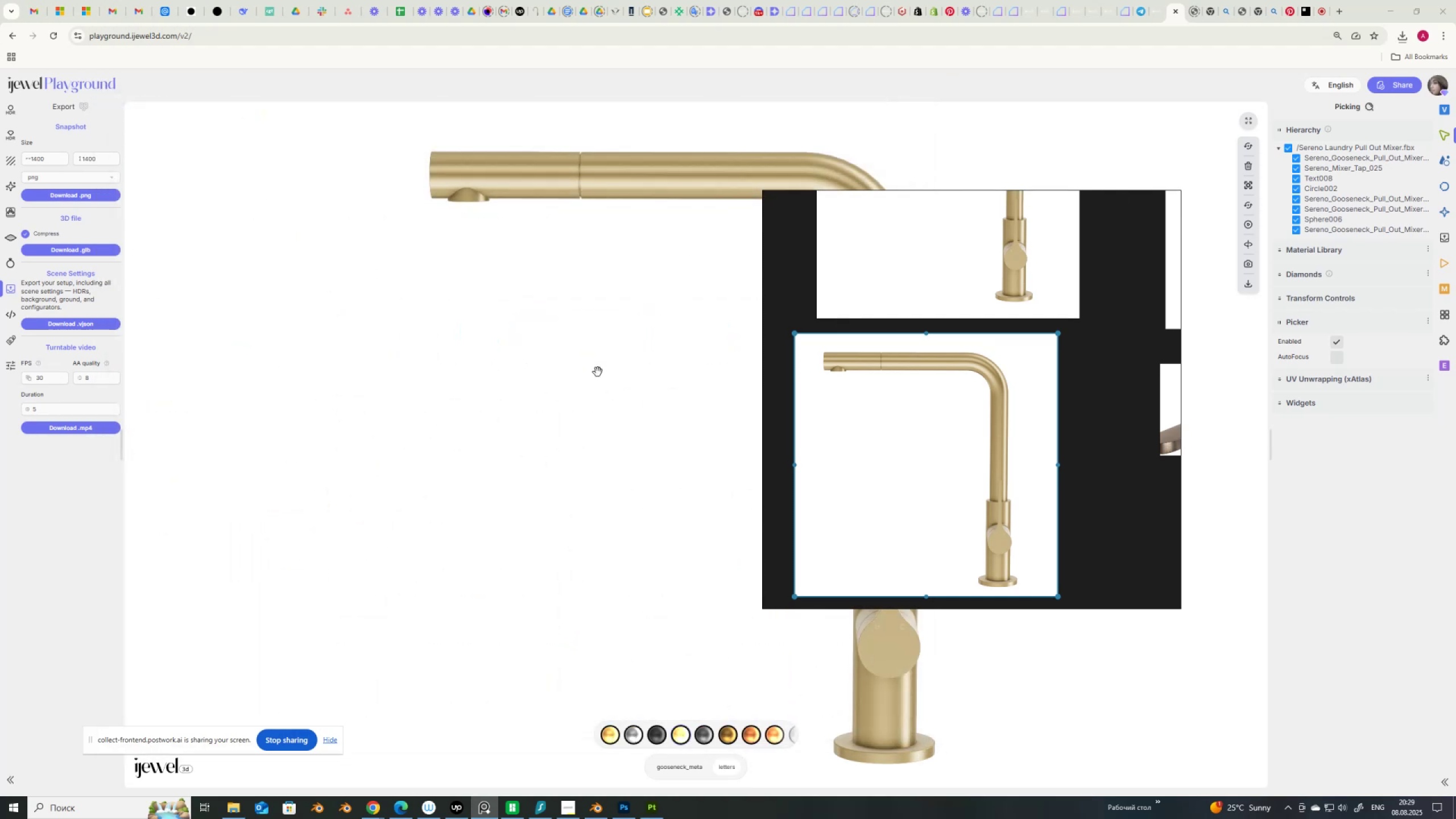 
scroll: coordinate [598, 372], scroll_direction: up, amount: 1.0
 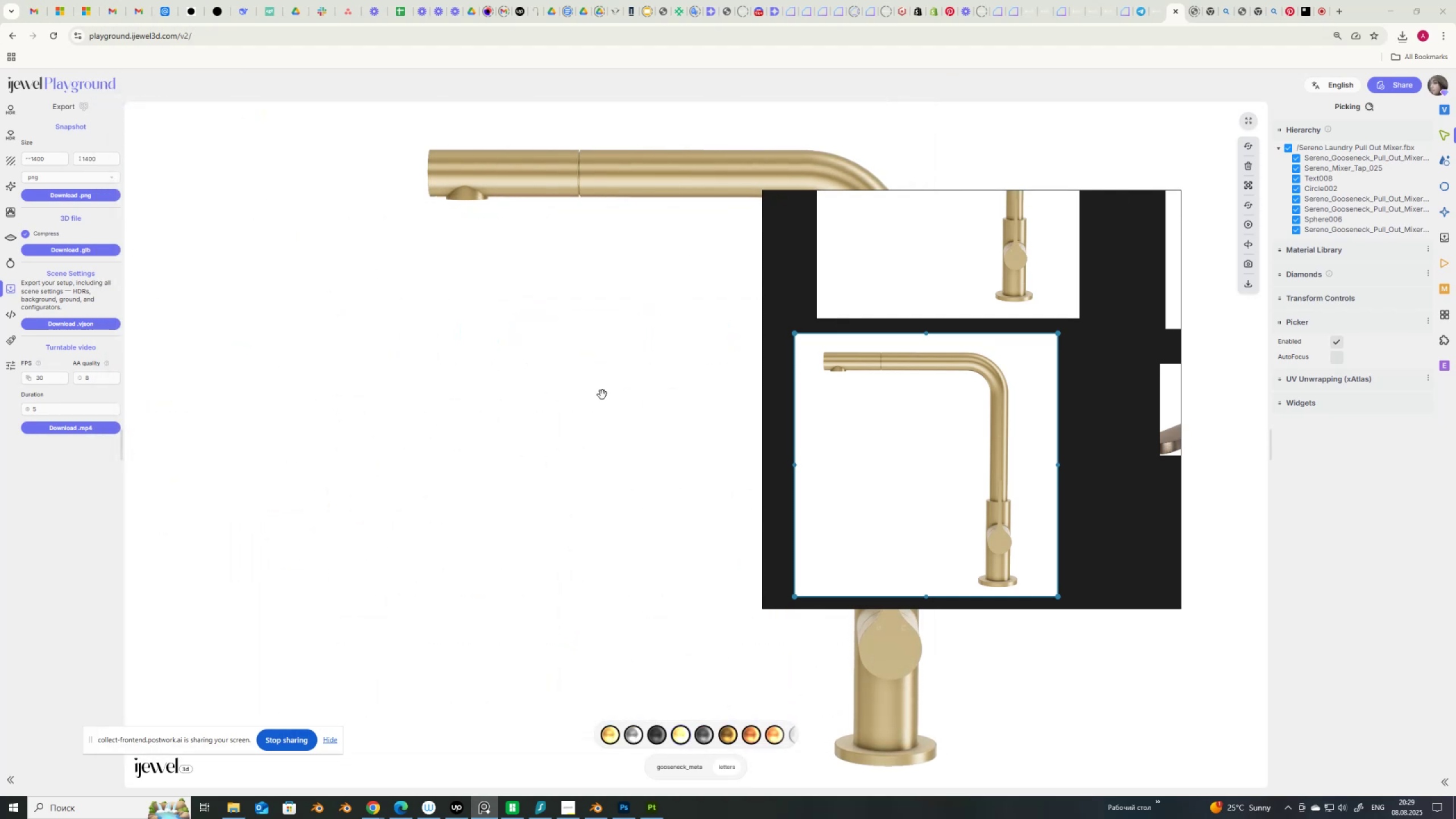 
hold_key(key=ShiftLeft, duration=1.5)
left_click_drag(start_coordinate=[602, 394], to_coordinate=[613, 390])
 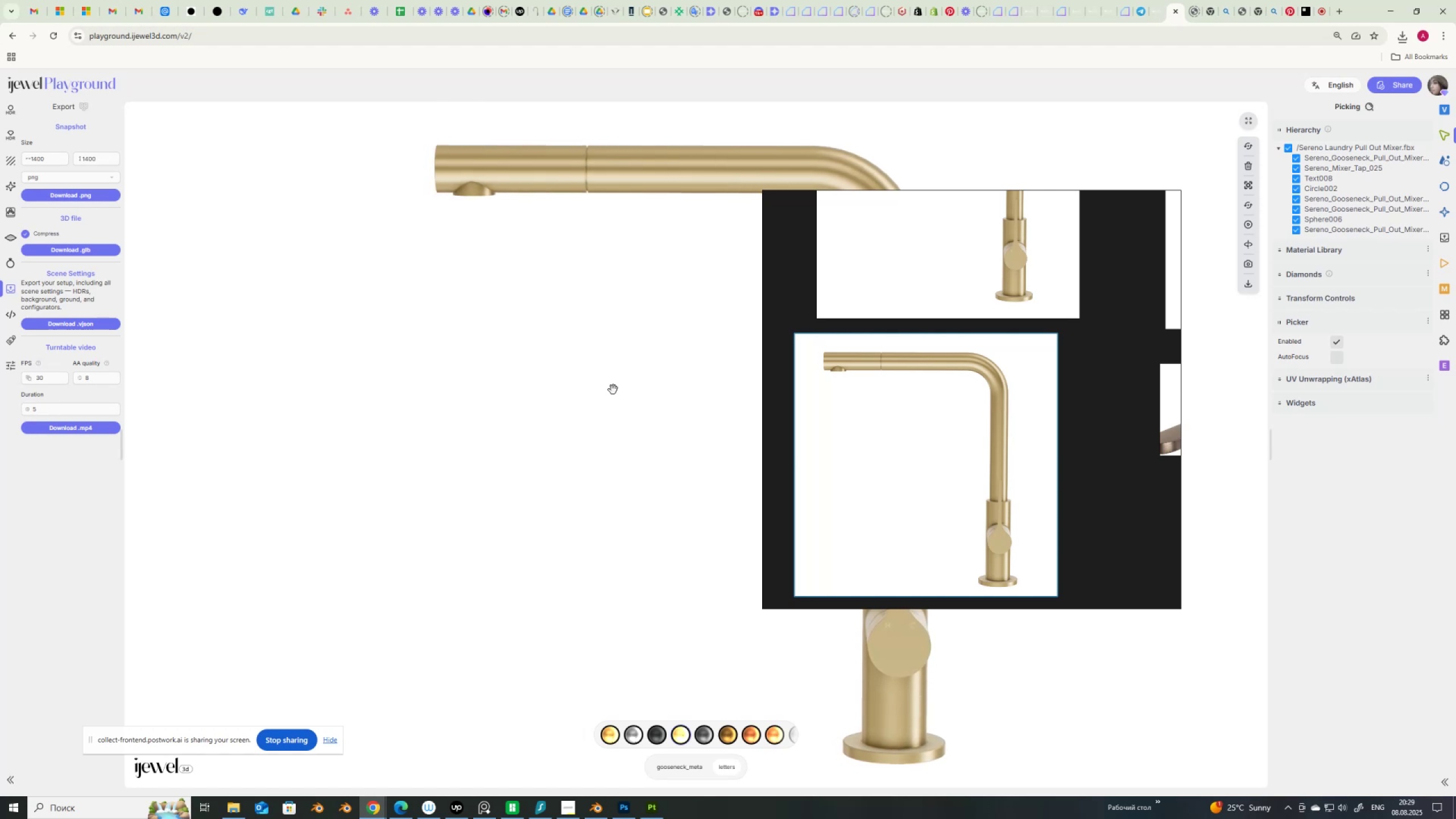 
hold_key(key=ShiftLeft, duration=1.11)
 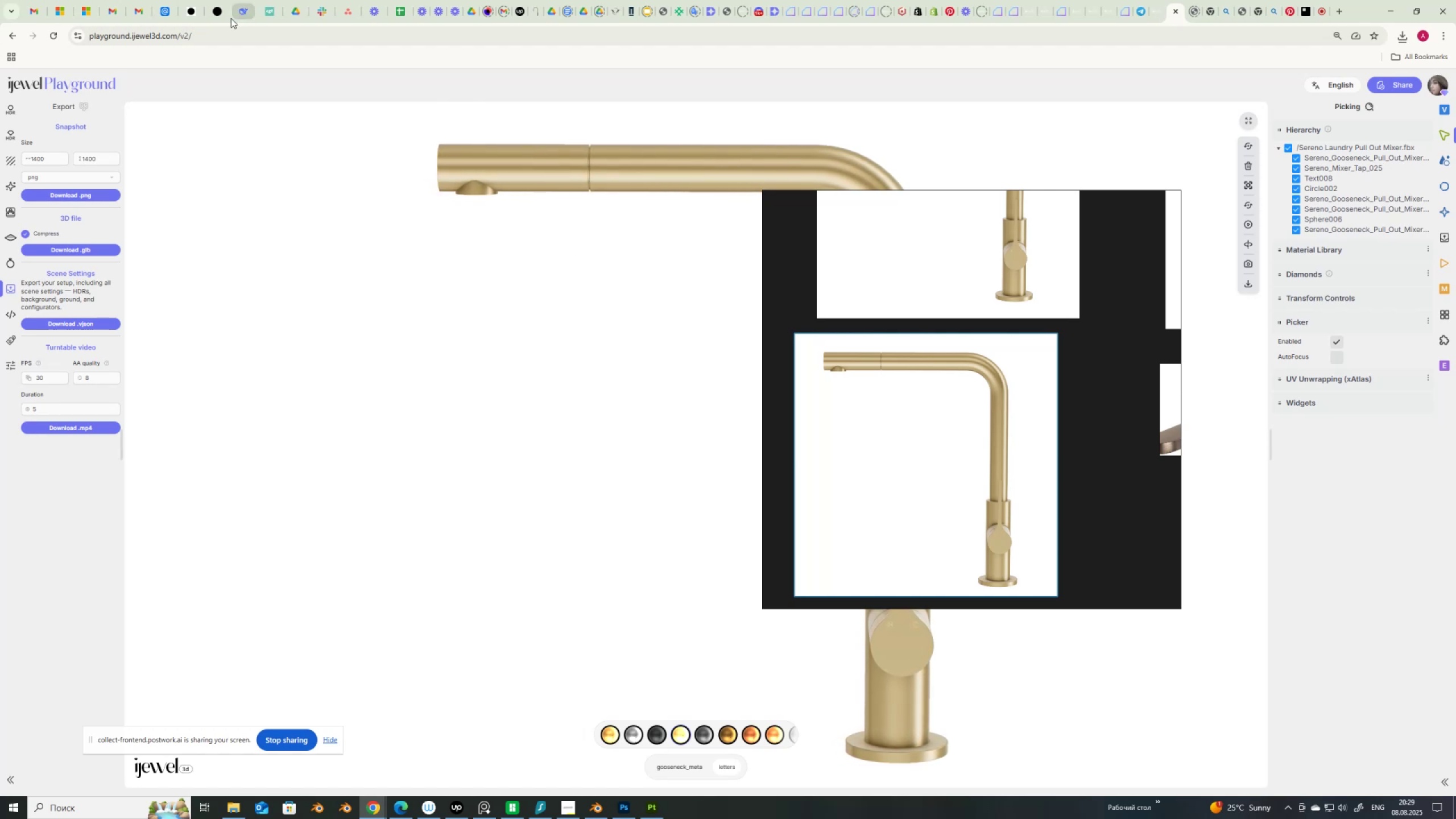 
left_click([73, 197])
 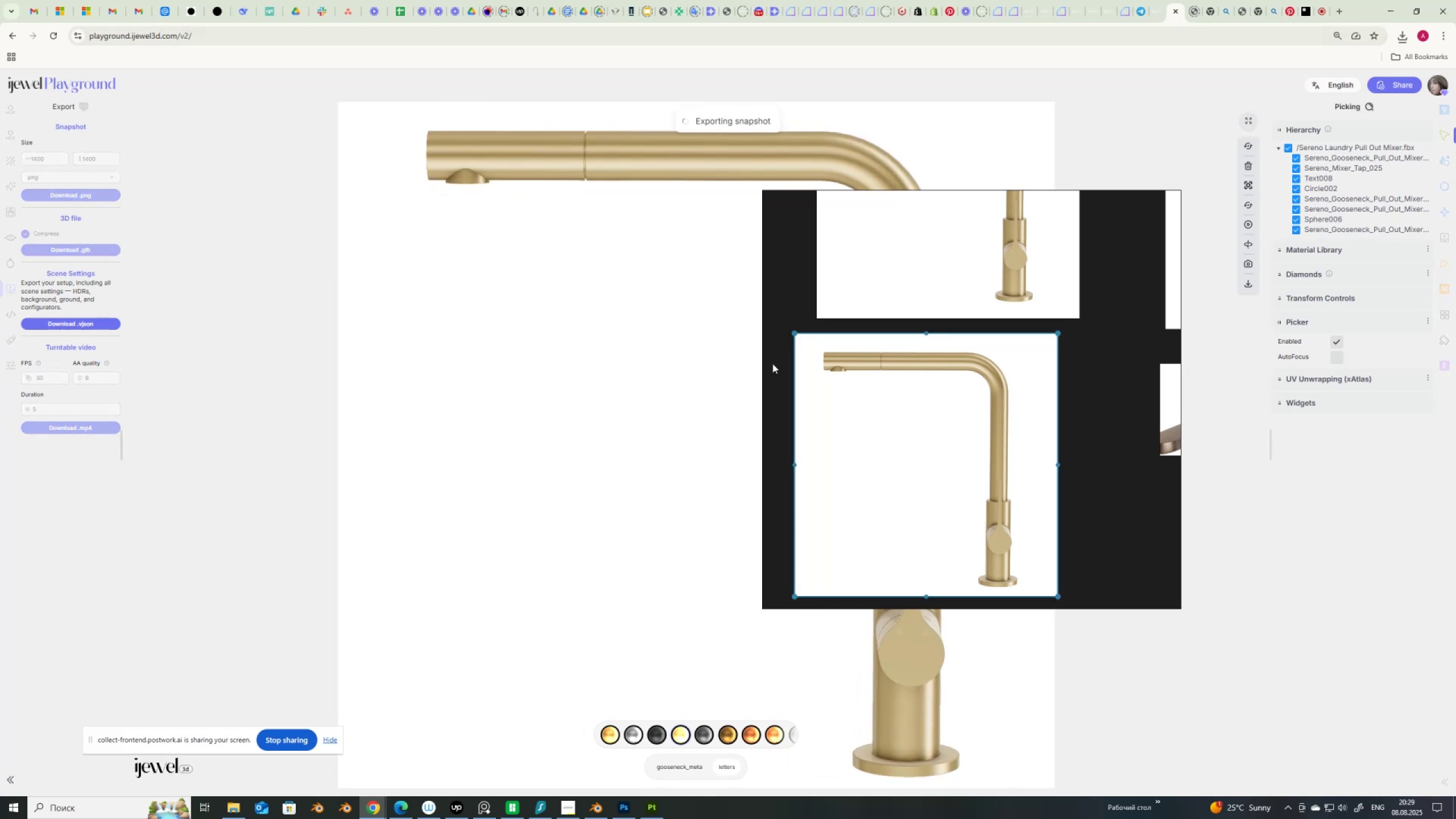 
scroll: coordinate [988, 408], scroll_direction: down, amount: 6.0
 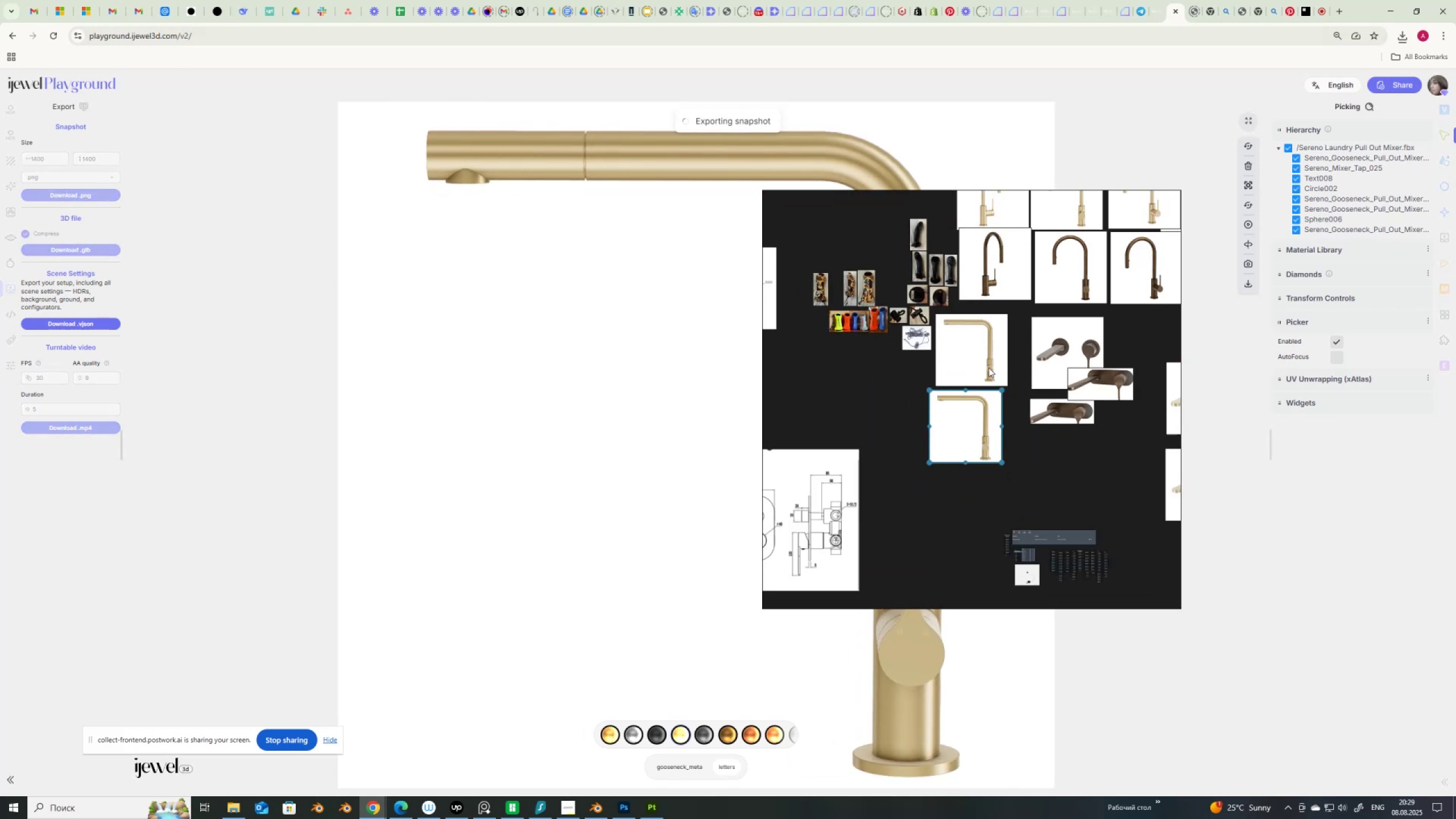 
left_click_drag(start_coordinate=[994, 363], to_coordinate=[999, 365])
 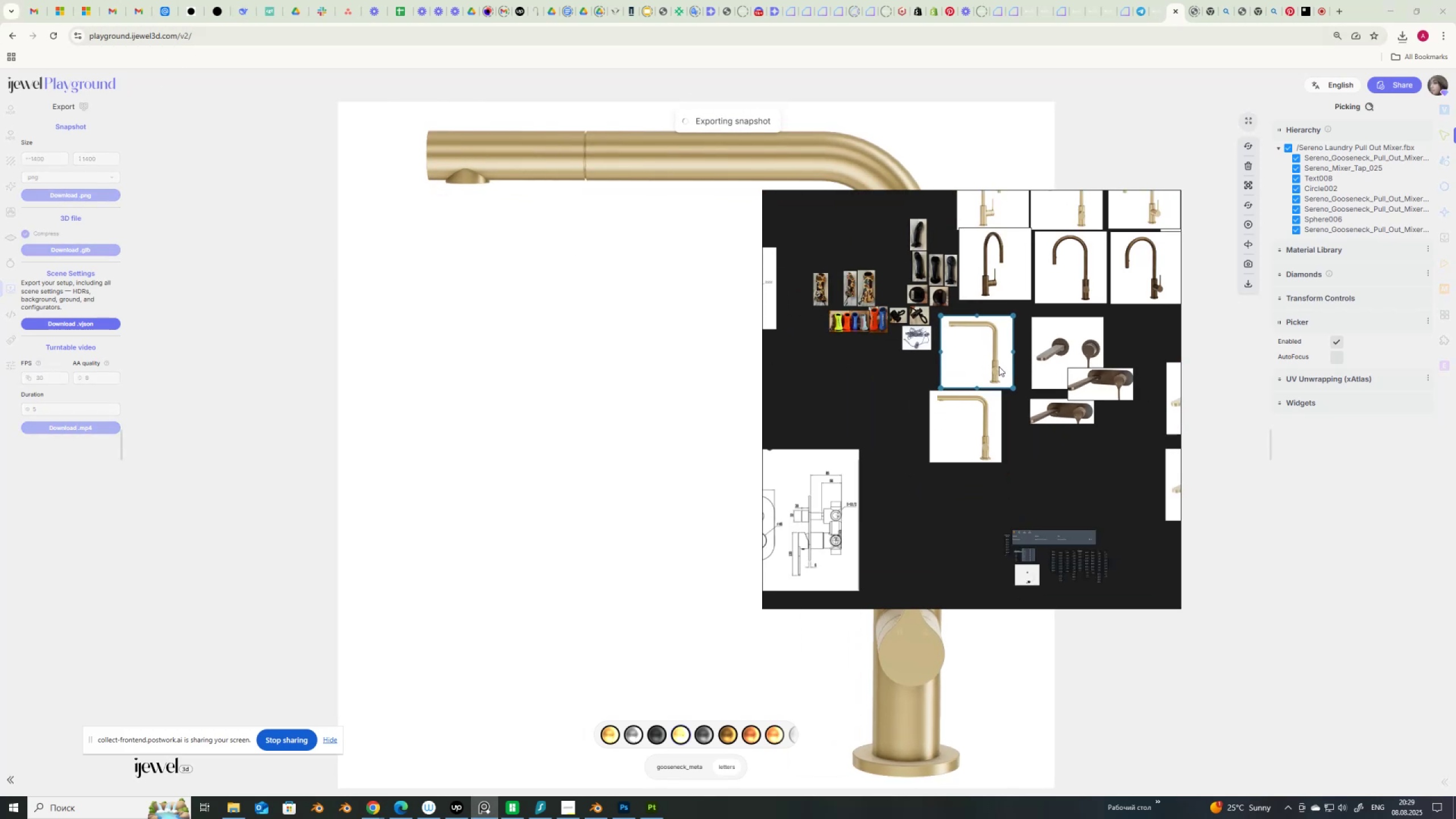 
key(Delete)
 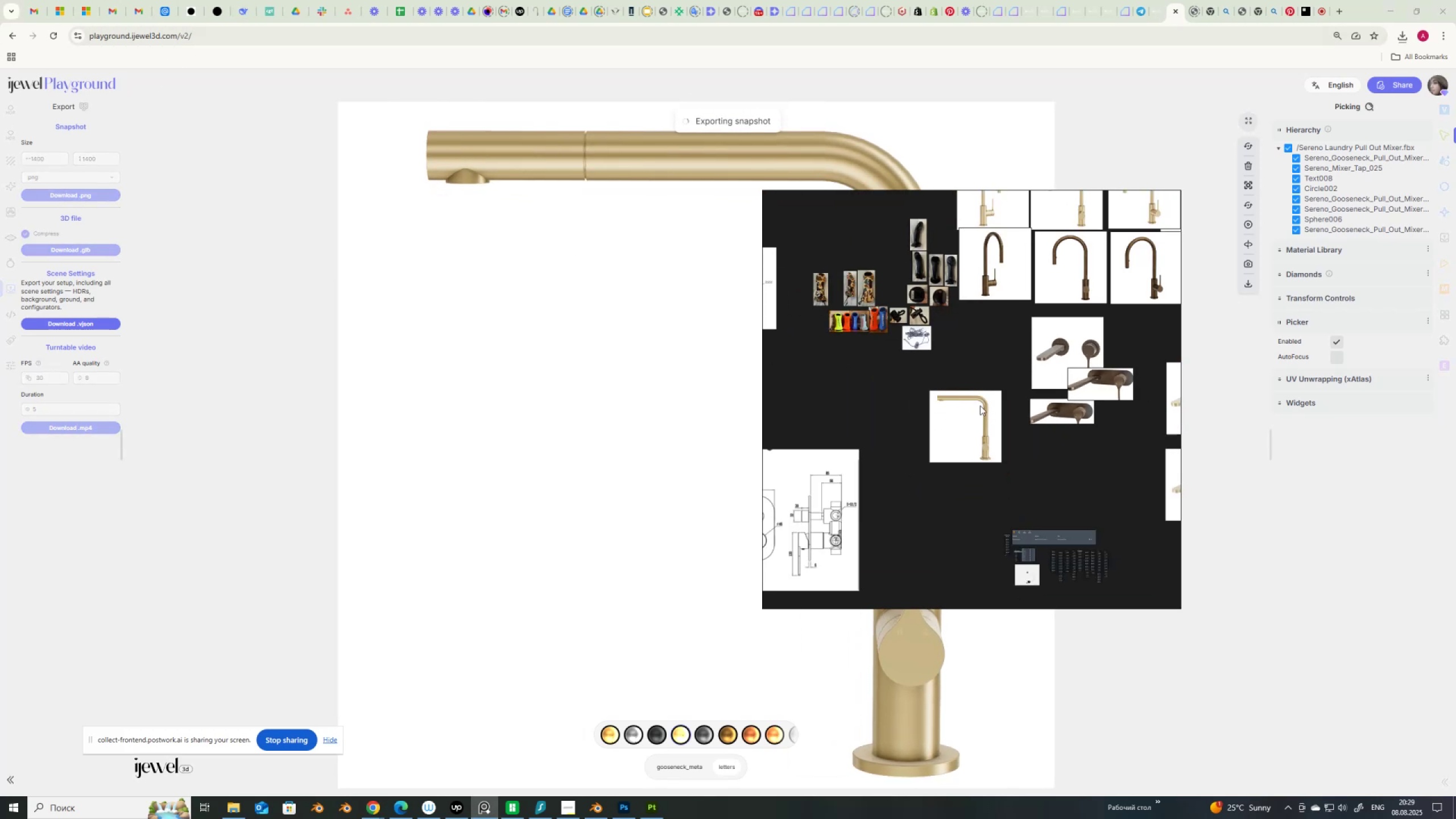 
scroll: coordinate [973, 440], scroll_direction: up, amount: 6.0
 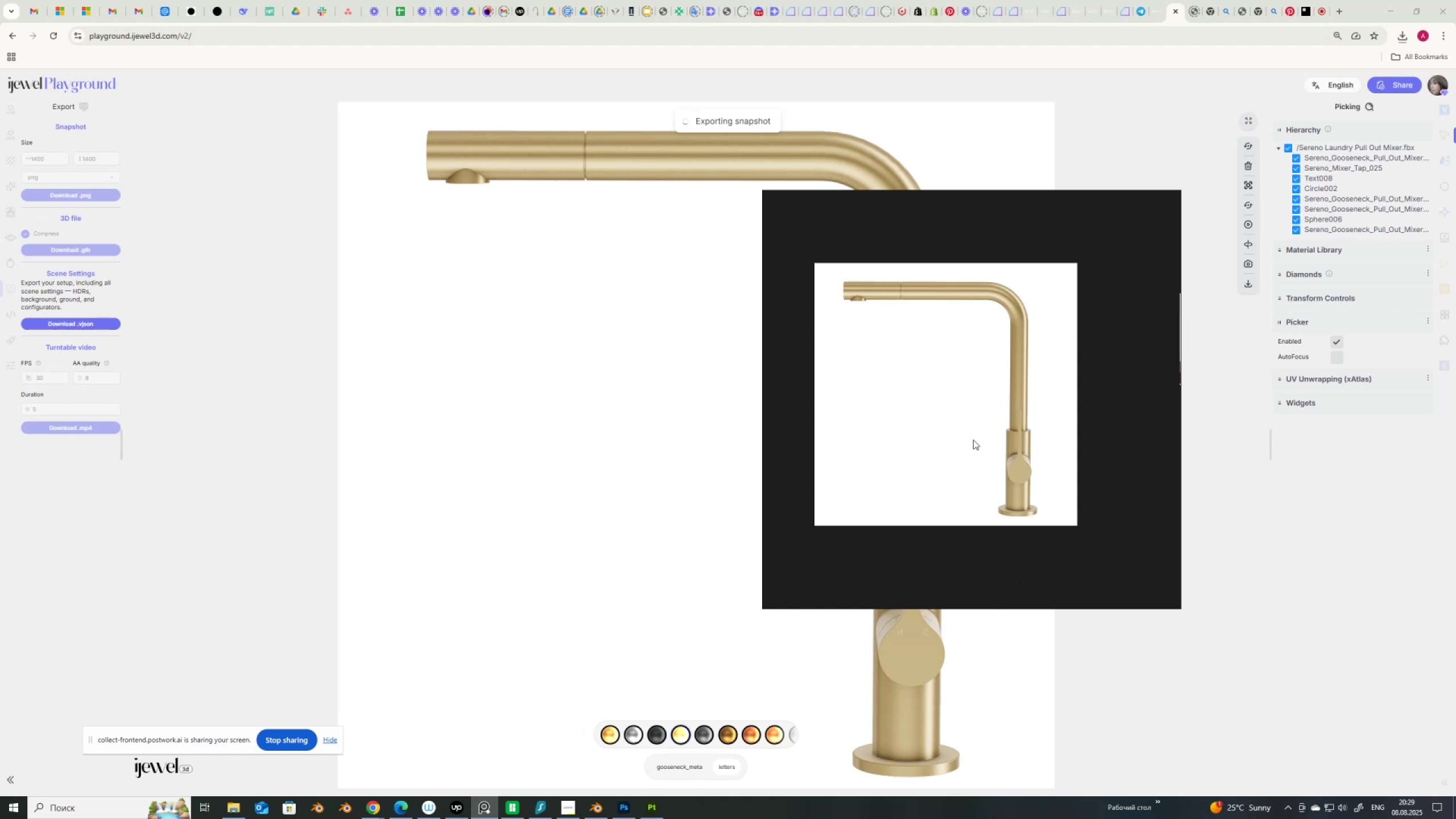 
left_click_drag(start_coordinate=[973, 440], to_coordinate=[978, 440])
 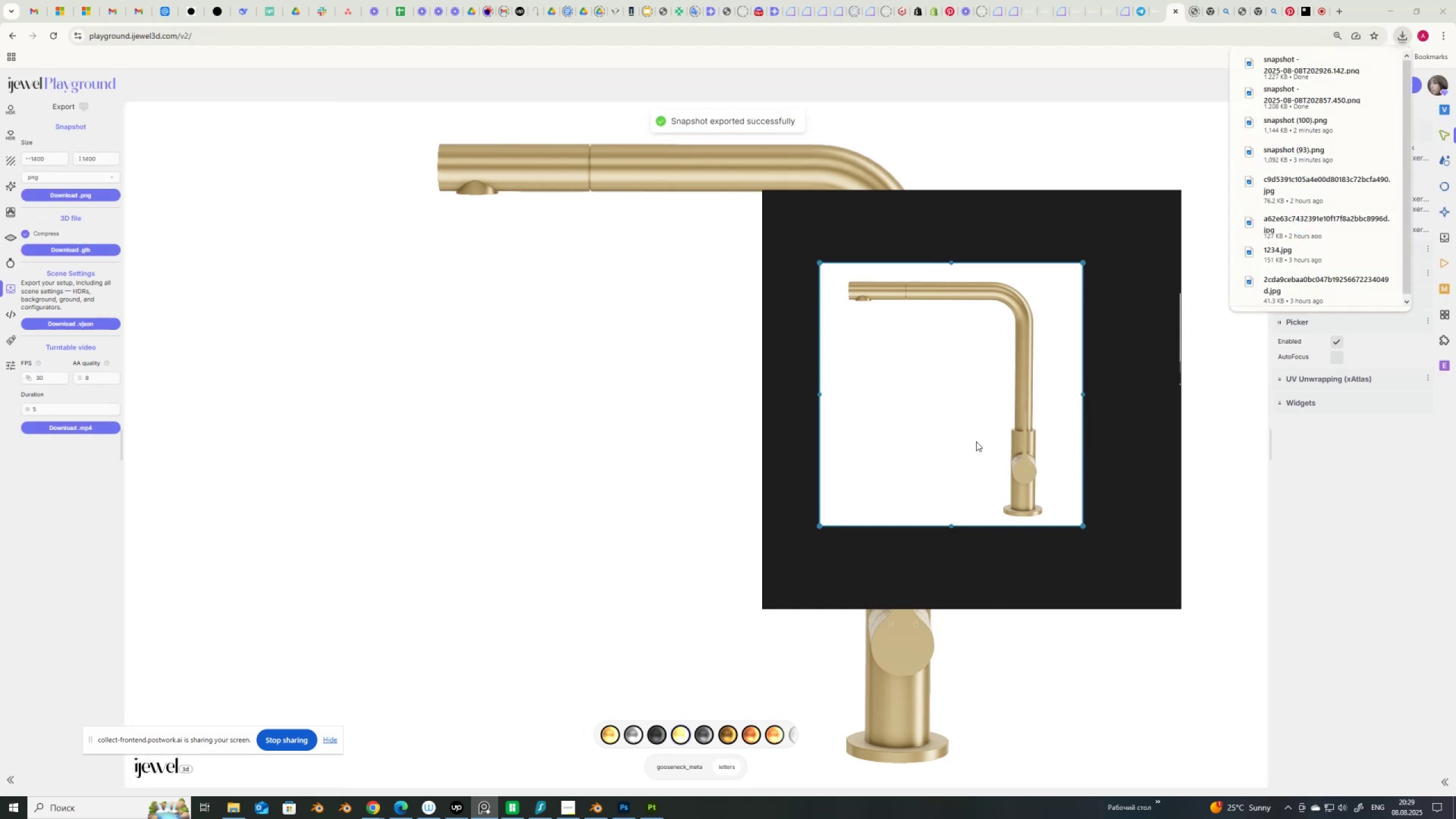 
key(Delete)
 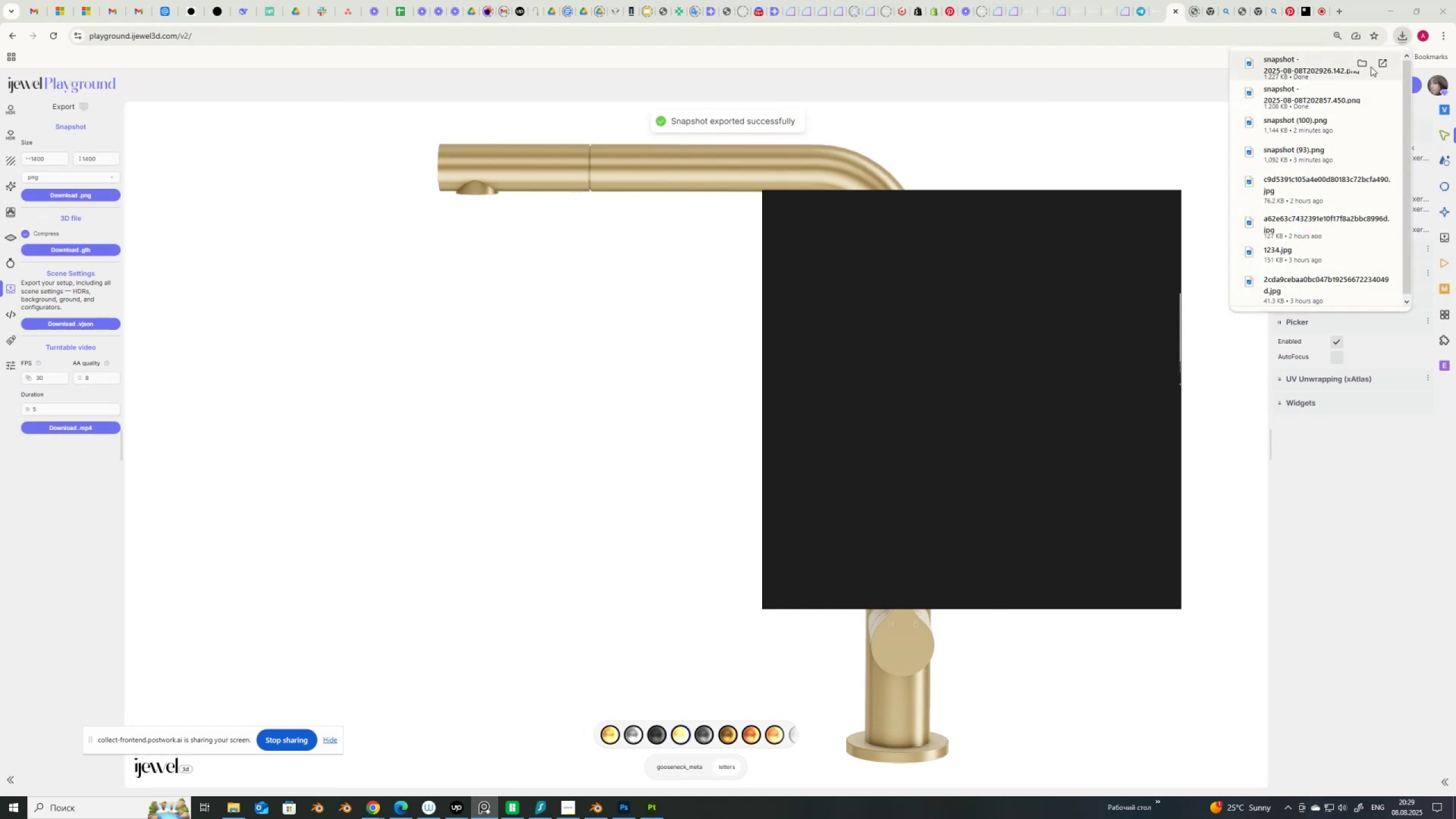 
left_click([1362, 61])
 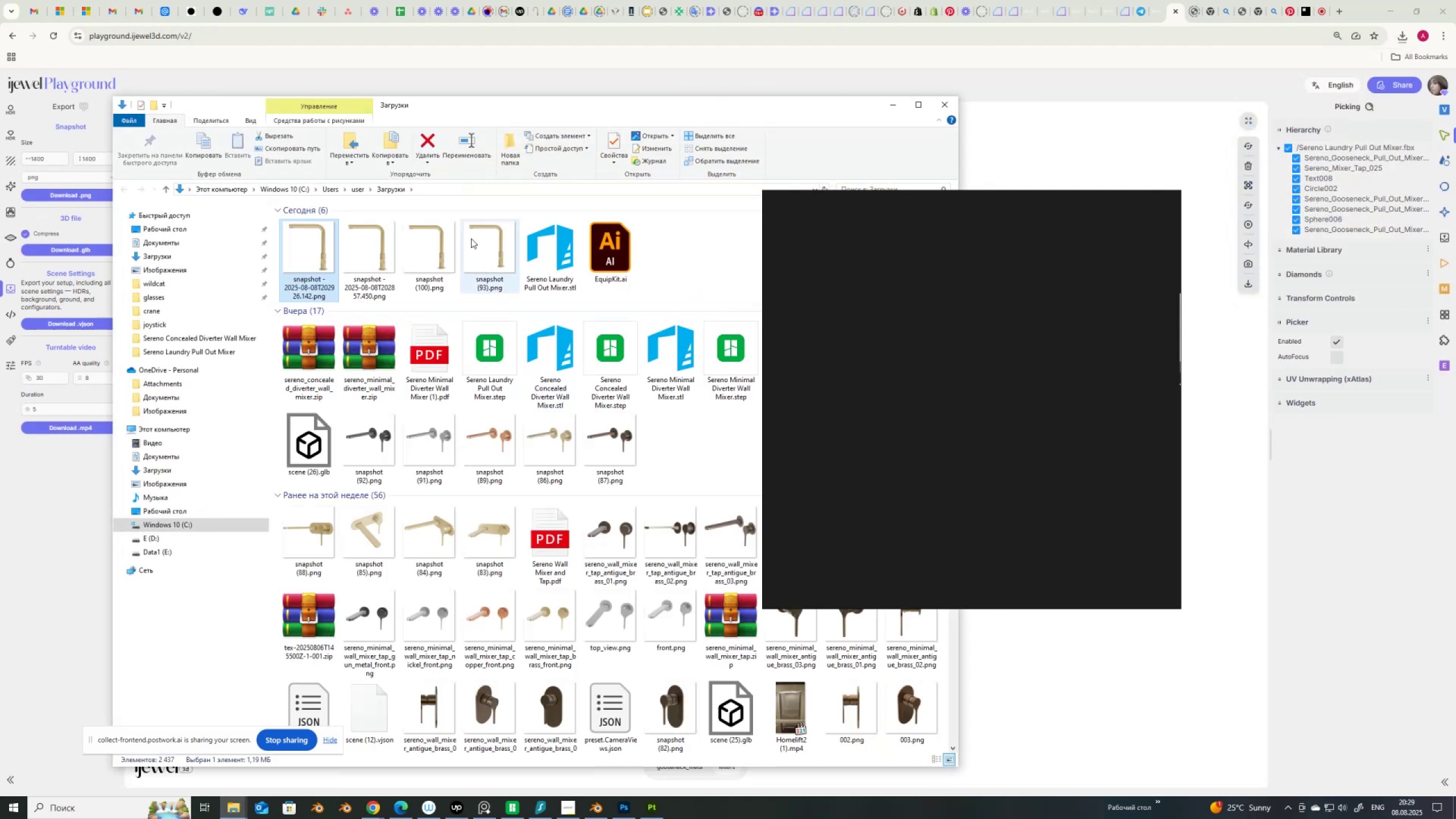 
left_click_drag(start_coordinate=[324, 253], to_coordinate=[1032, 433])
 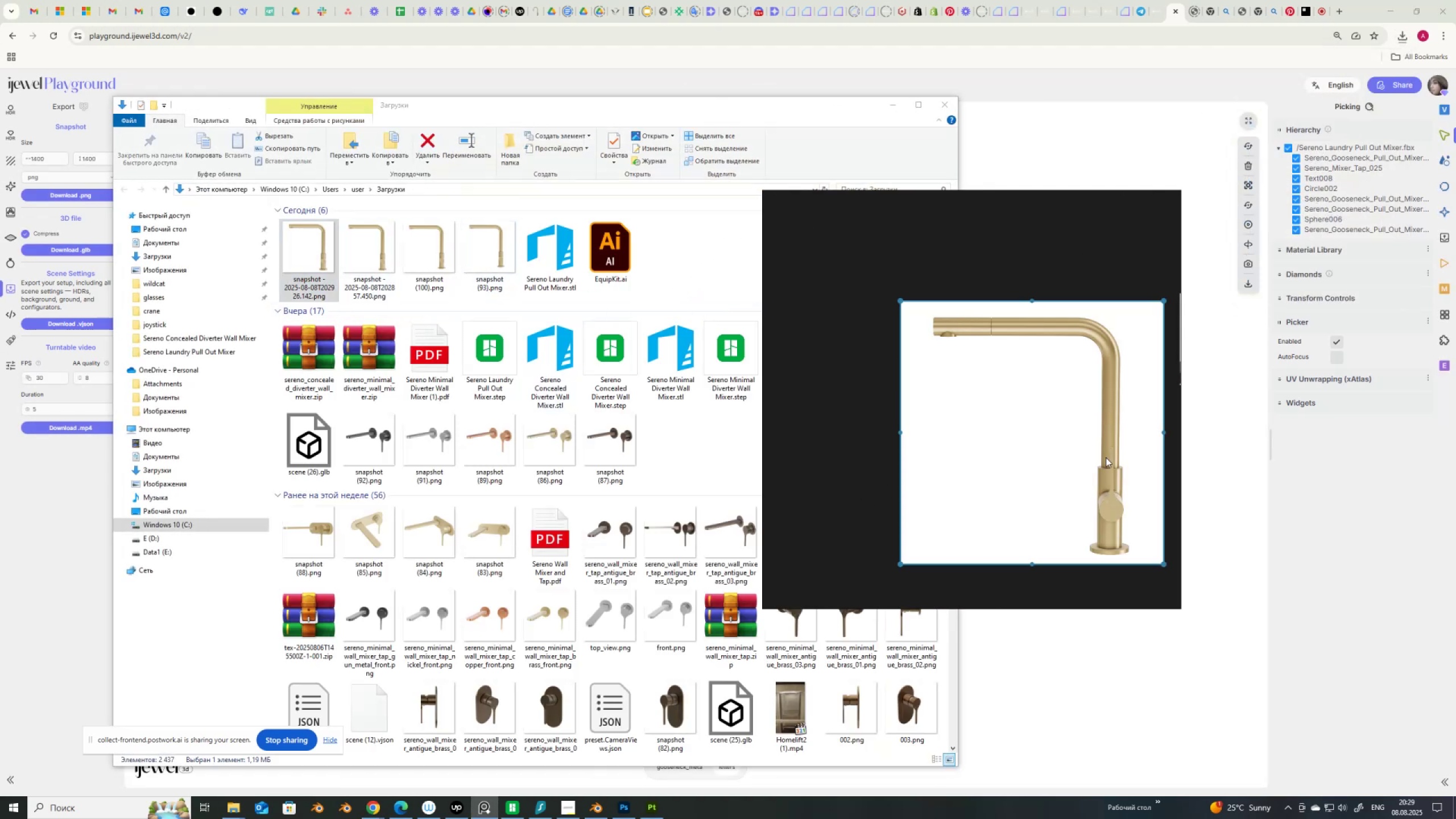 
scroll: coordinate [1108, 462], scroll_direction: up, amount: 3.0
 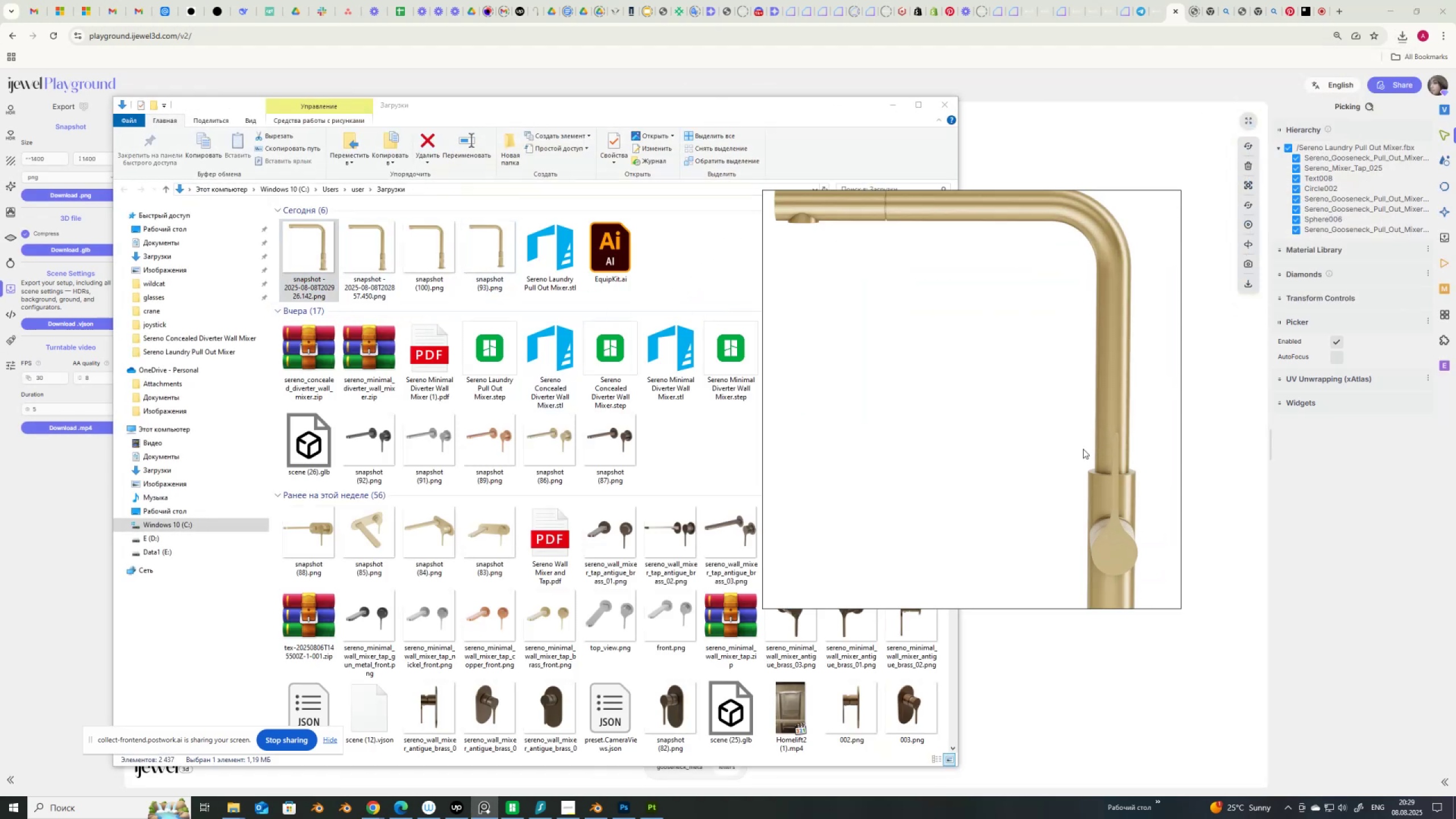 
scroll: coordinate [960, 377], scroll_direction: down, amount: 3.0
 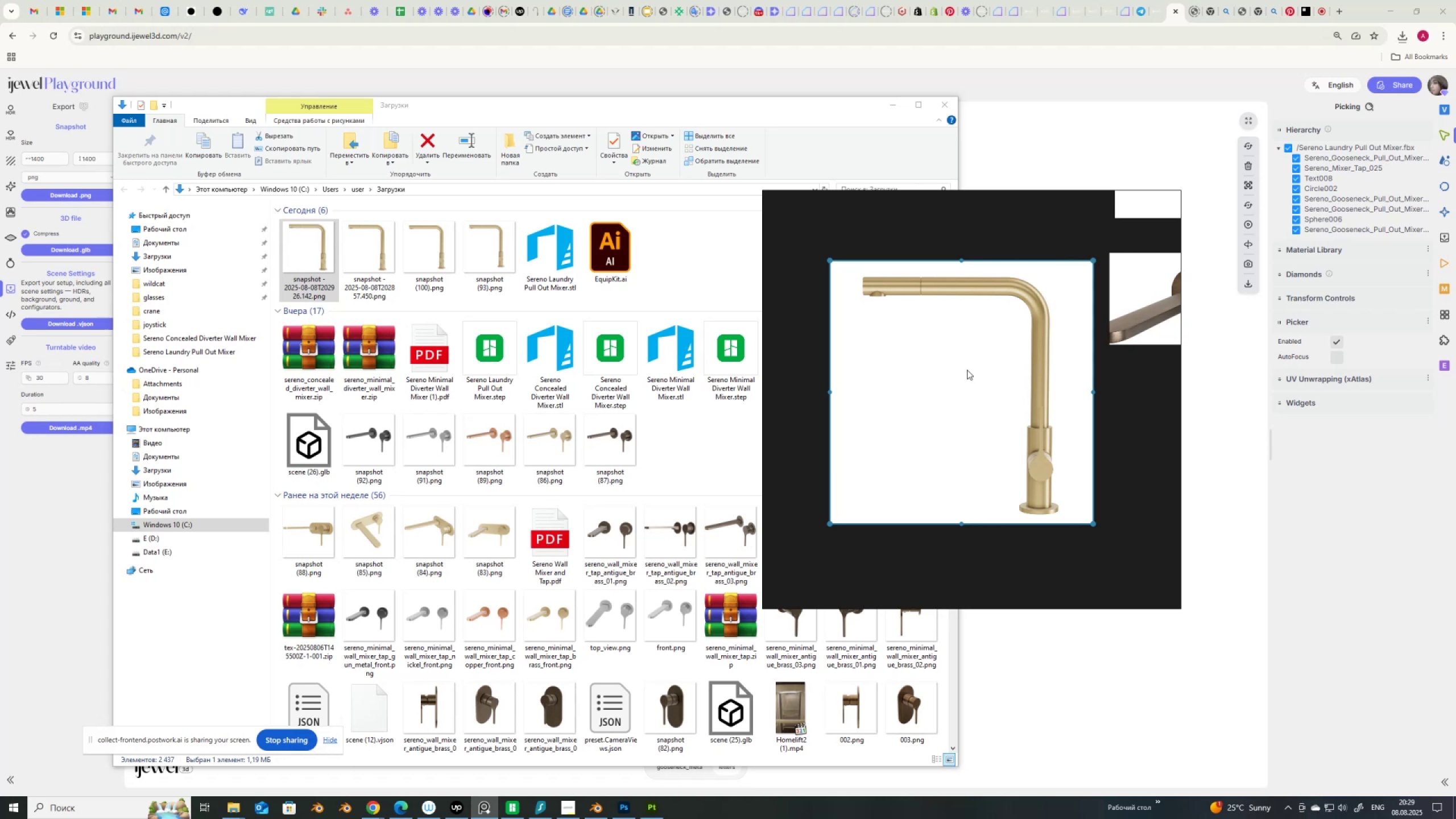 
wait(18.2)
 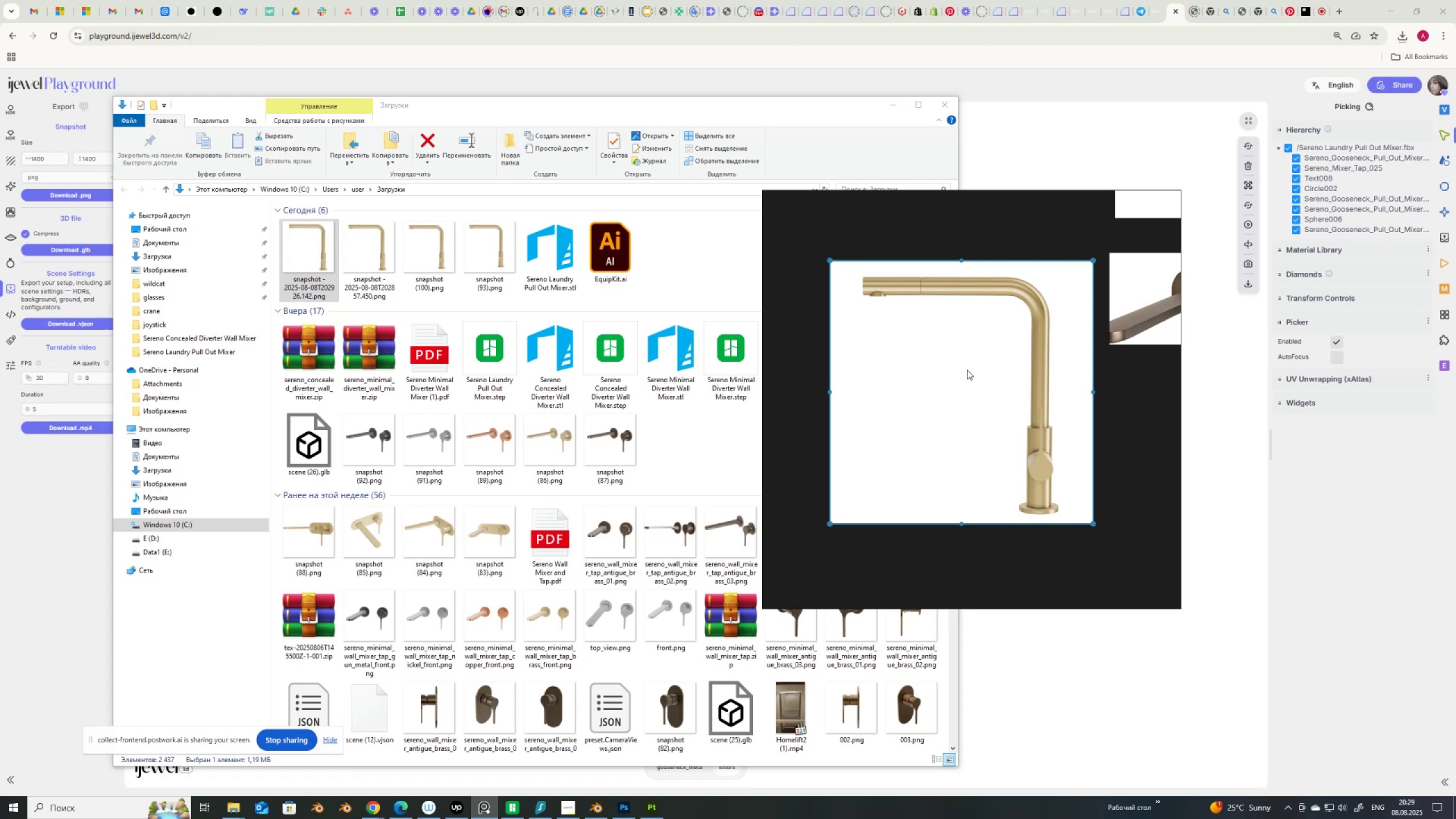 
left_click([485, 253])
 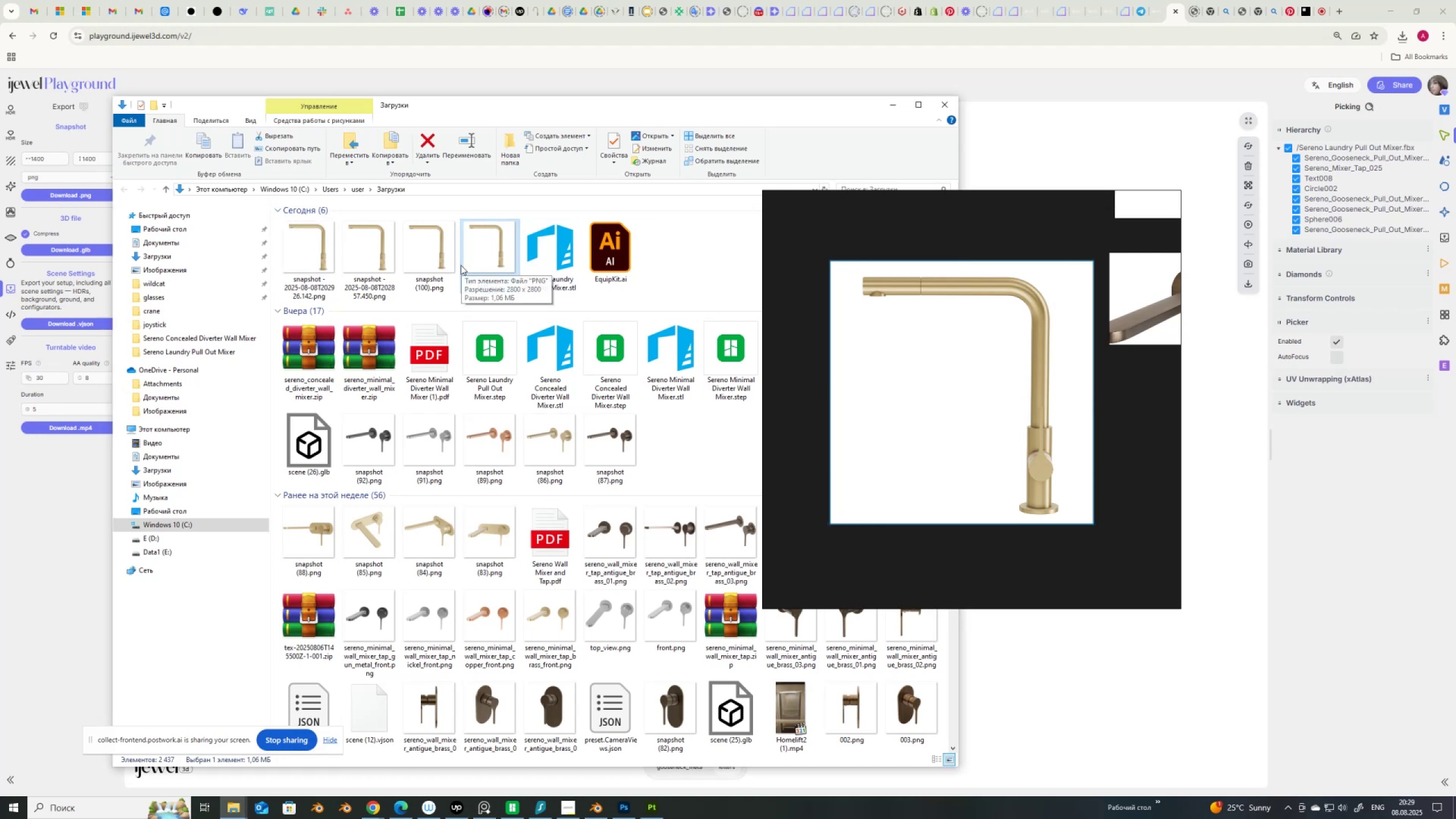 
key(Delete)
 